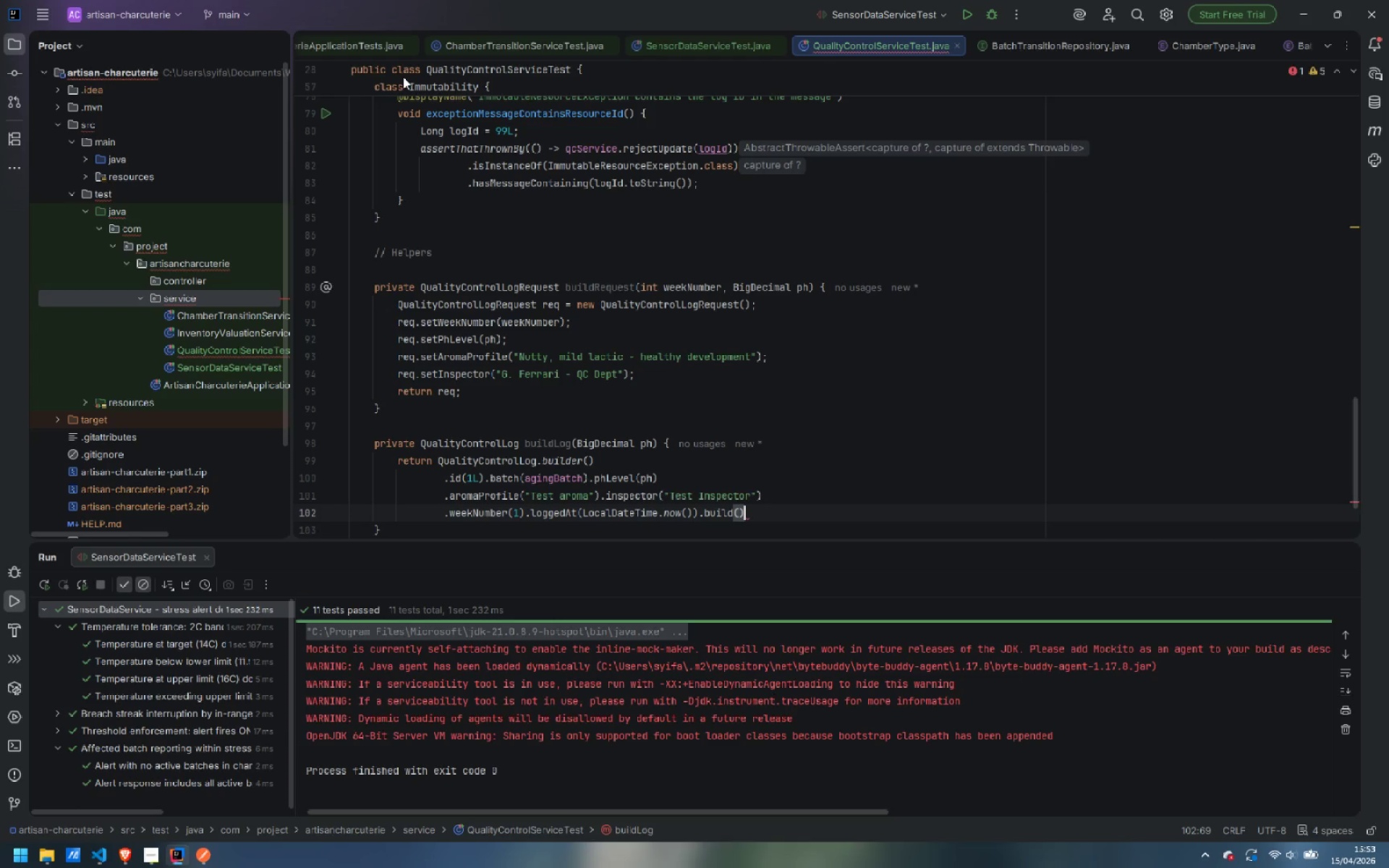 
key(Semicolon)
 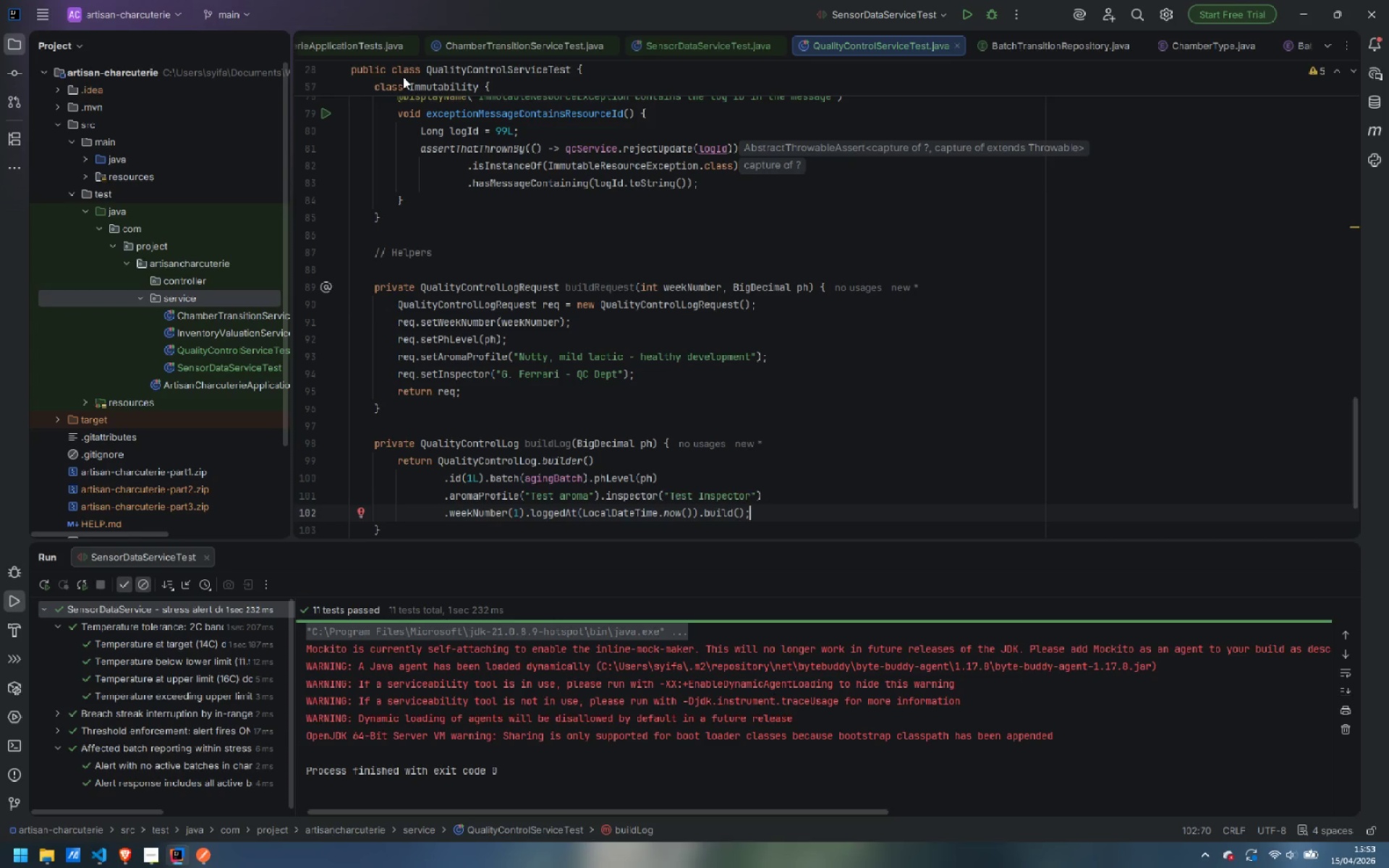 
wait(8.86)
 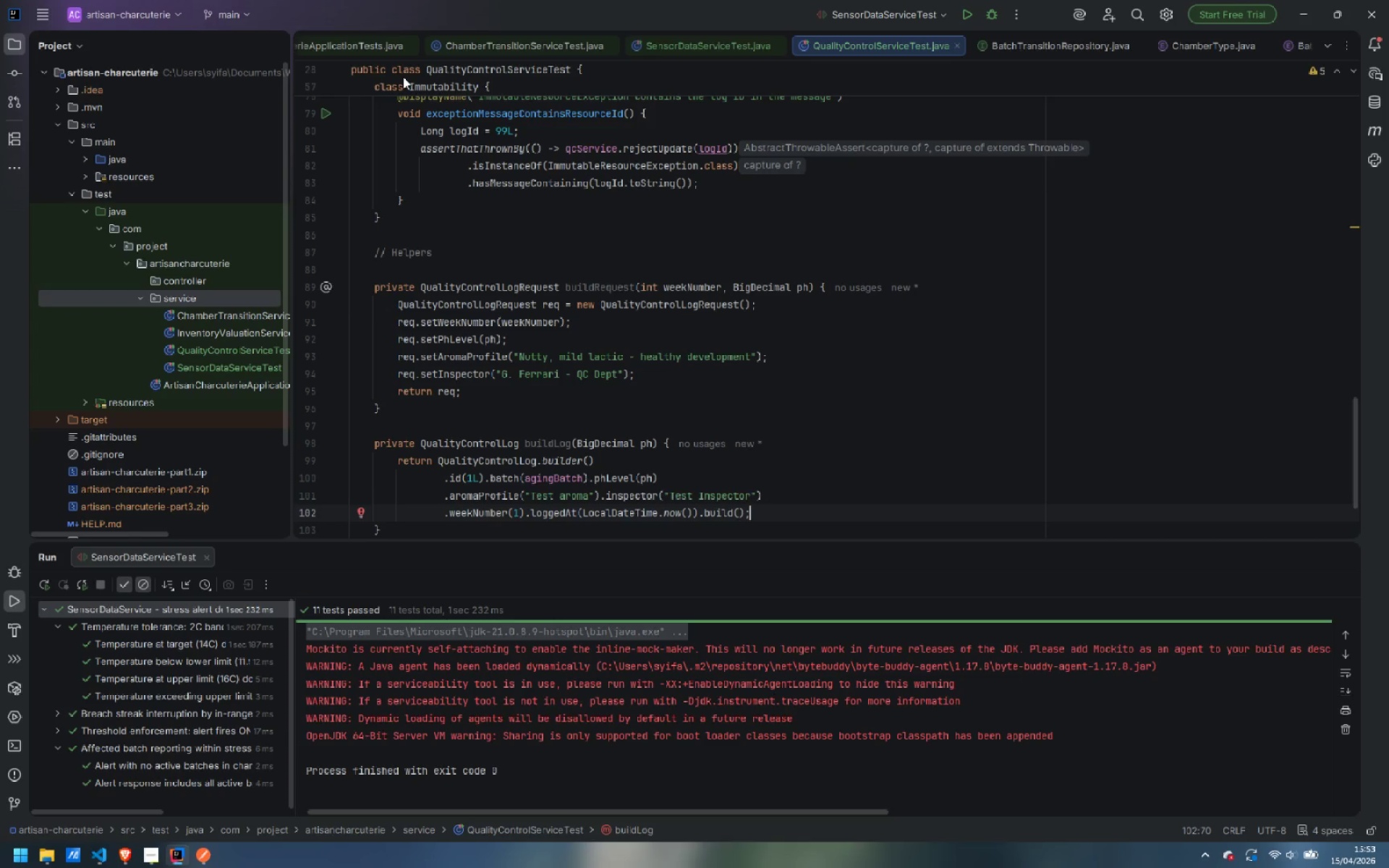 
scroll: coordinate [568, 276], scroll_direction: up, amount: 5.0
 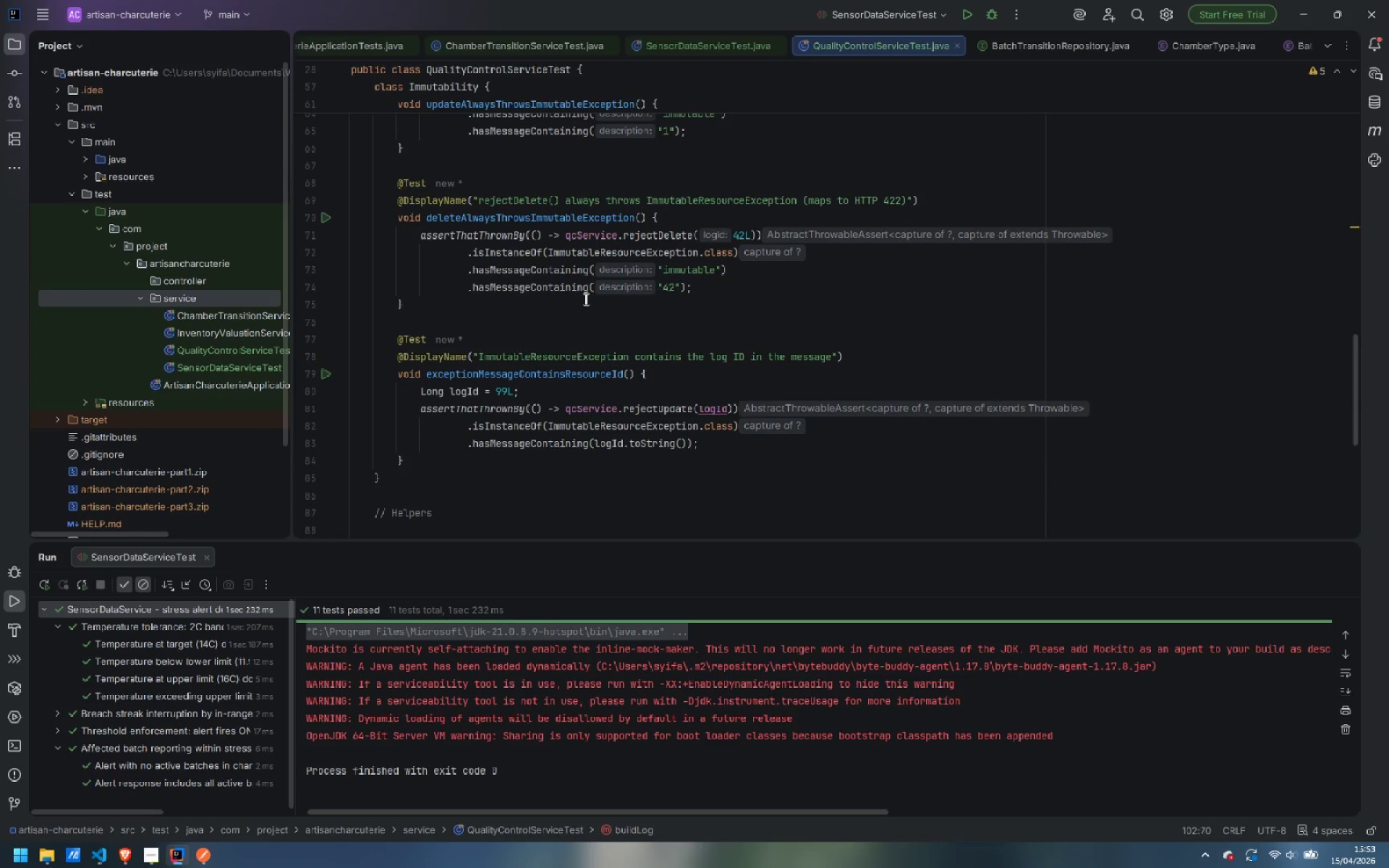 
scroll: coordinate [629, 352], scroll_direction: down, amount: 2.0
 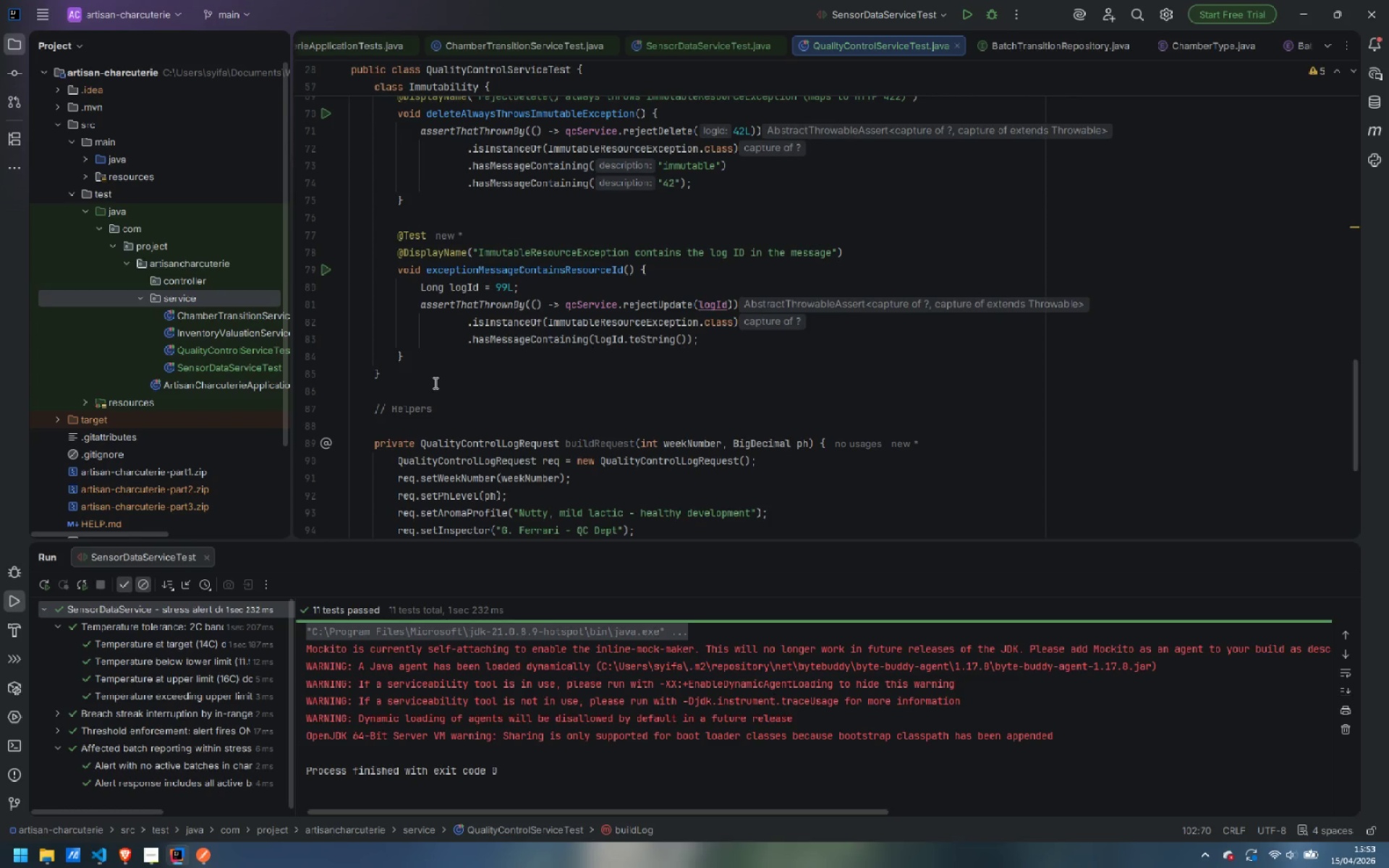 
left_click([435, 379])
 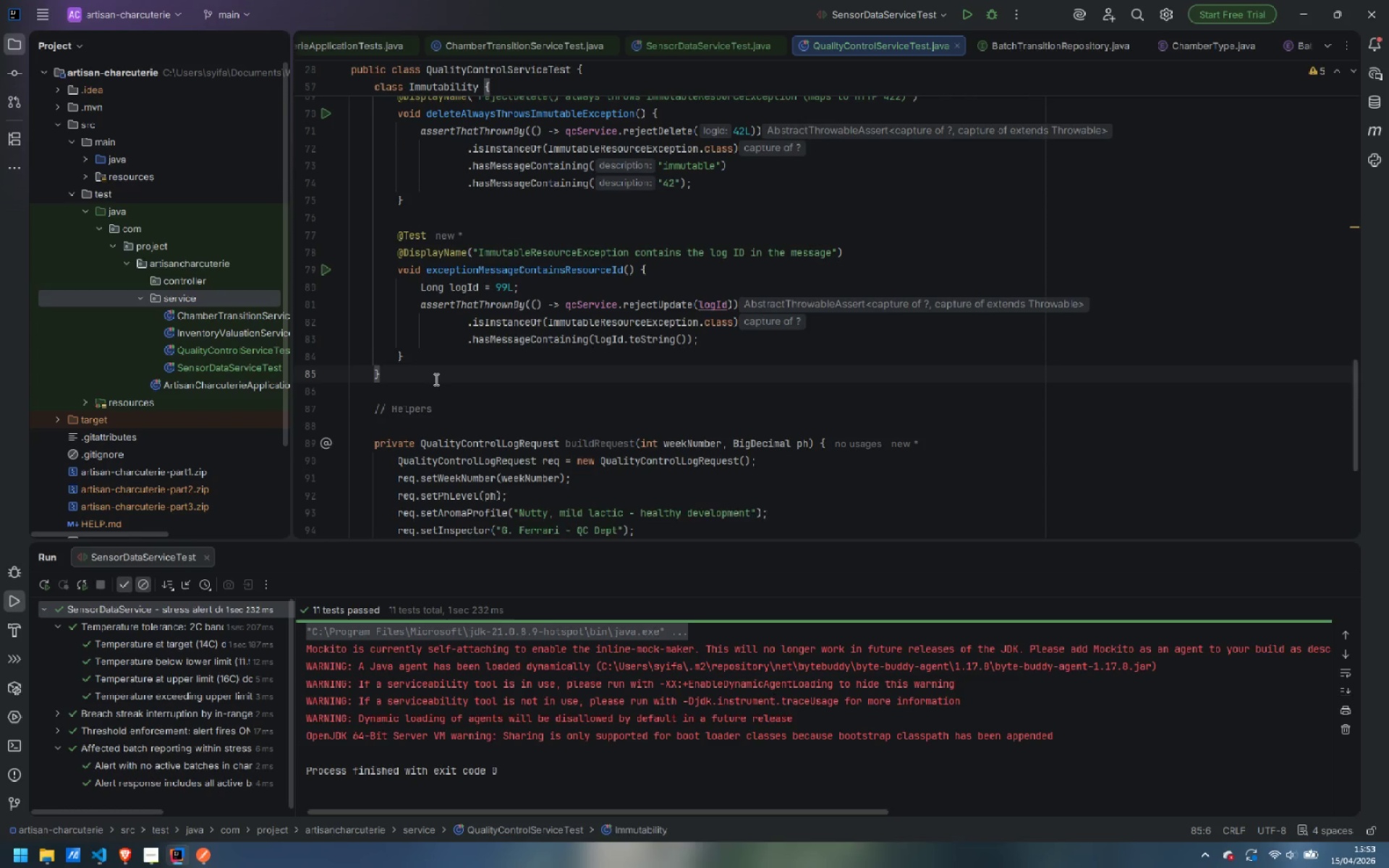 
key(Enter)
 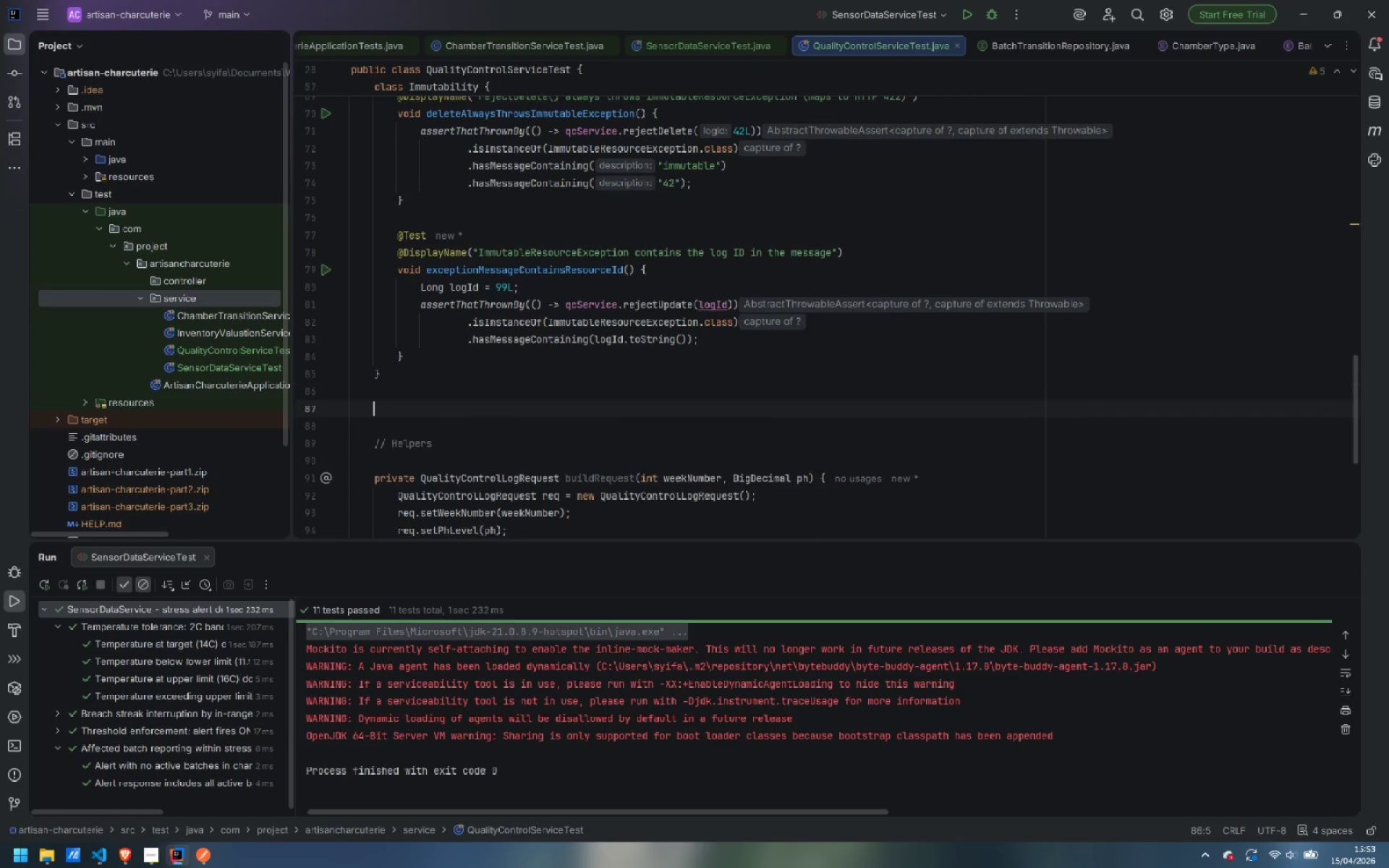 
key(Enter)
 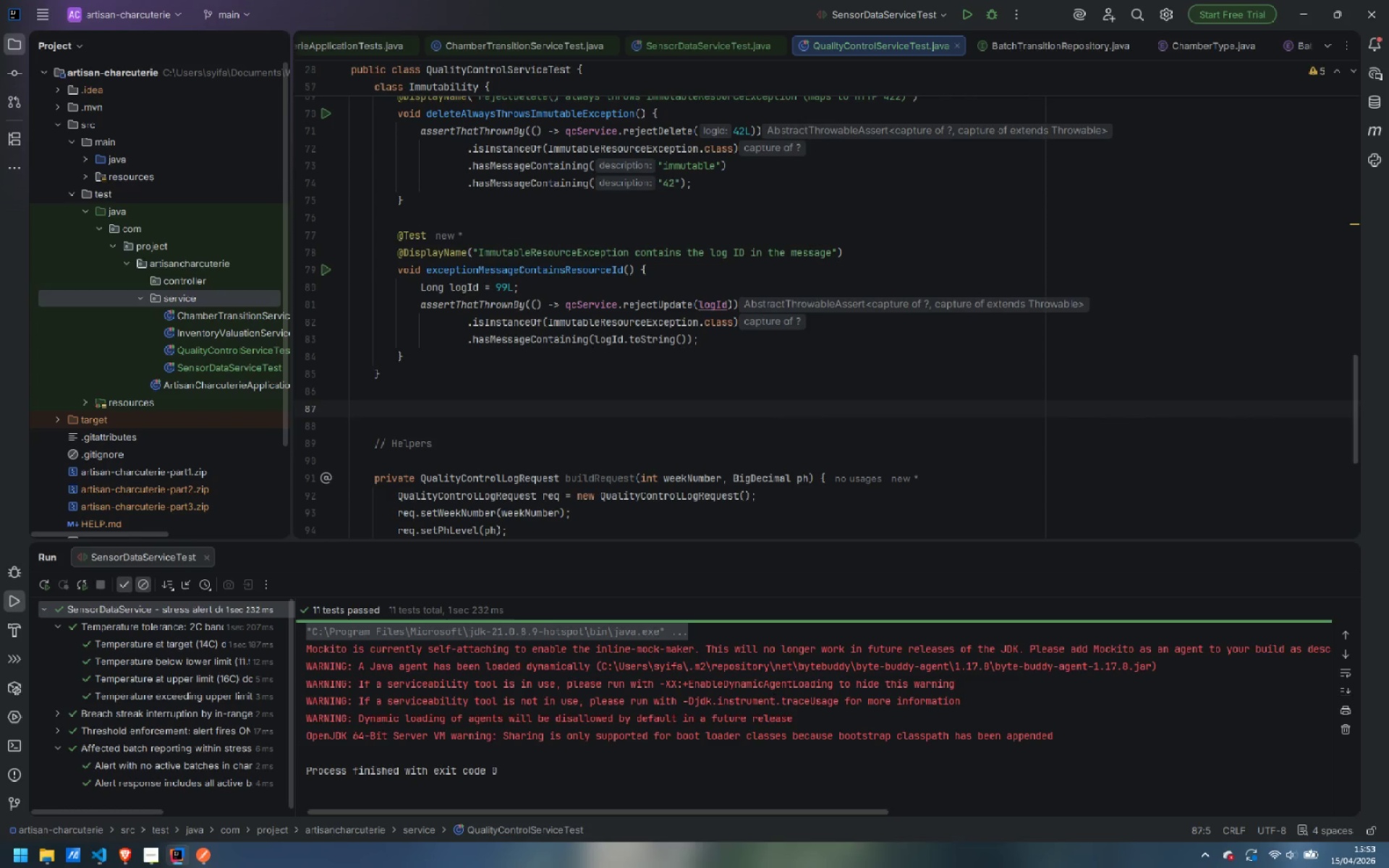 
type(// Filling )
 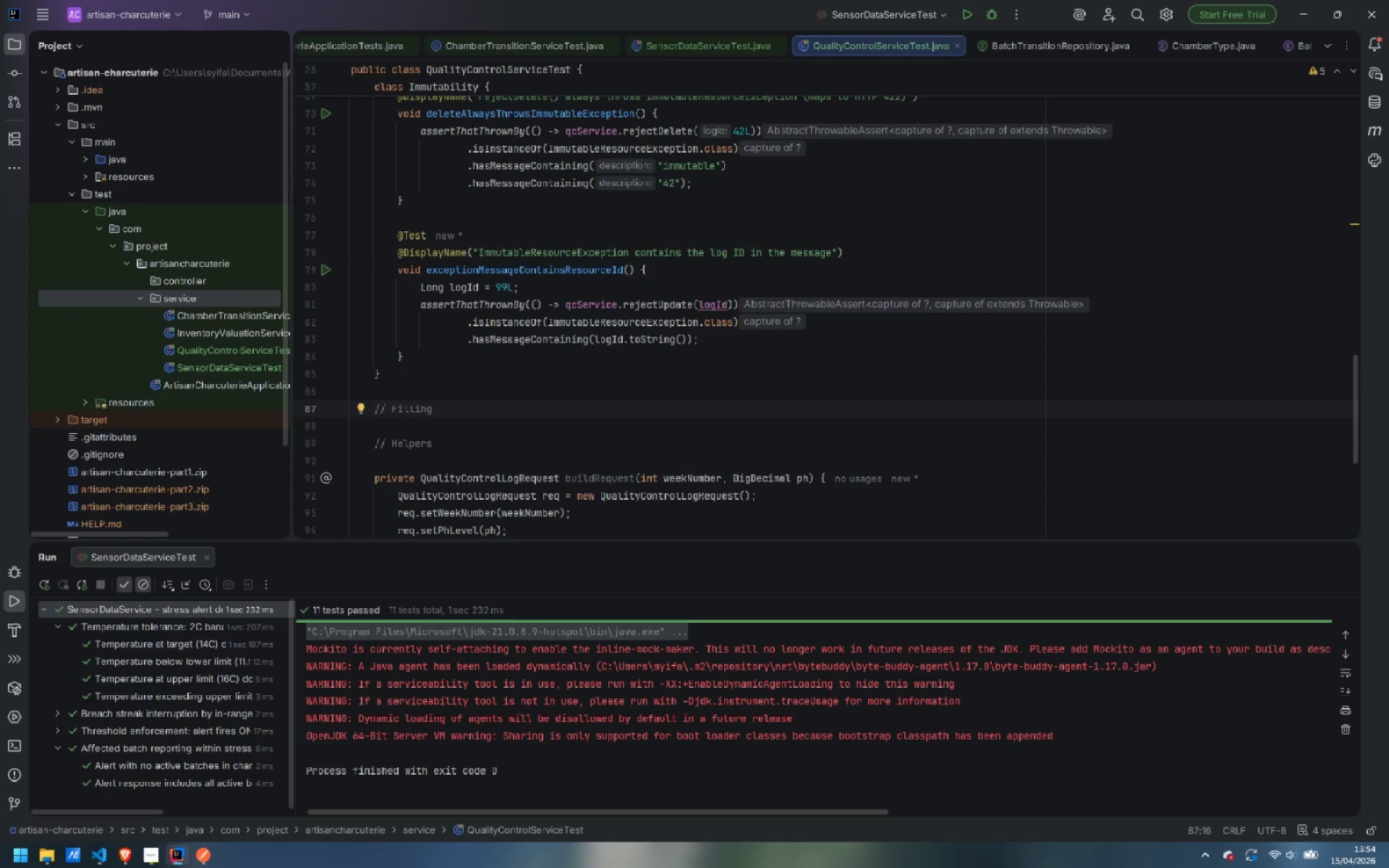 
type(QC logs)
 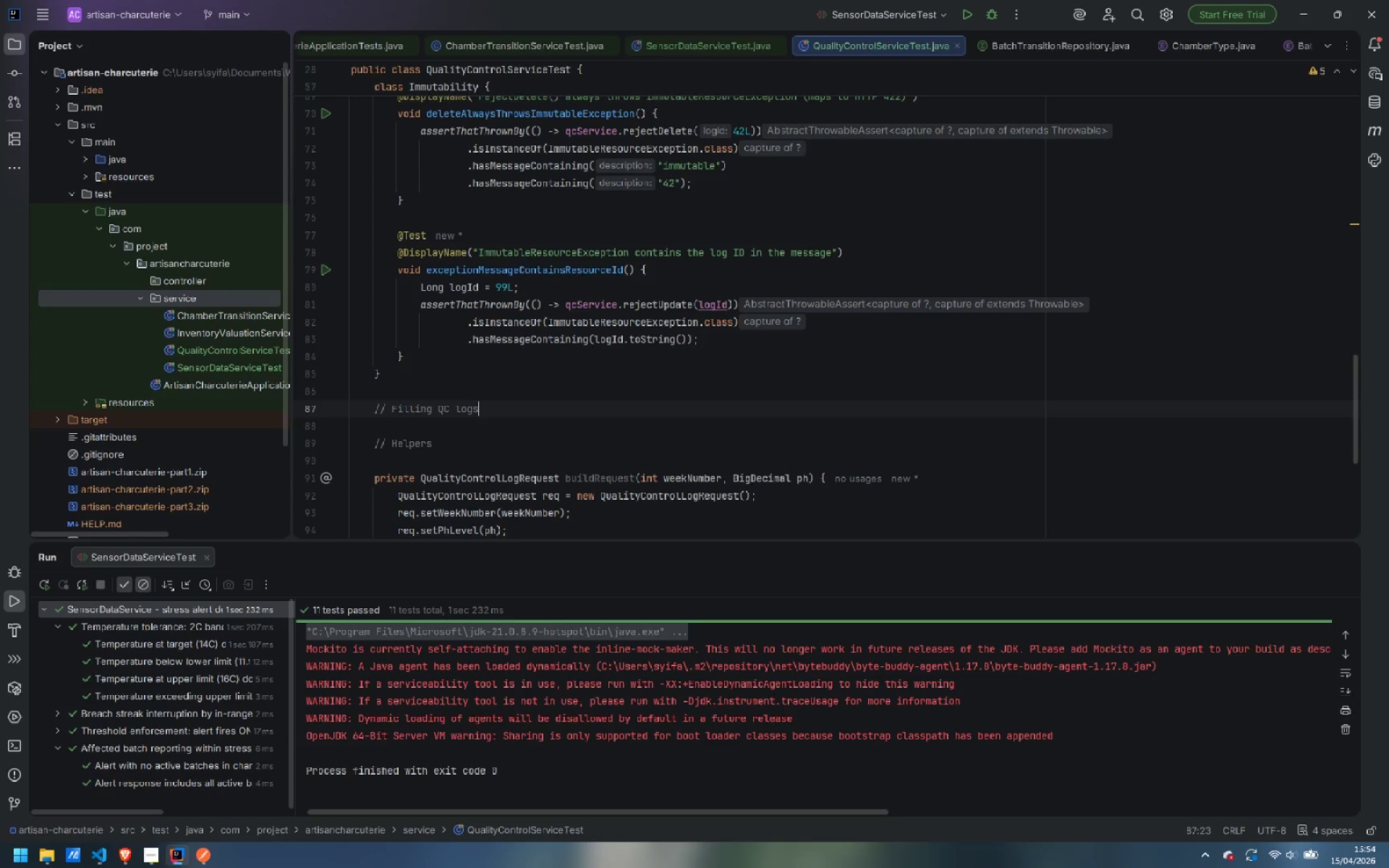 
key(Enter)
 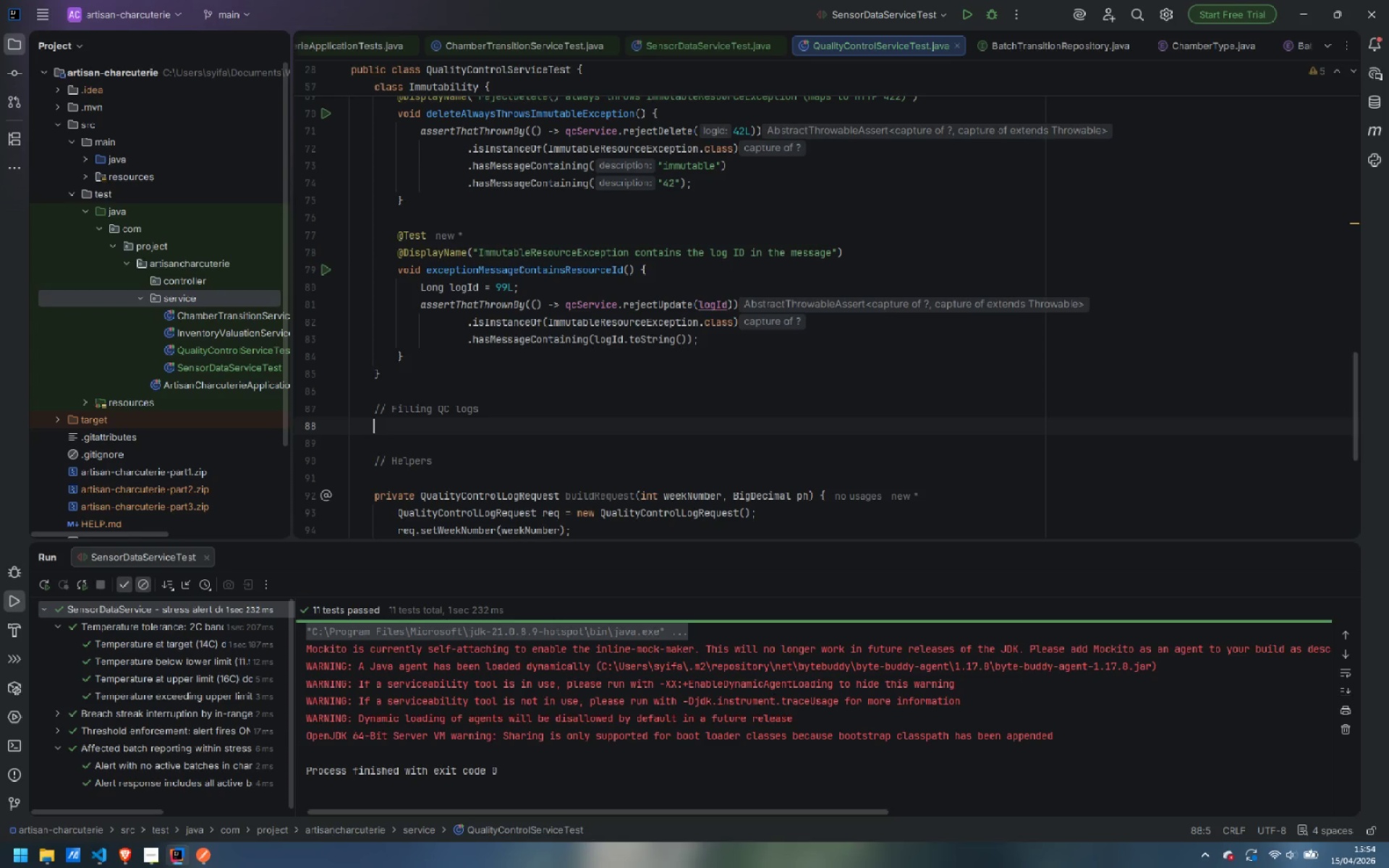 
key(Enter)
 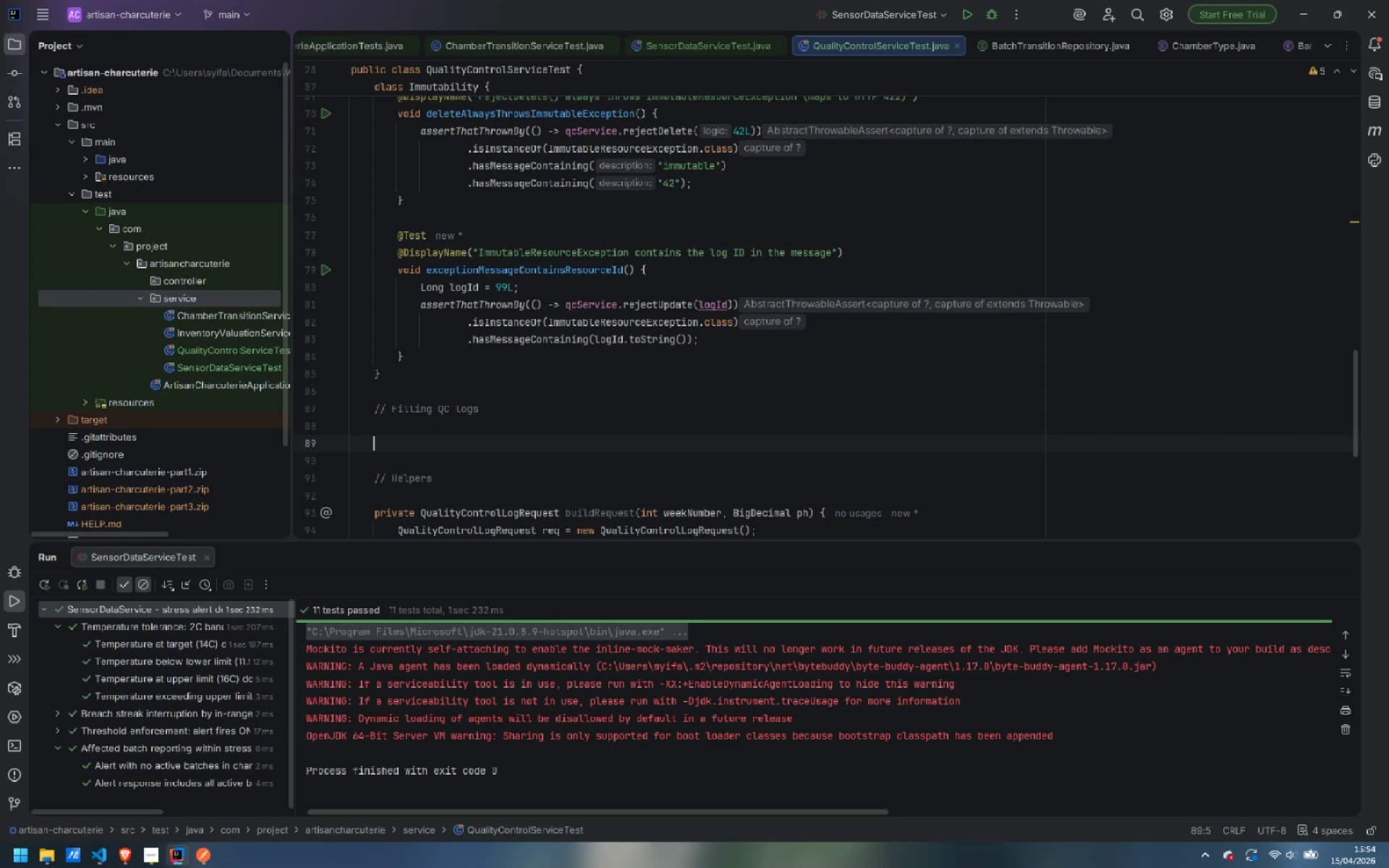 
type(@Nested )
key(Backspace)
 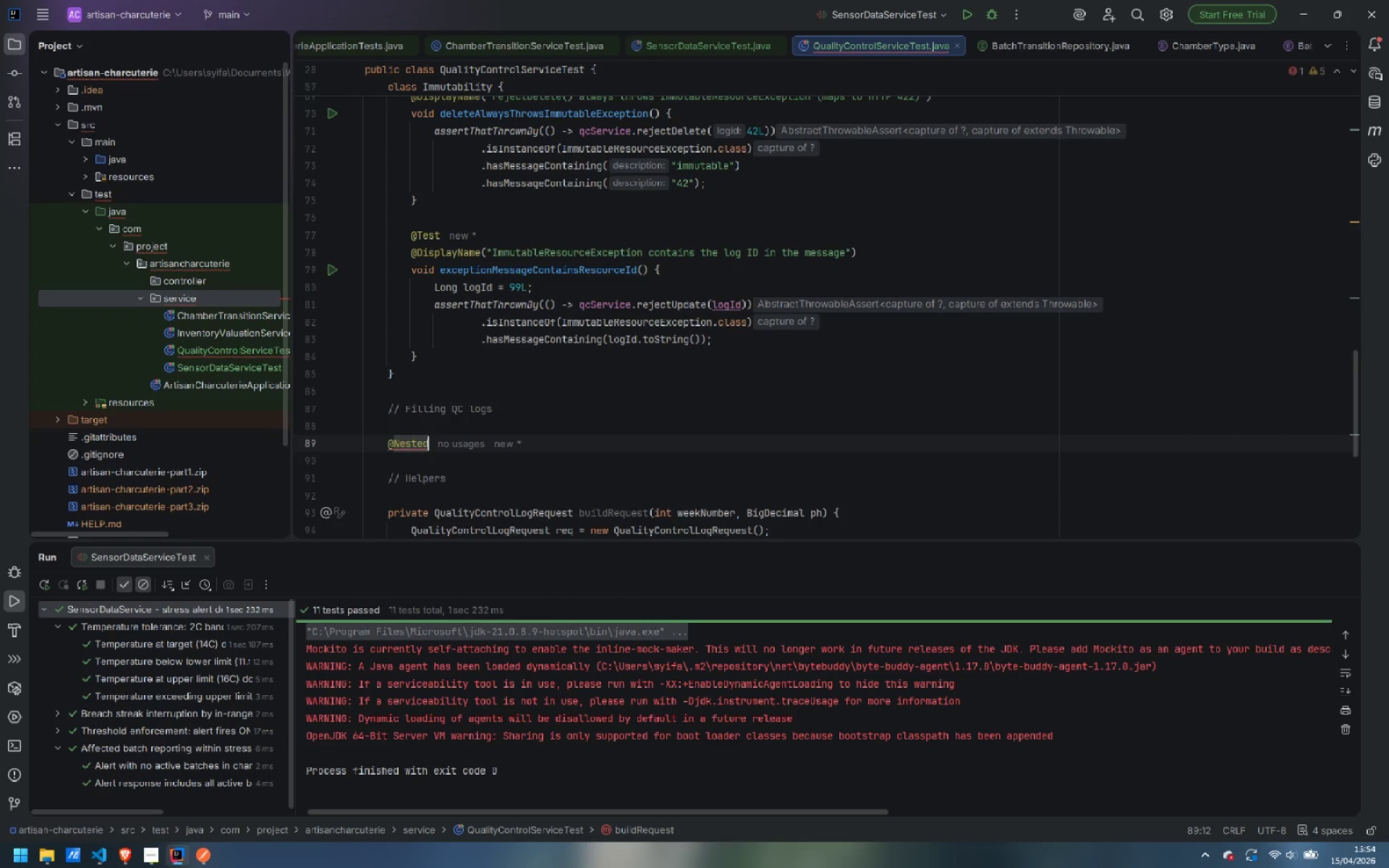 
key(Enter)
 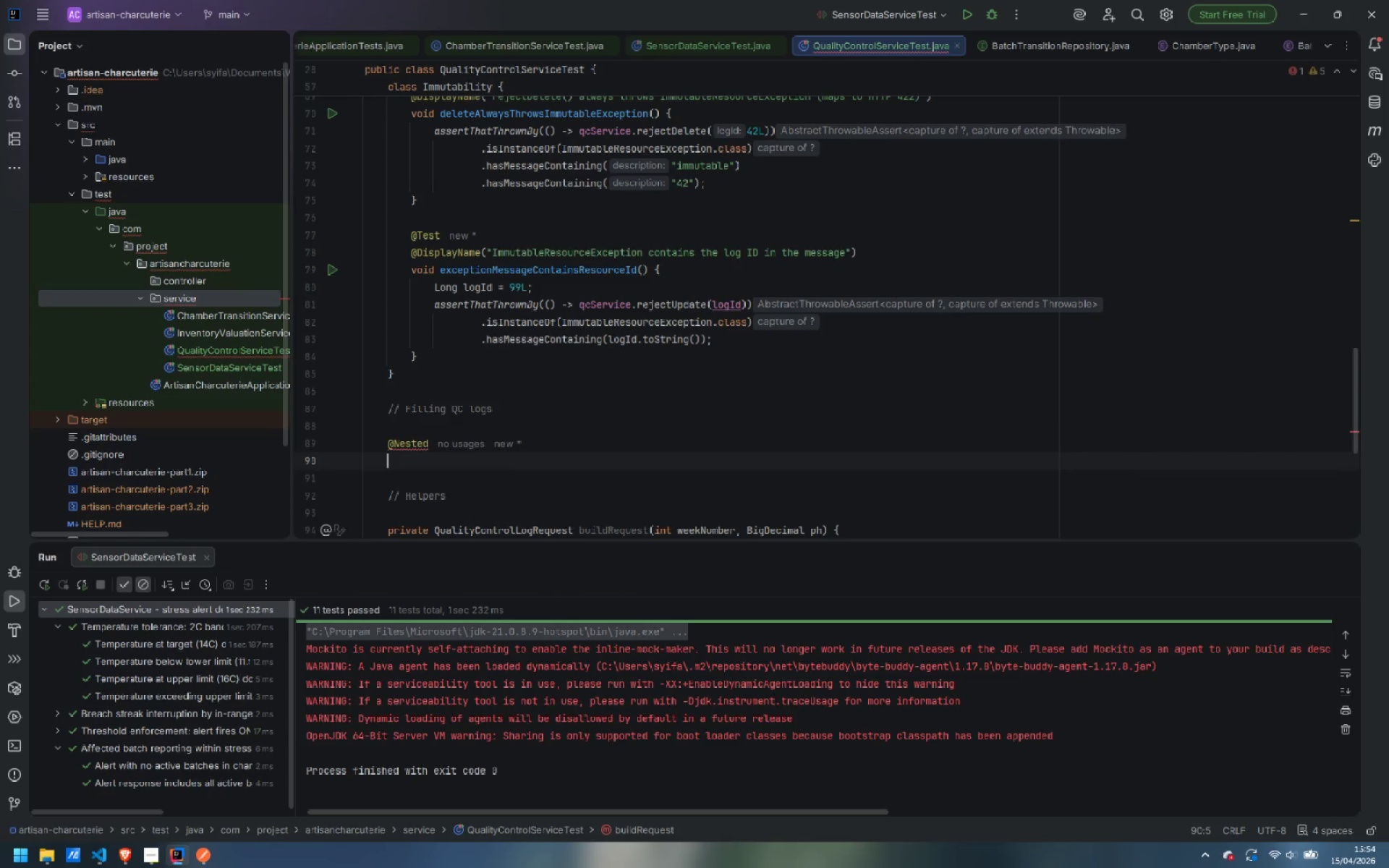 
type(@Ds)
key(Backspace)
type(ispla)
 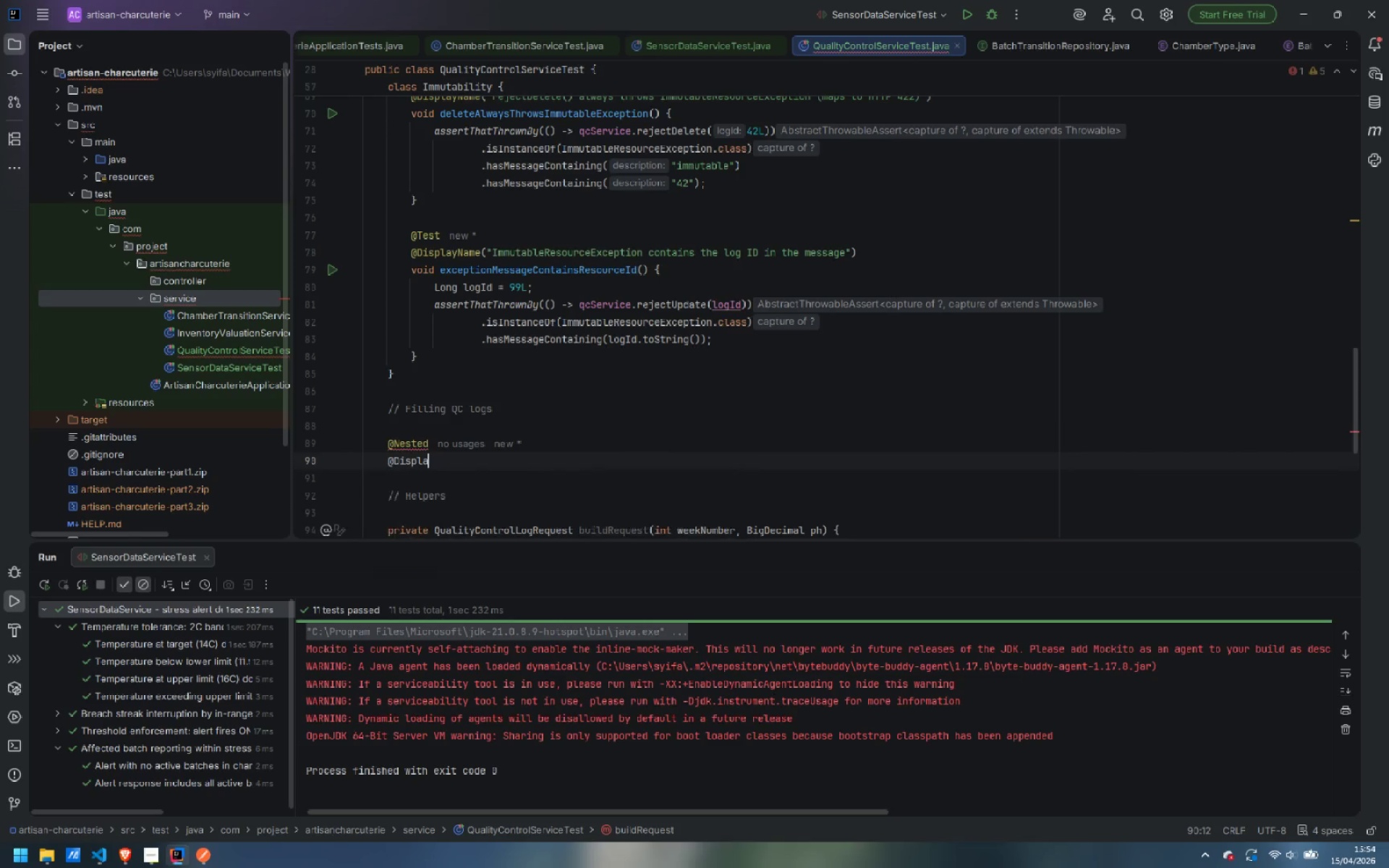 
key(Enter)
 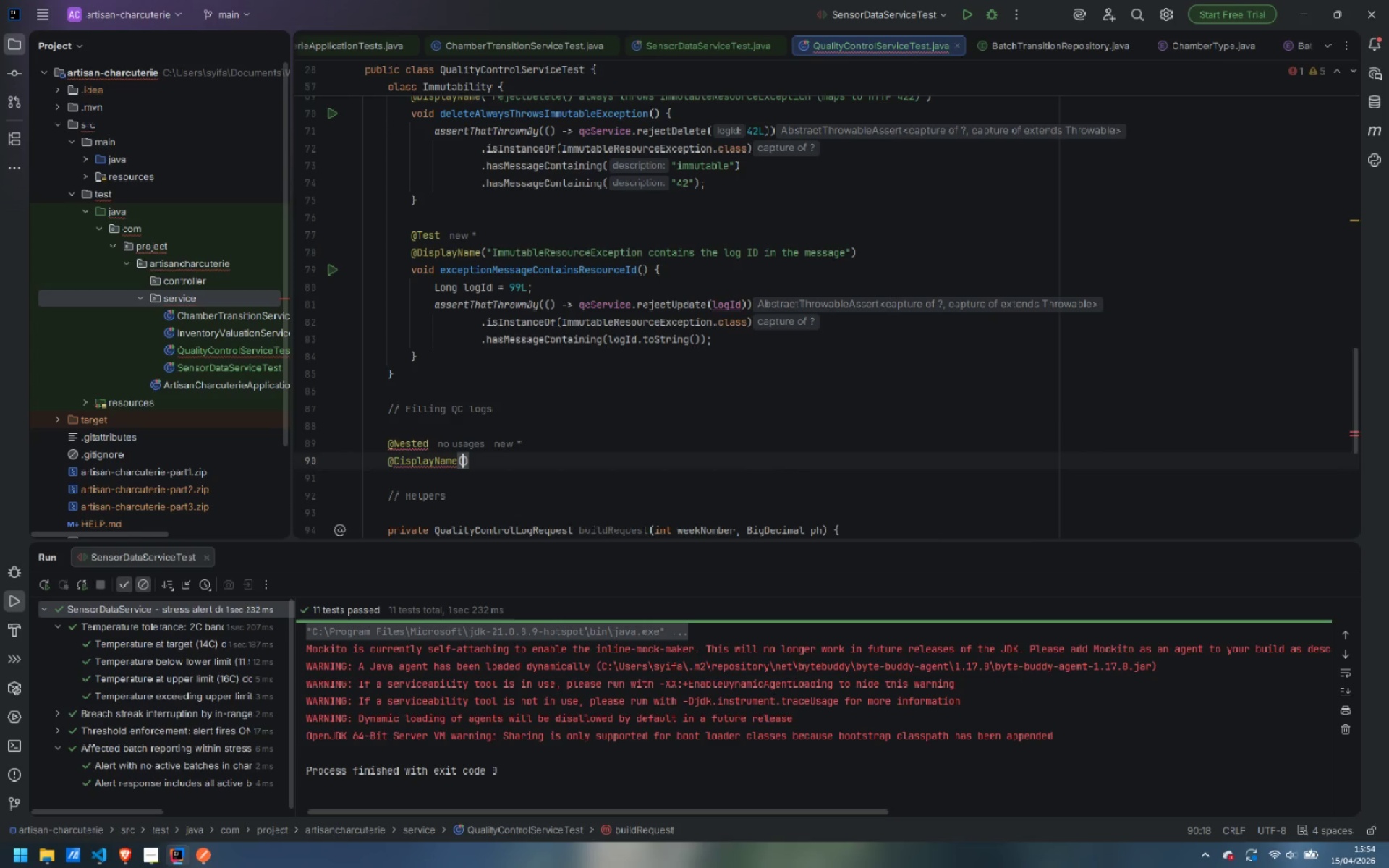 
type("Filling new QC log entries)
 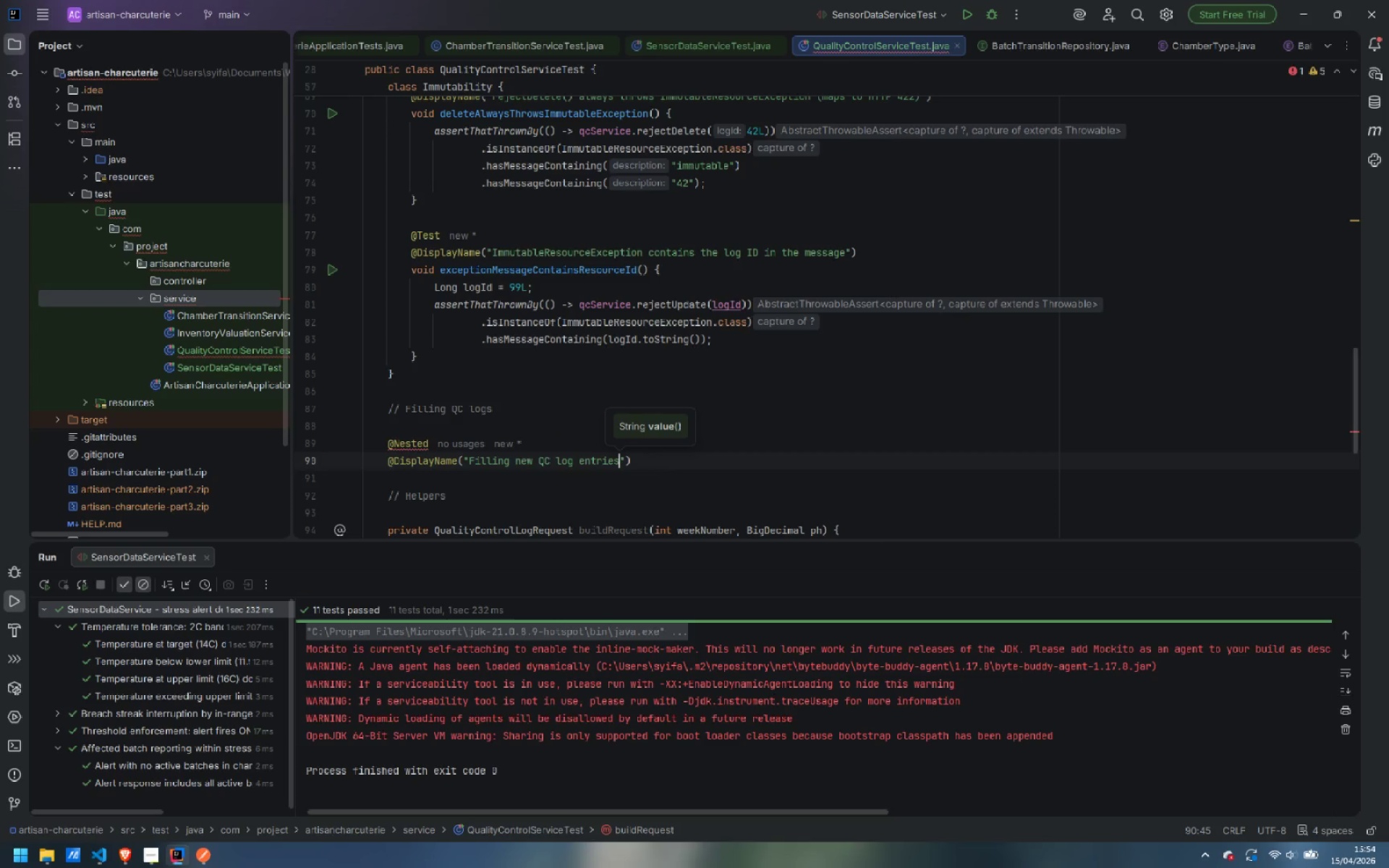 
key(ArrowRight)
 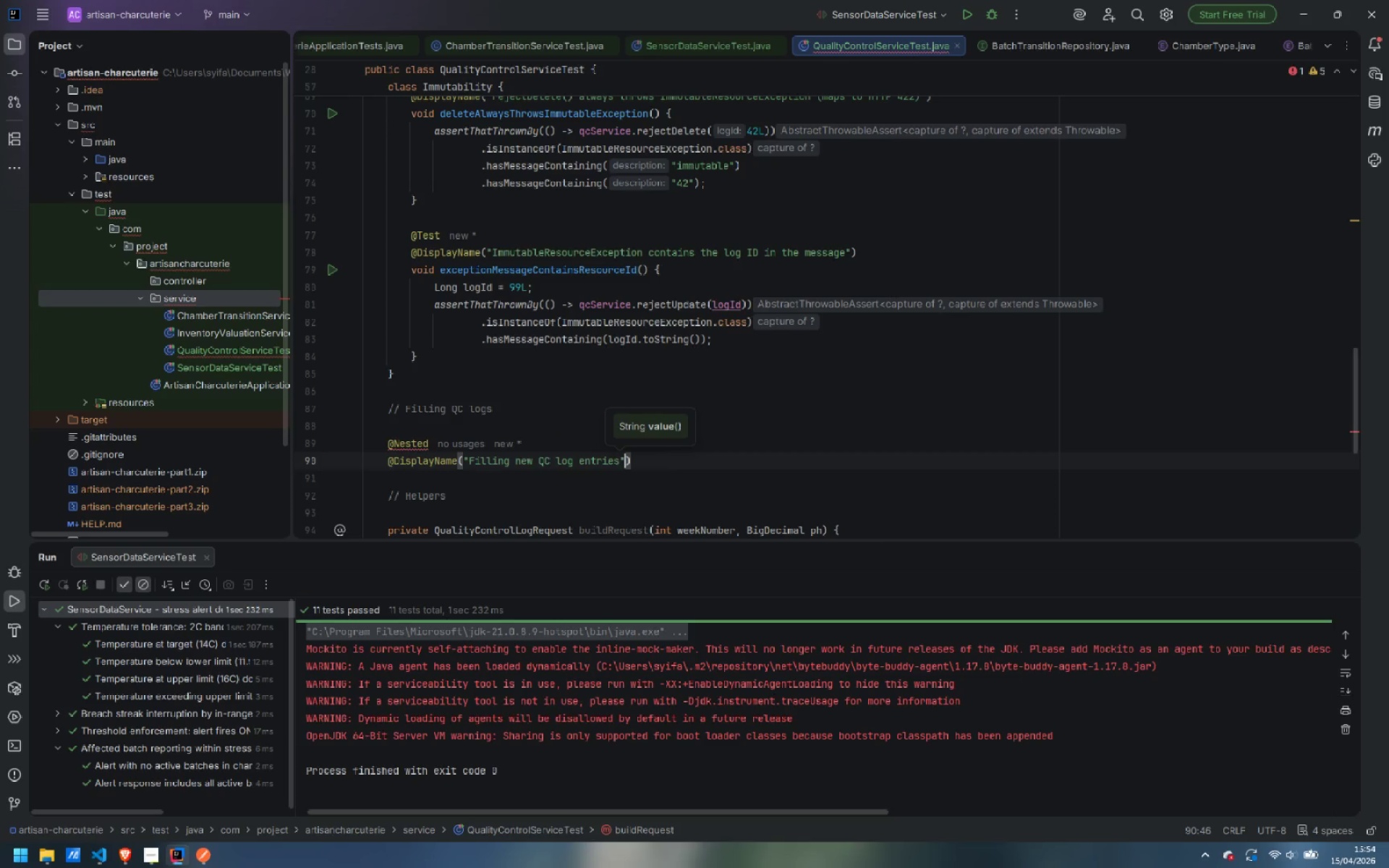 
key(ArrowRight)
 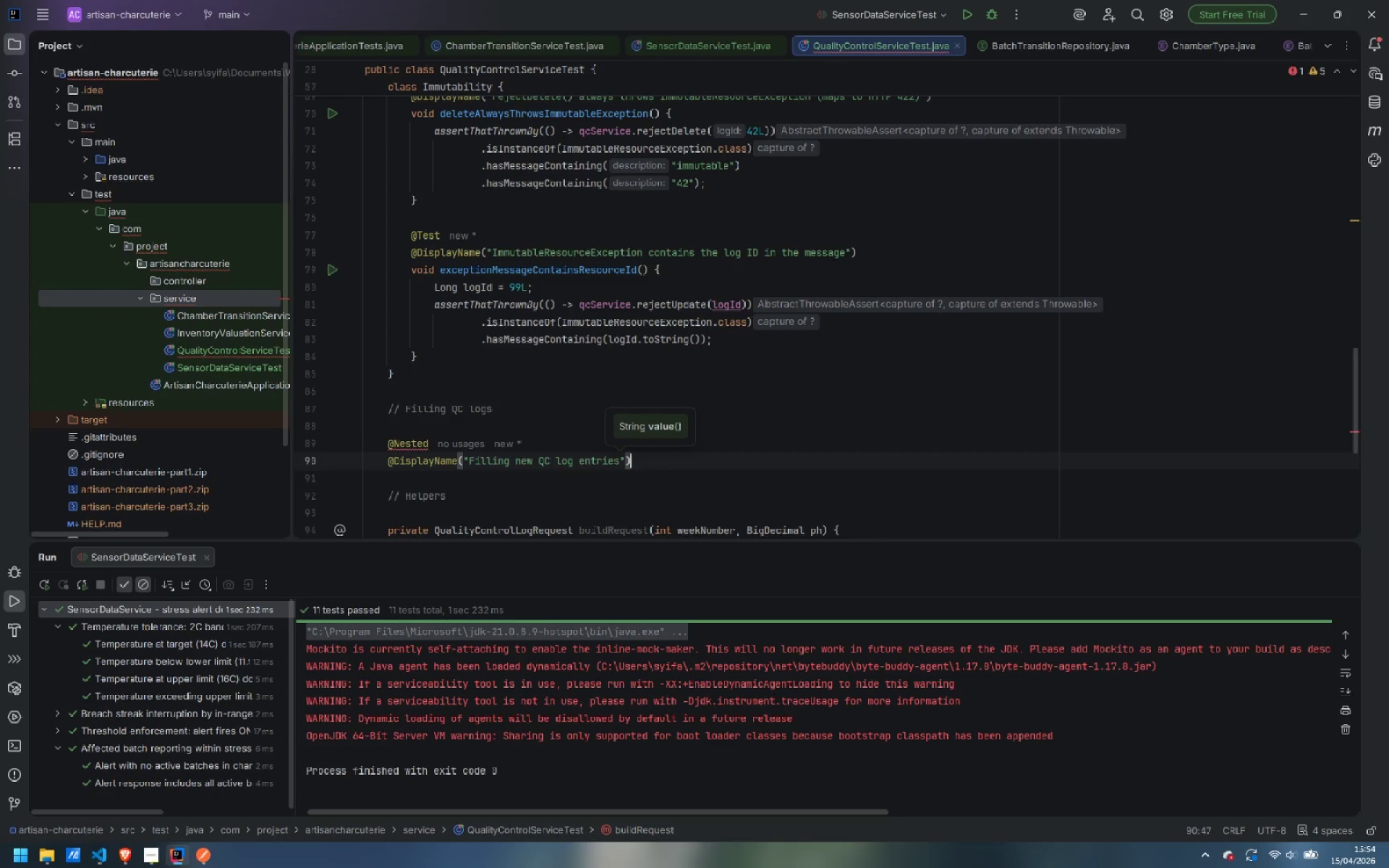 
key(Enter)
 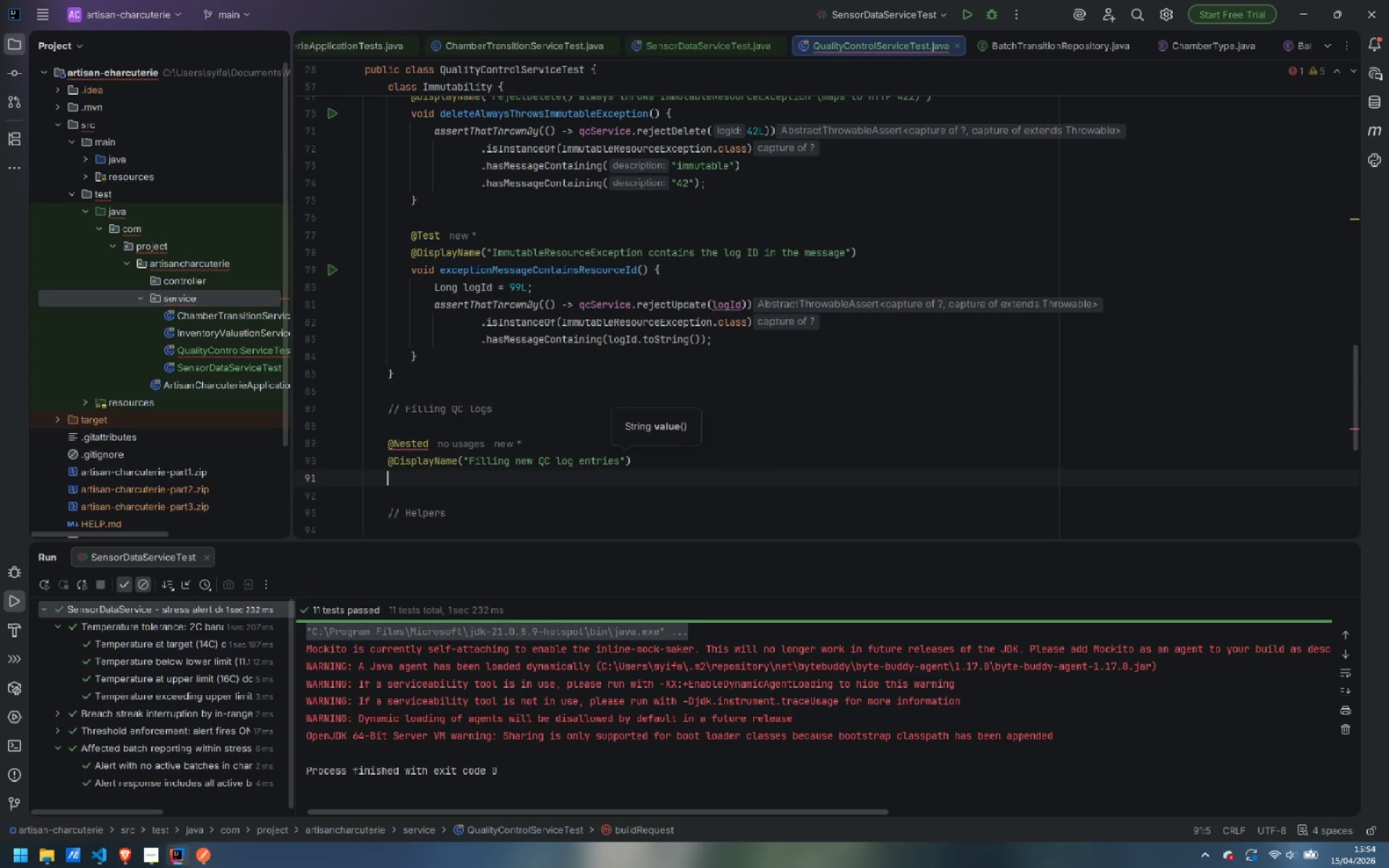 
type(class LogFilling {)
 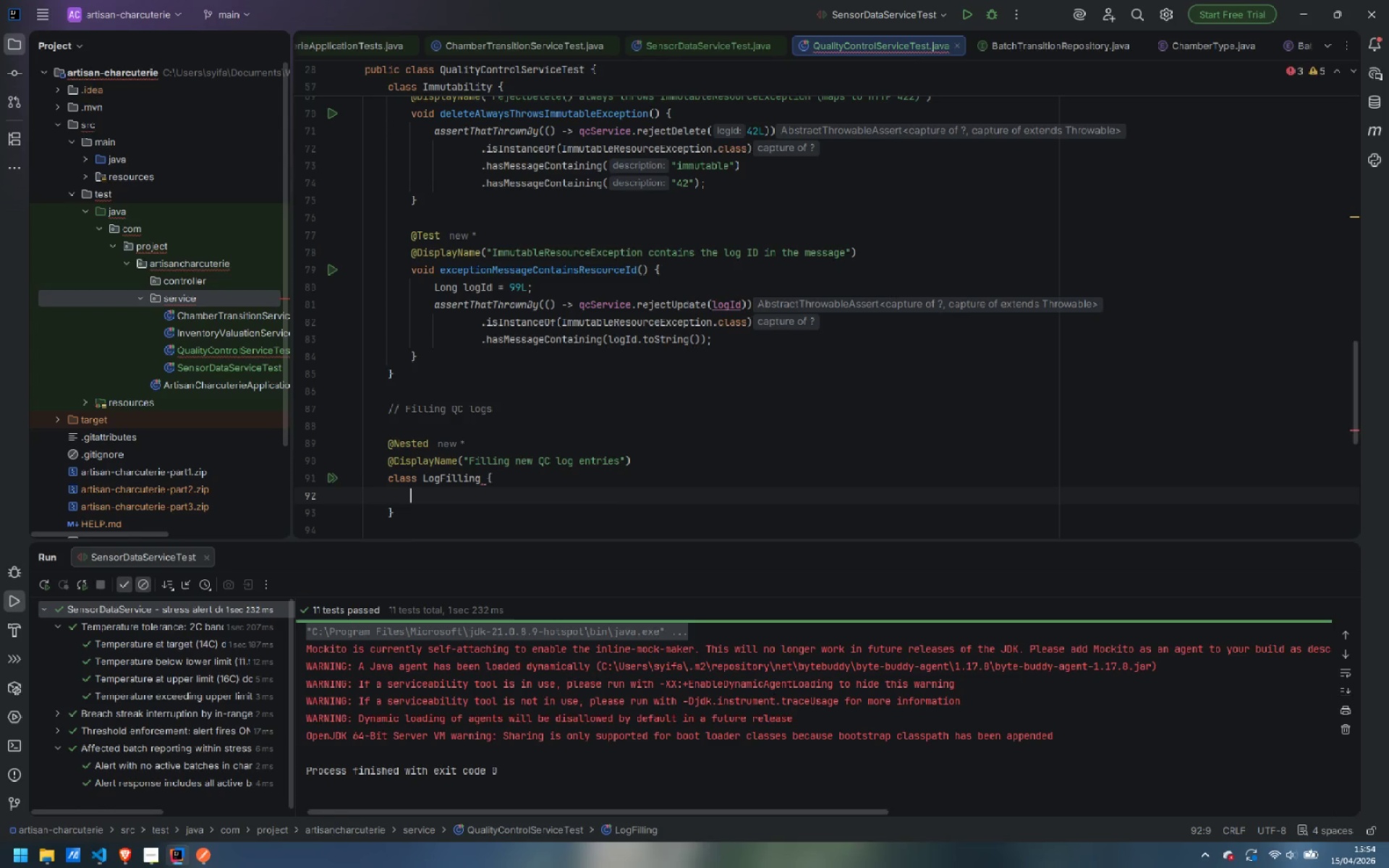 
 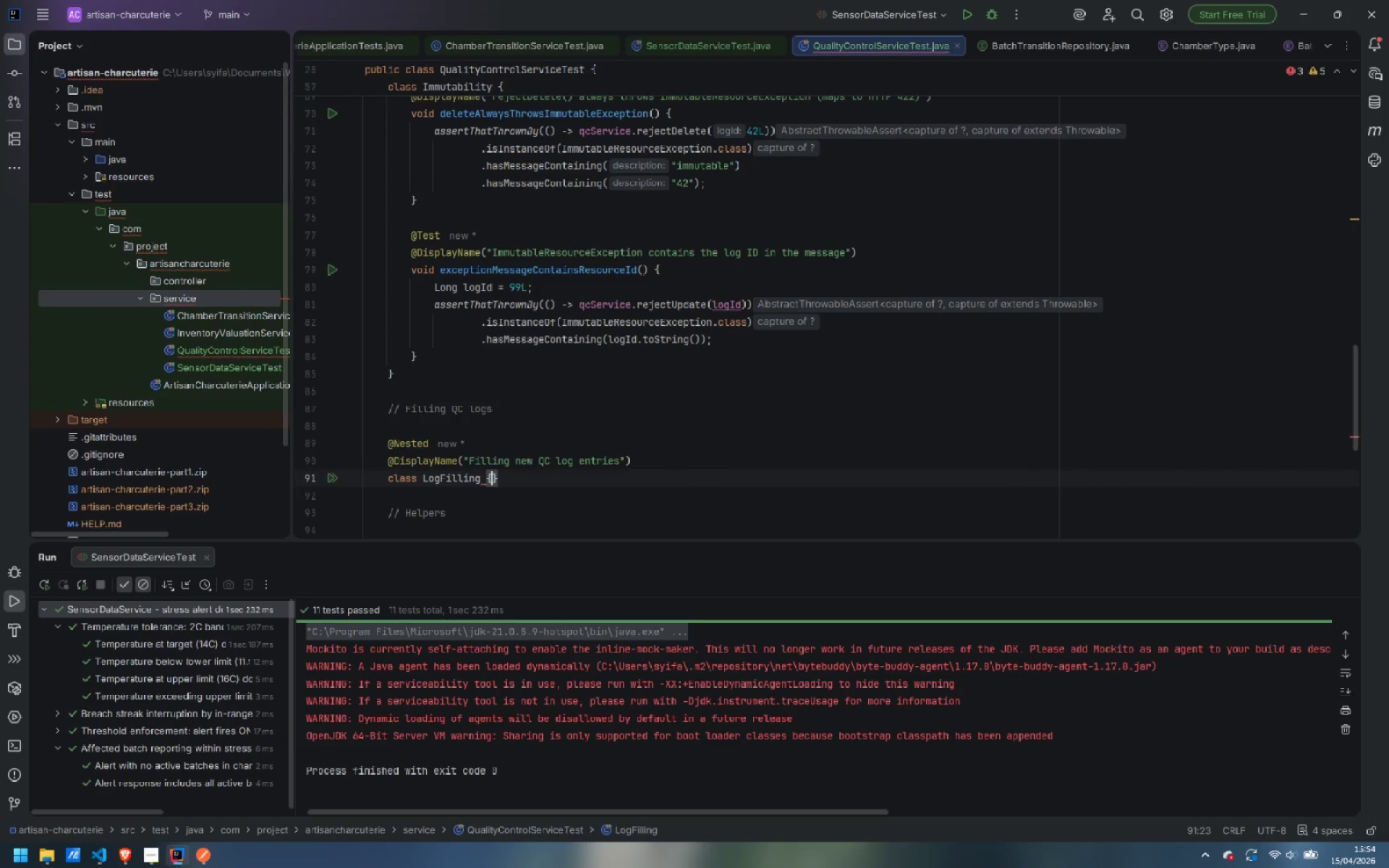 
key(Enter)
 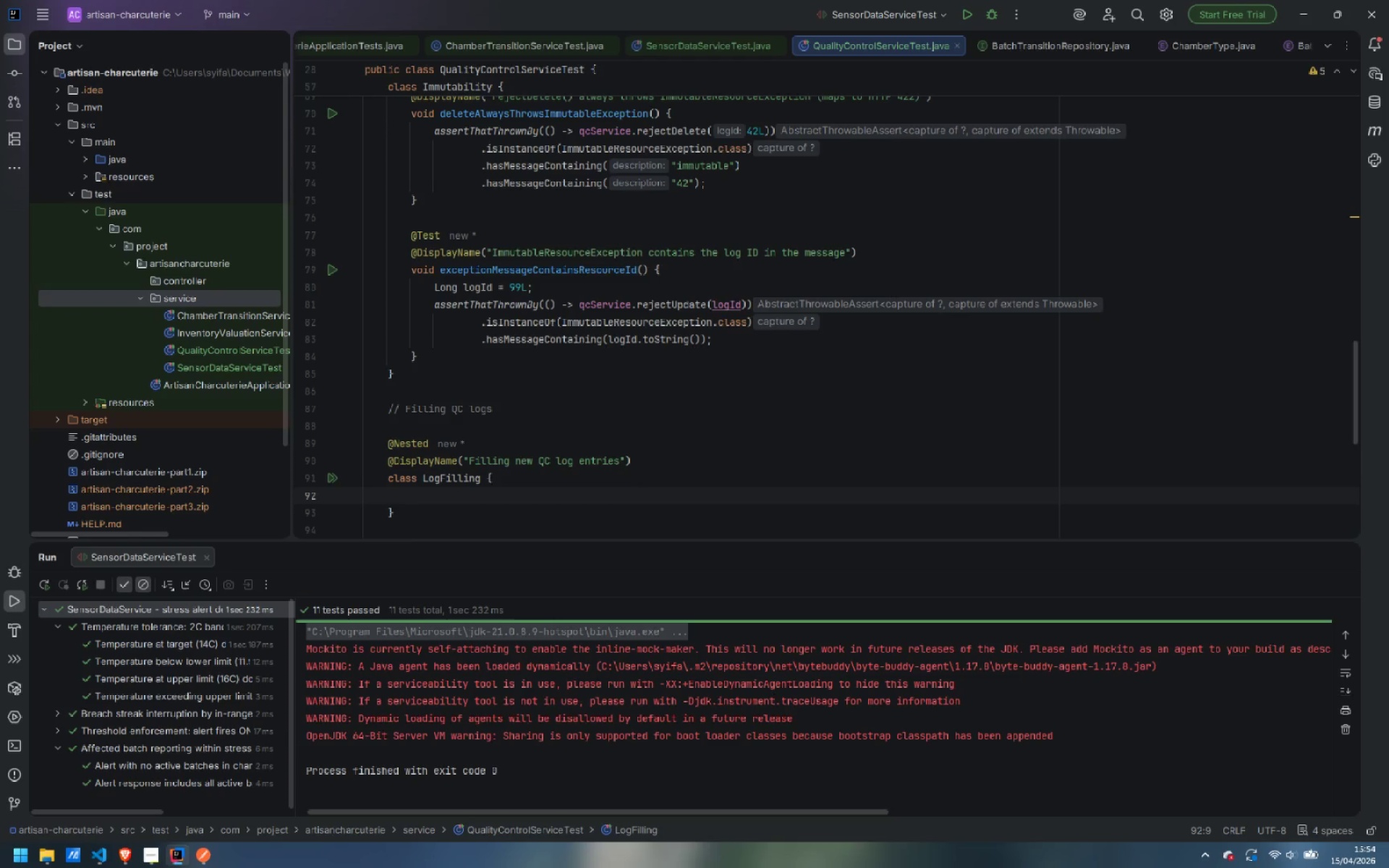 
key(Enter)
 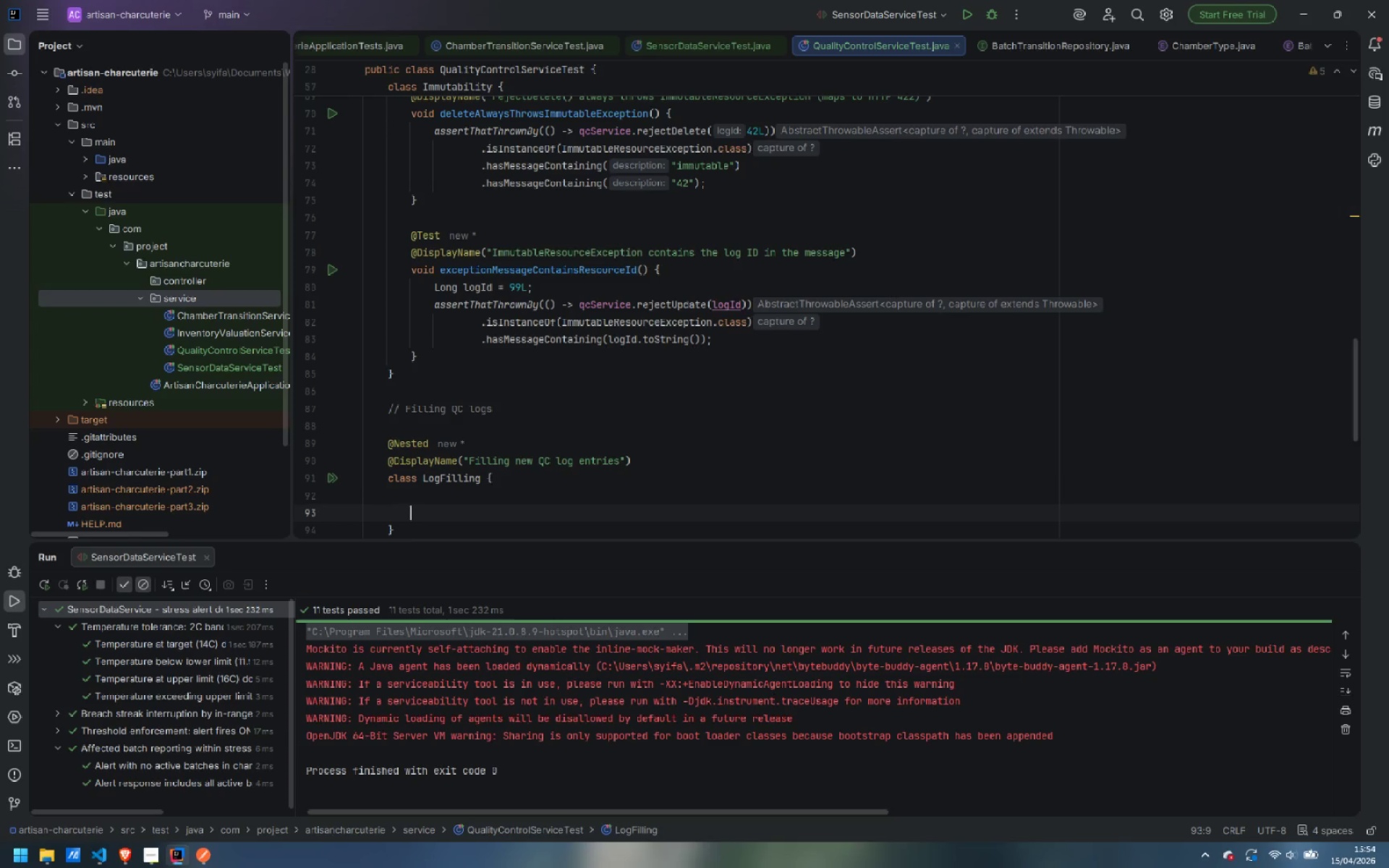 
type(@Test)
 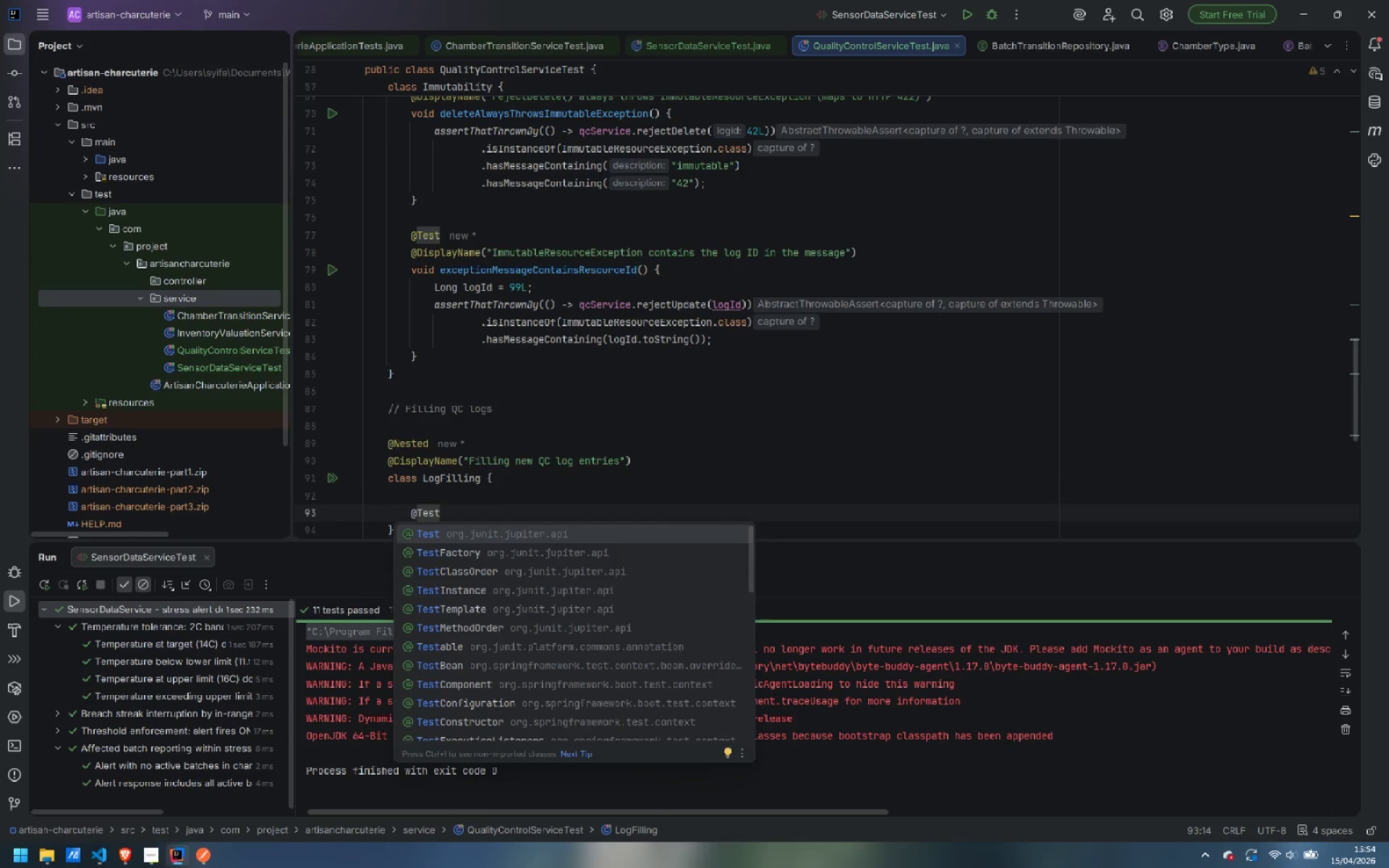 
key(Enter)
 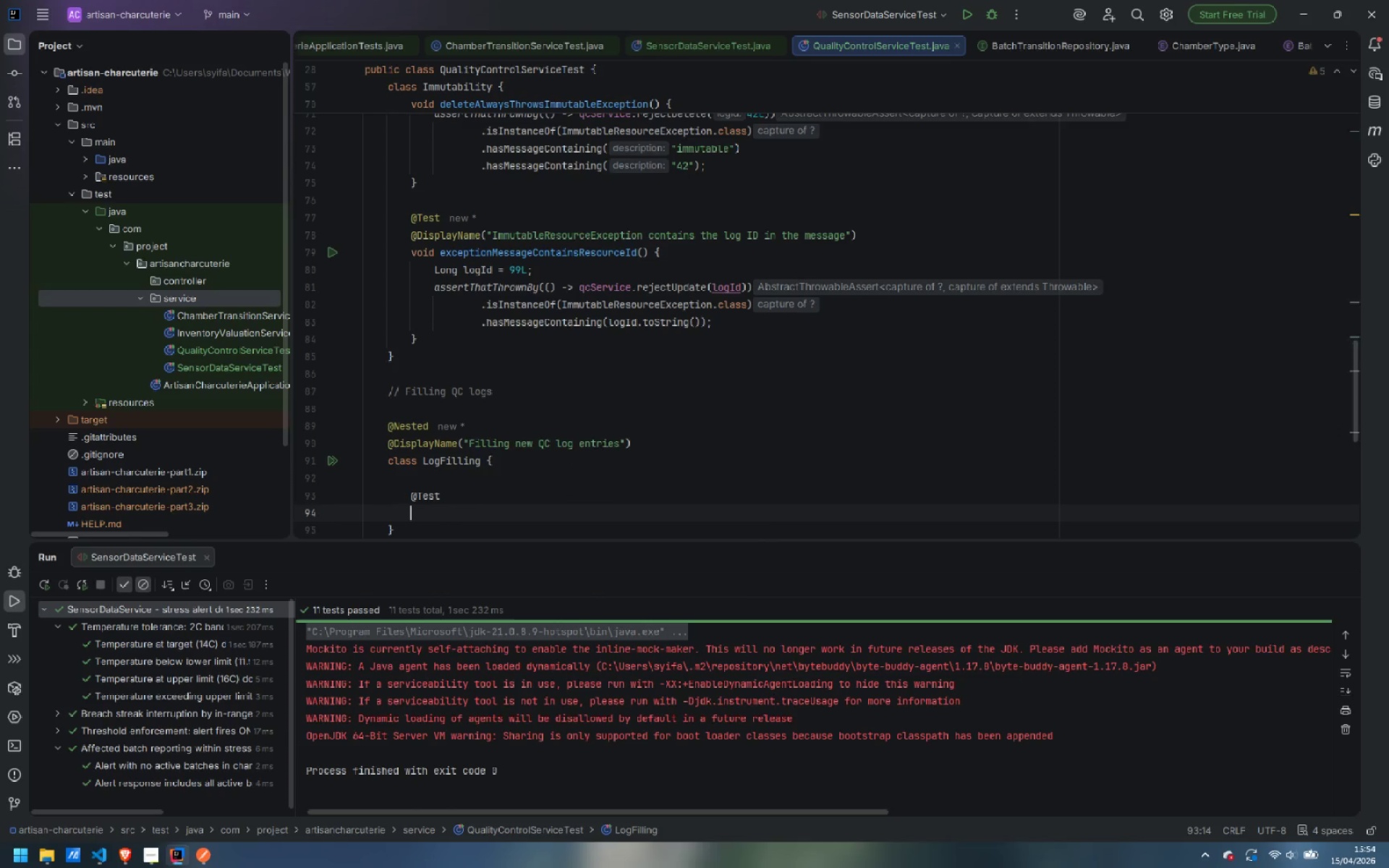 
key(Enter)
 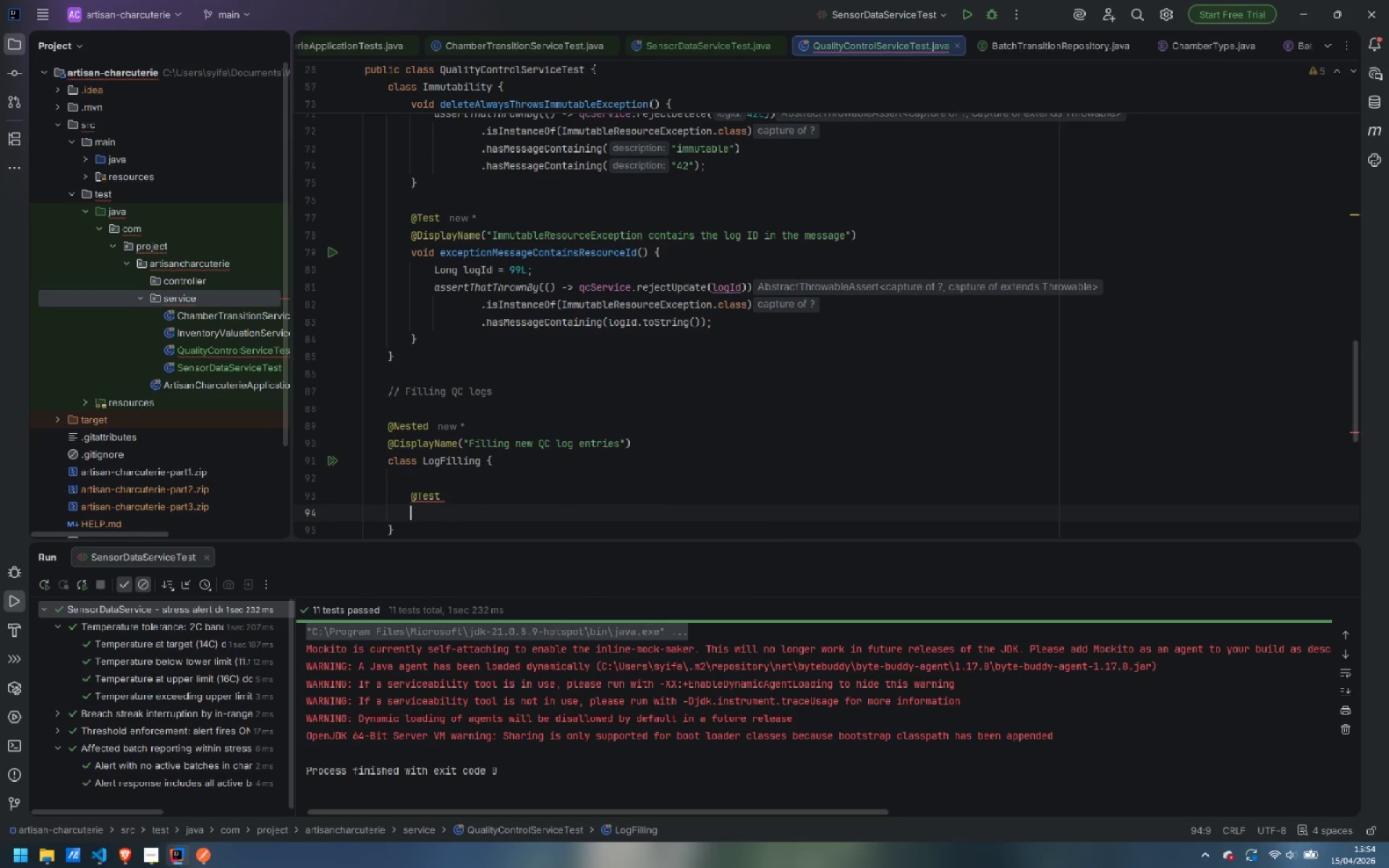 
type(@Displa)
 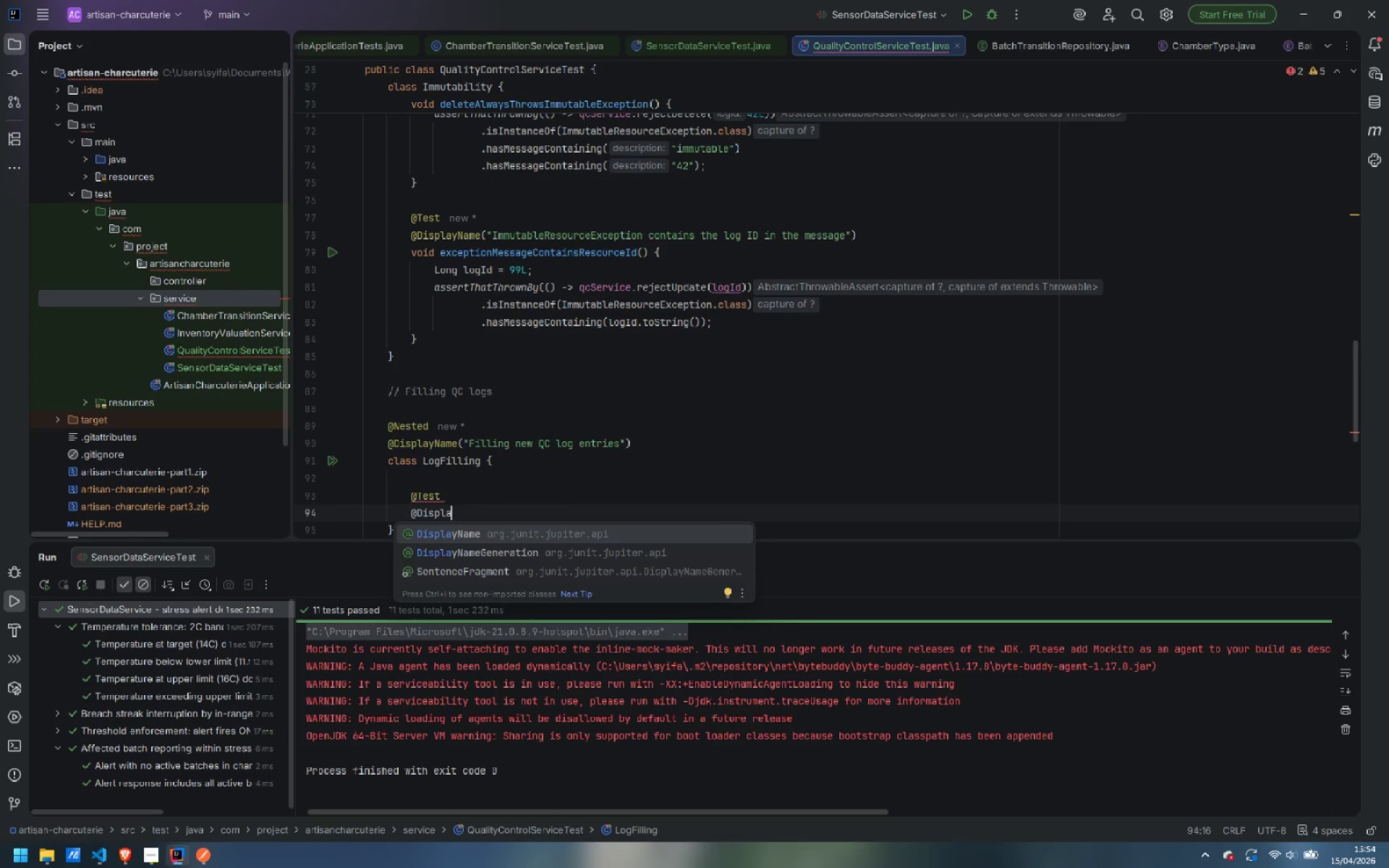 
key(Enter)
 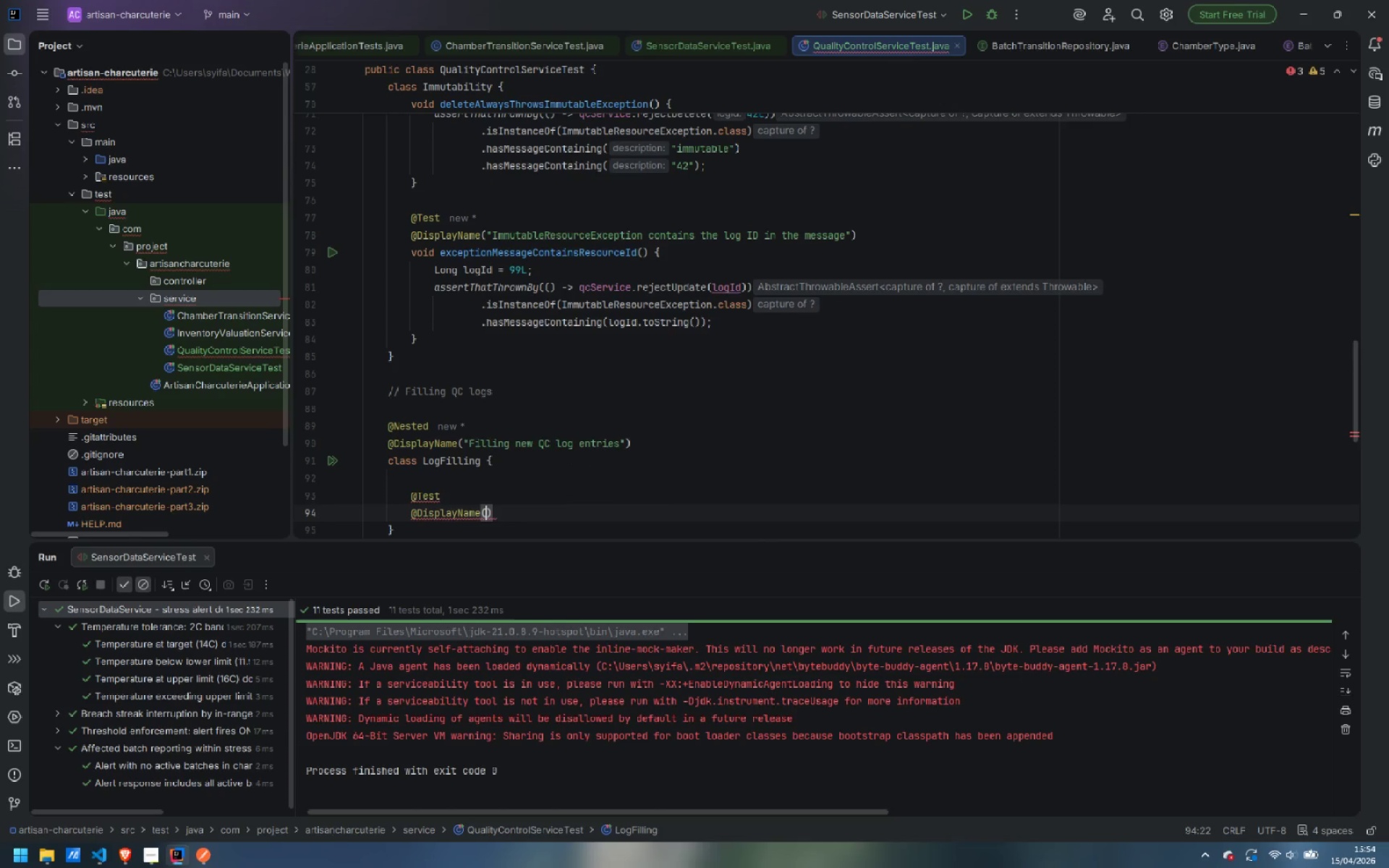 
type("Validf)
key(Backspace)
type(d)
key(Backspace)
type( QC log for an AGING)
 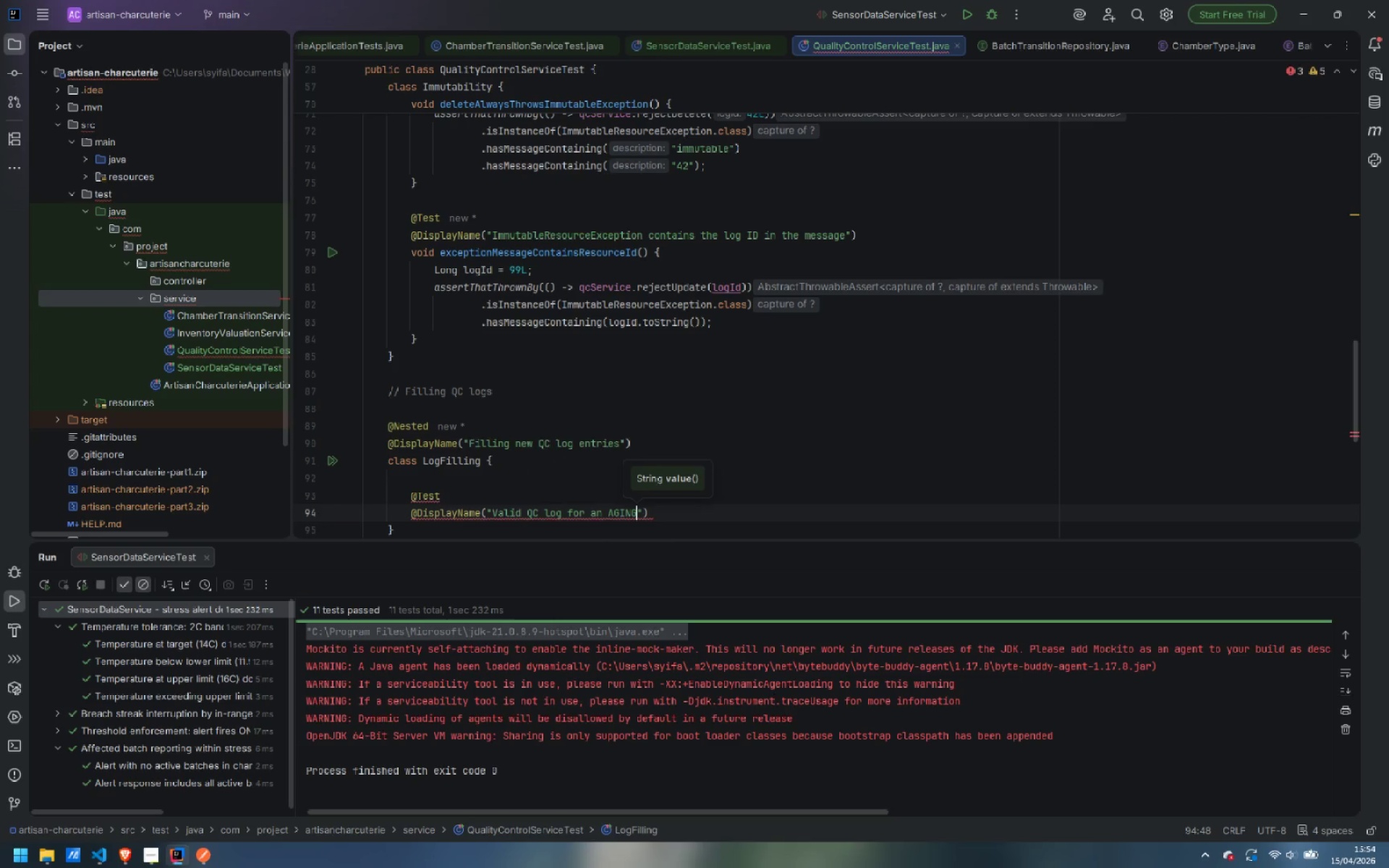 
wait(5.55)
 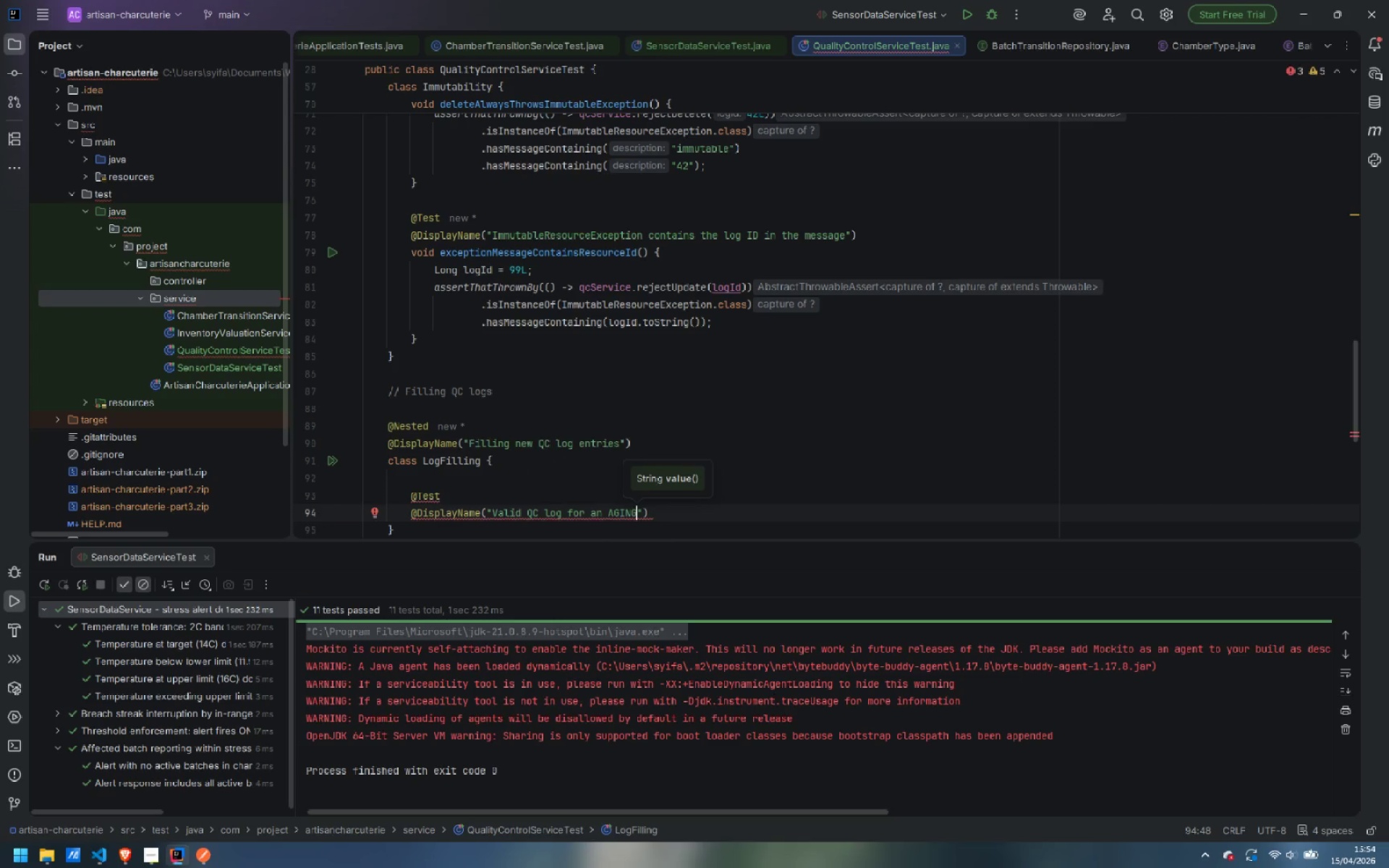 
type( batch is persisted successfullt)
key(Backspace)
type(y)
 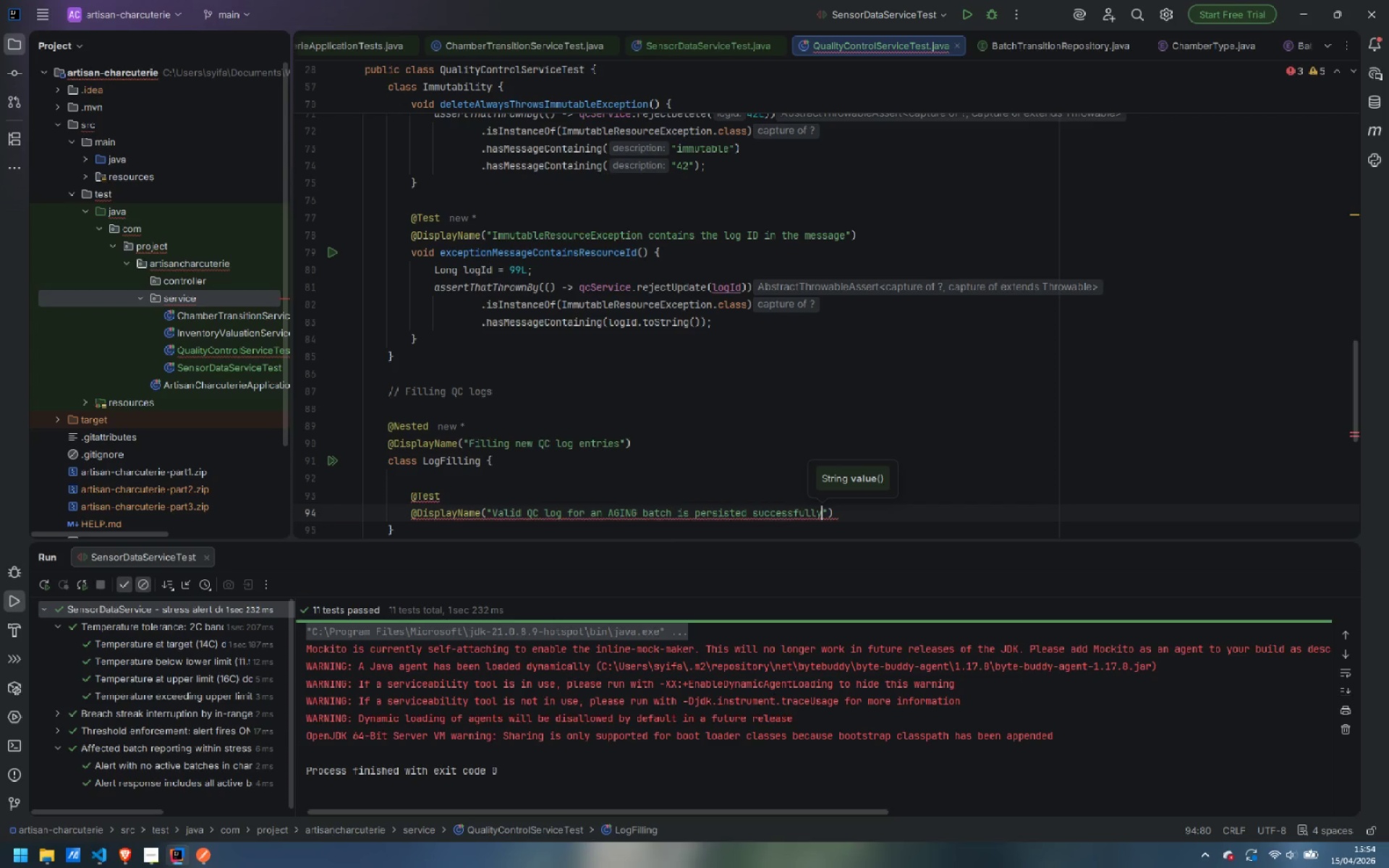 
key(ArrowRight)
 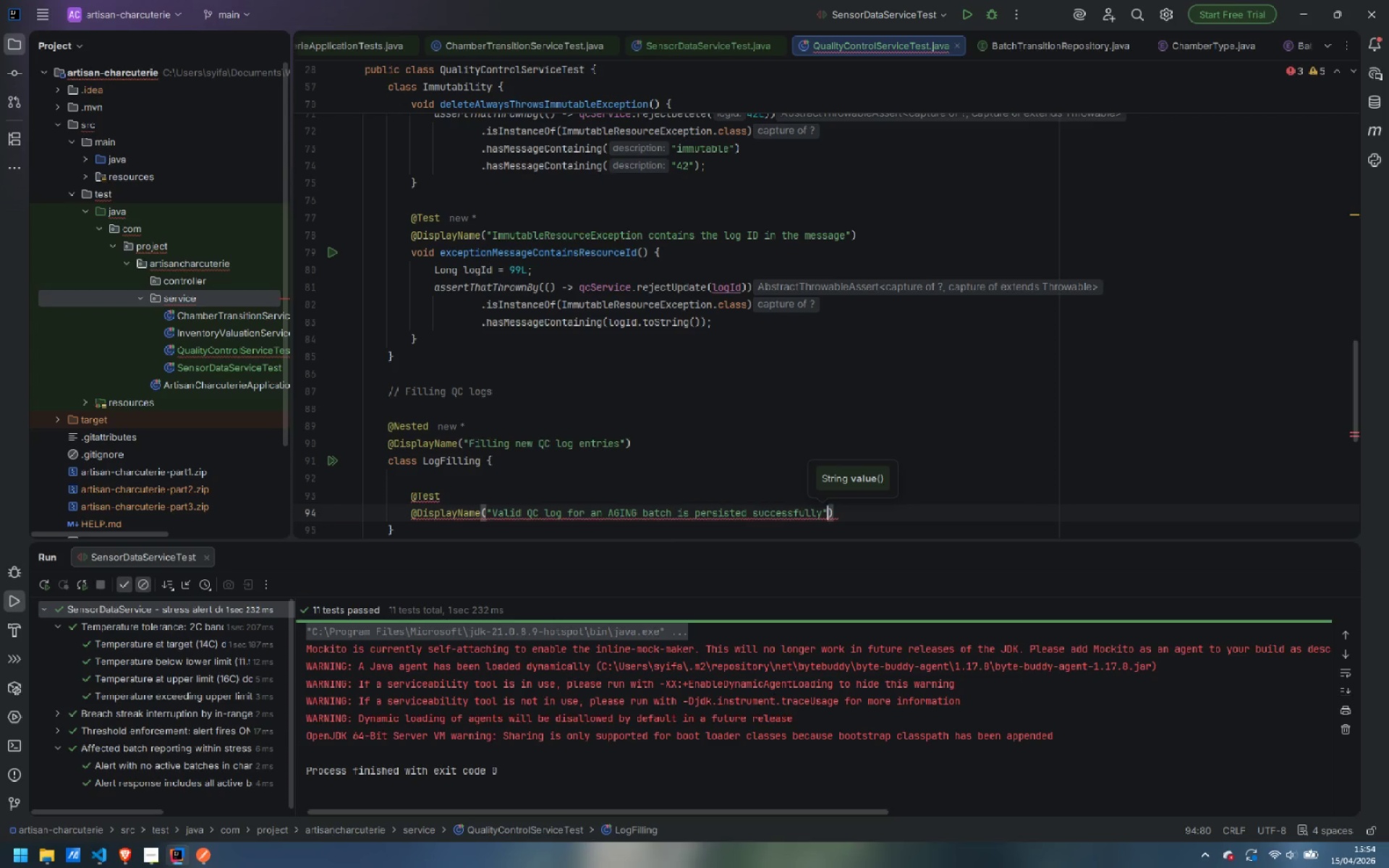 
key(ArrowRight)
 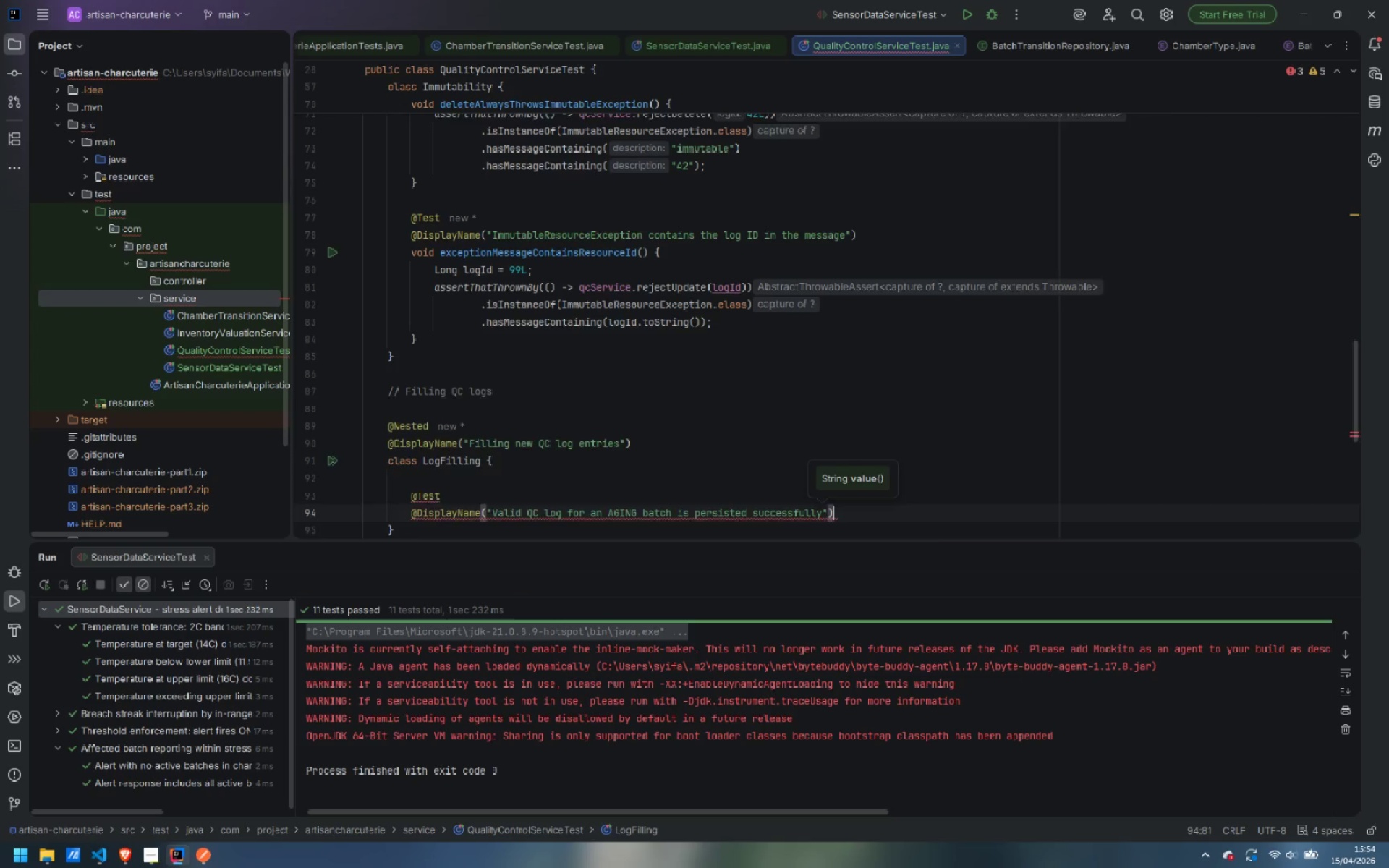 
key(ArrowRight)
 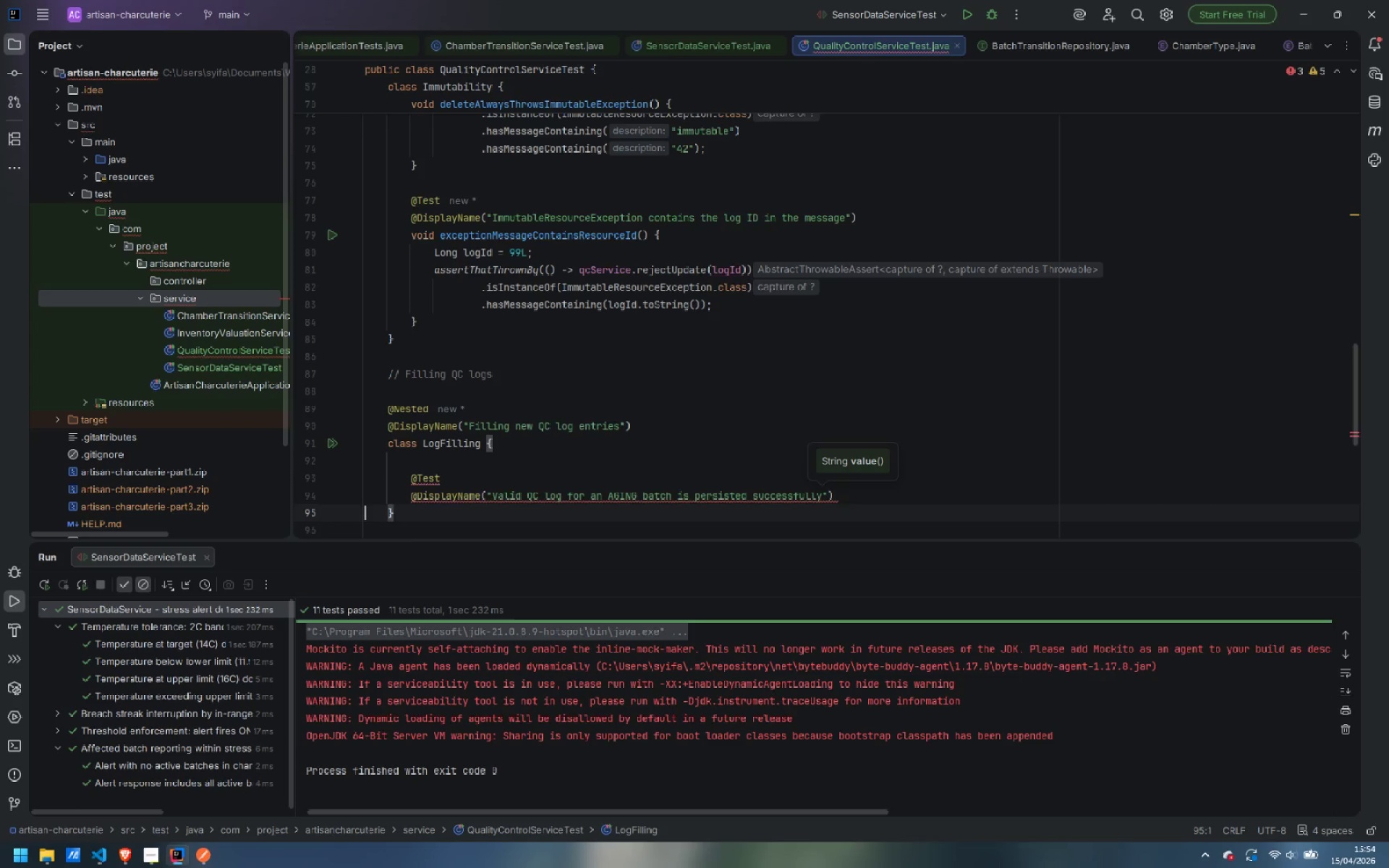 
key(Enter)
 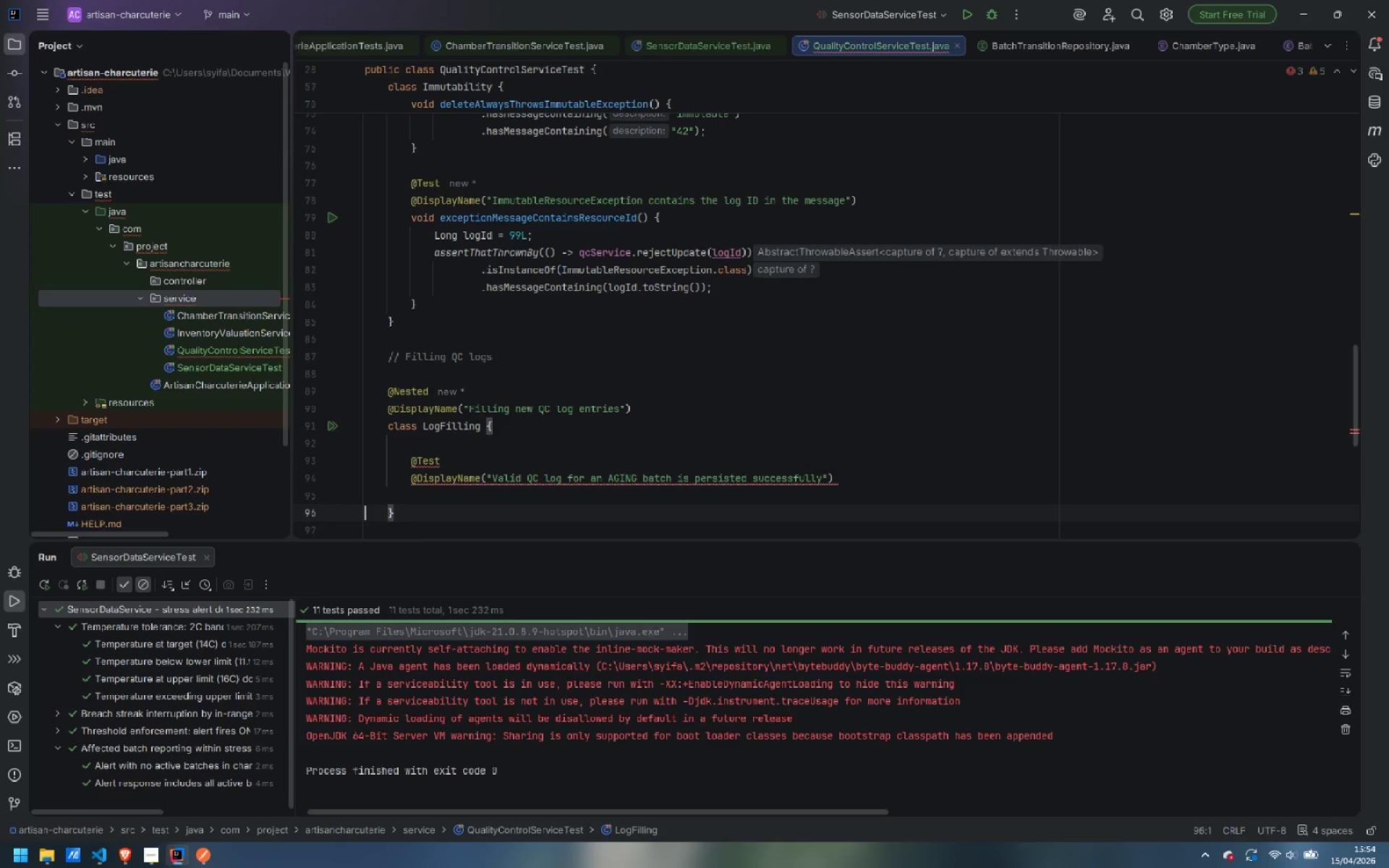 
key(Control+ControlLeft)
 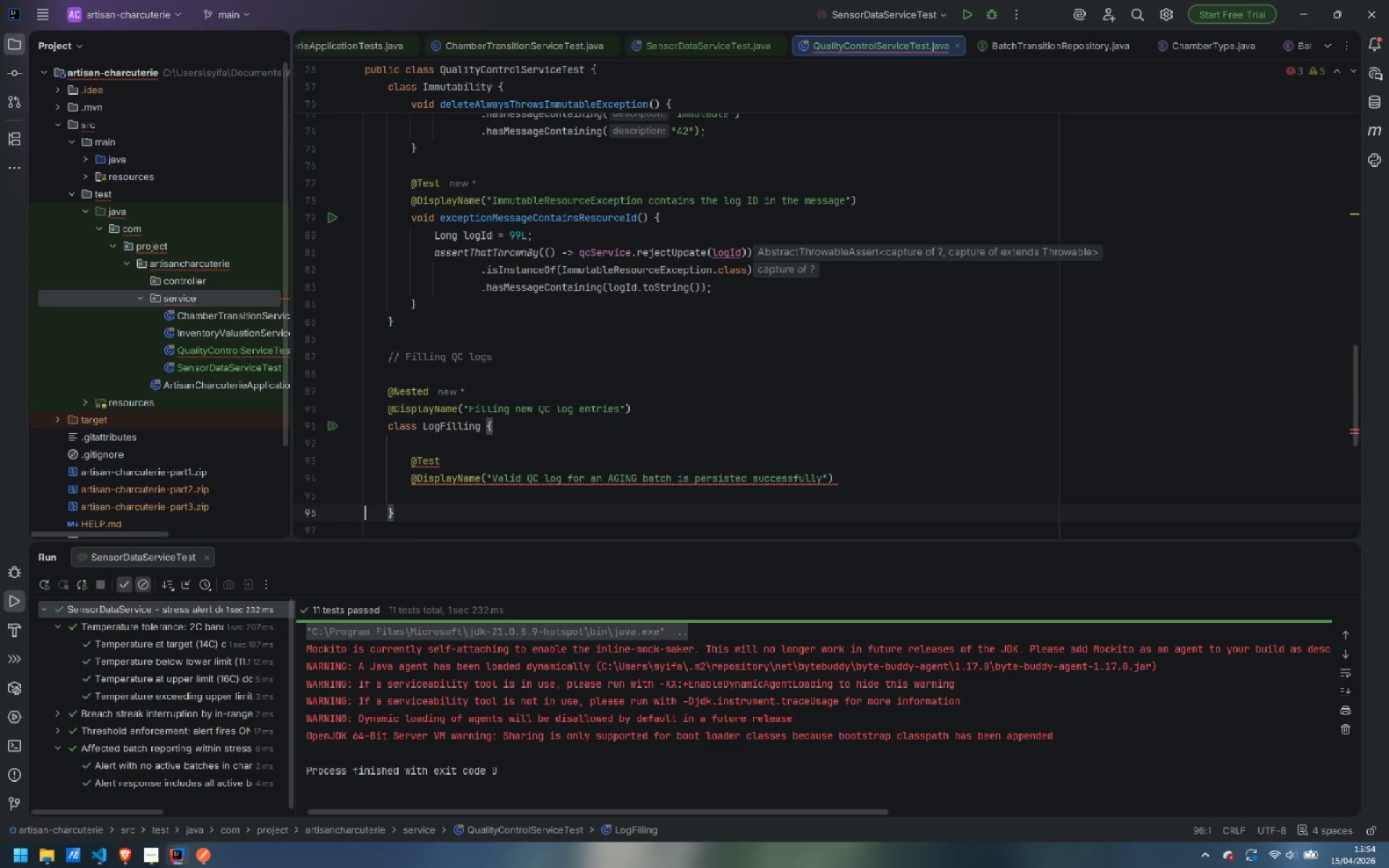 
key(Control+Z)
 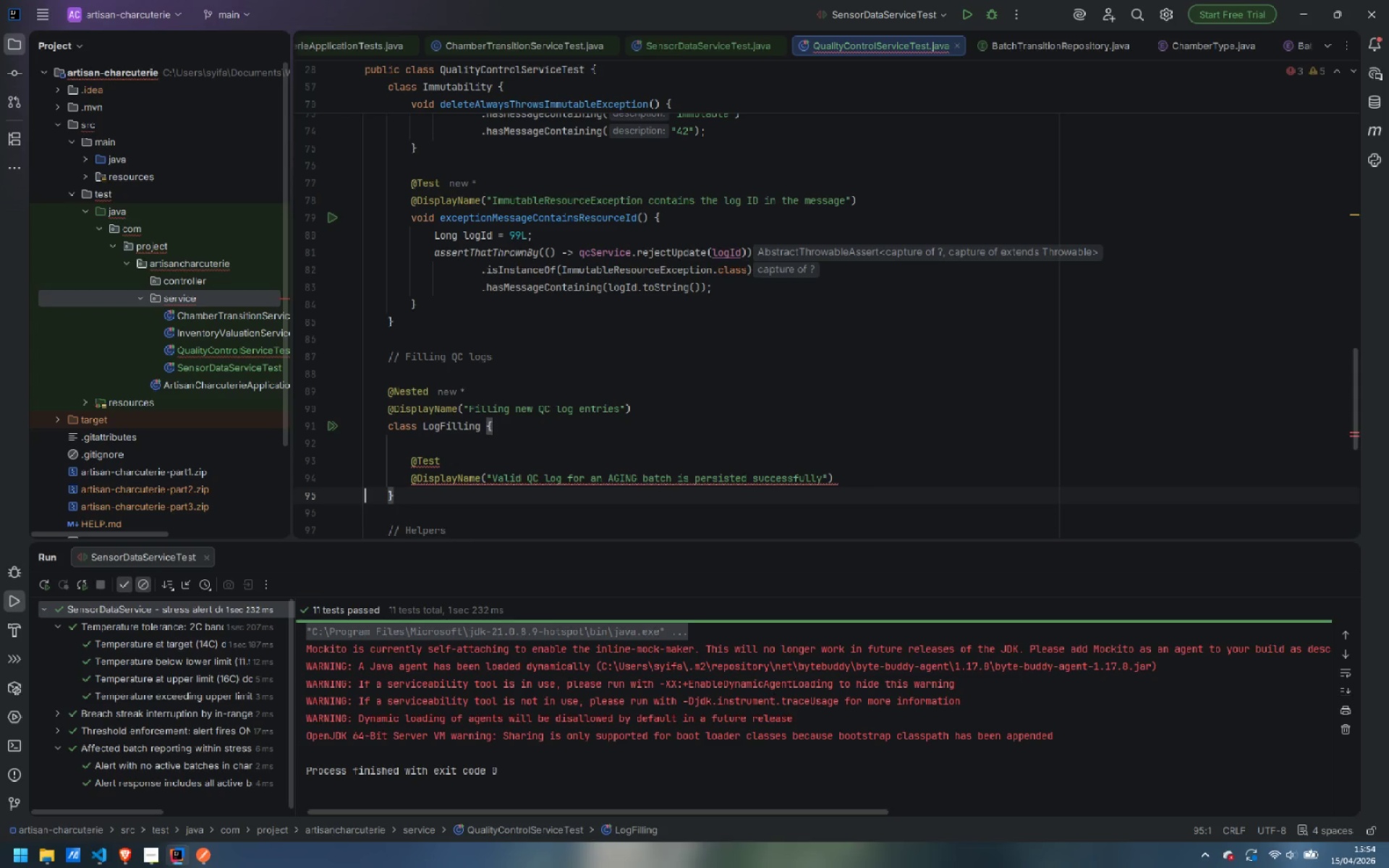 
key(ArrowLeft)
 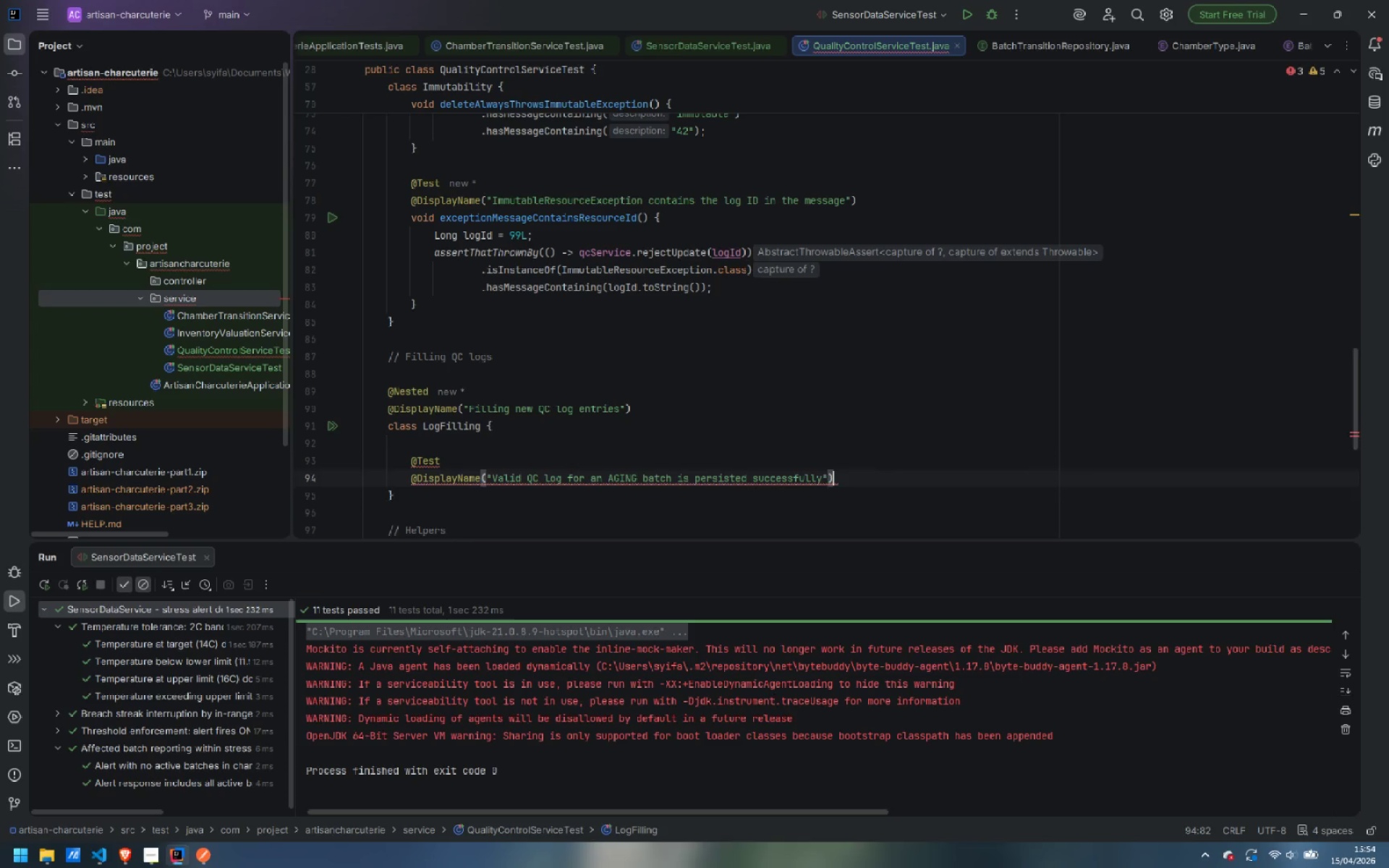 
key(Enter)
 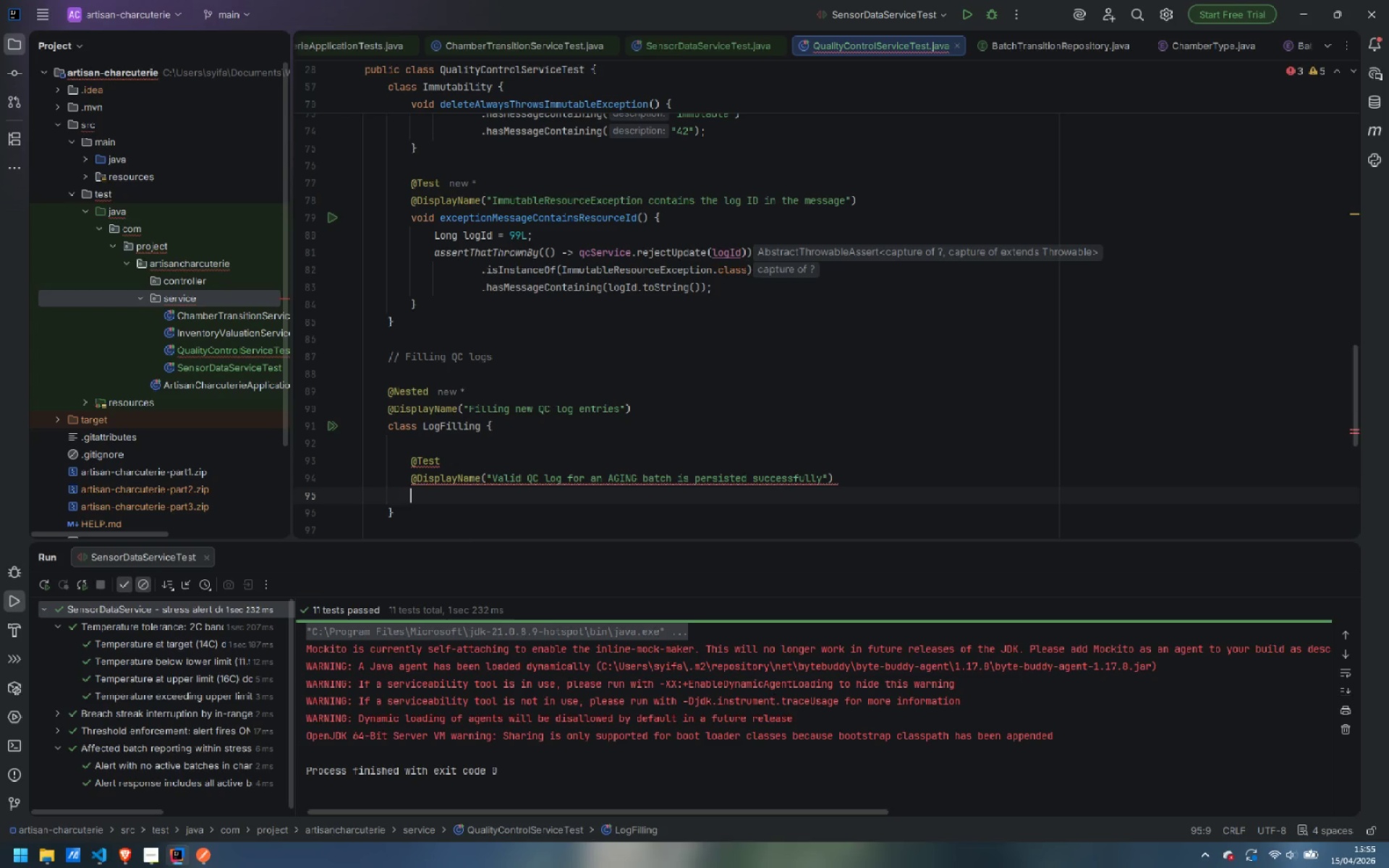 
type(void validLogForAgingBatch() {)
 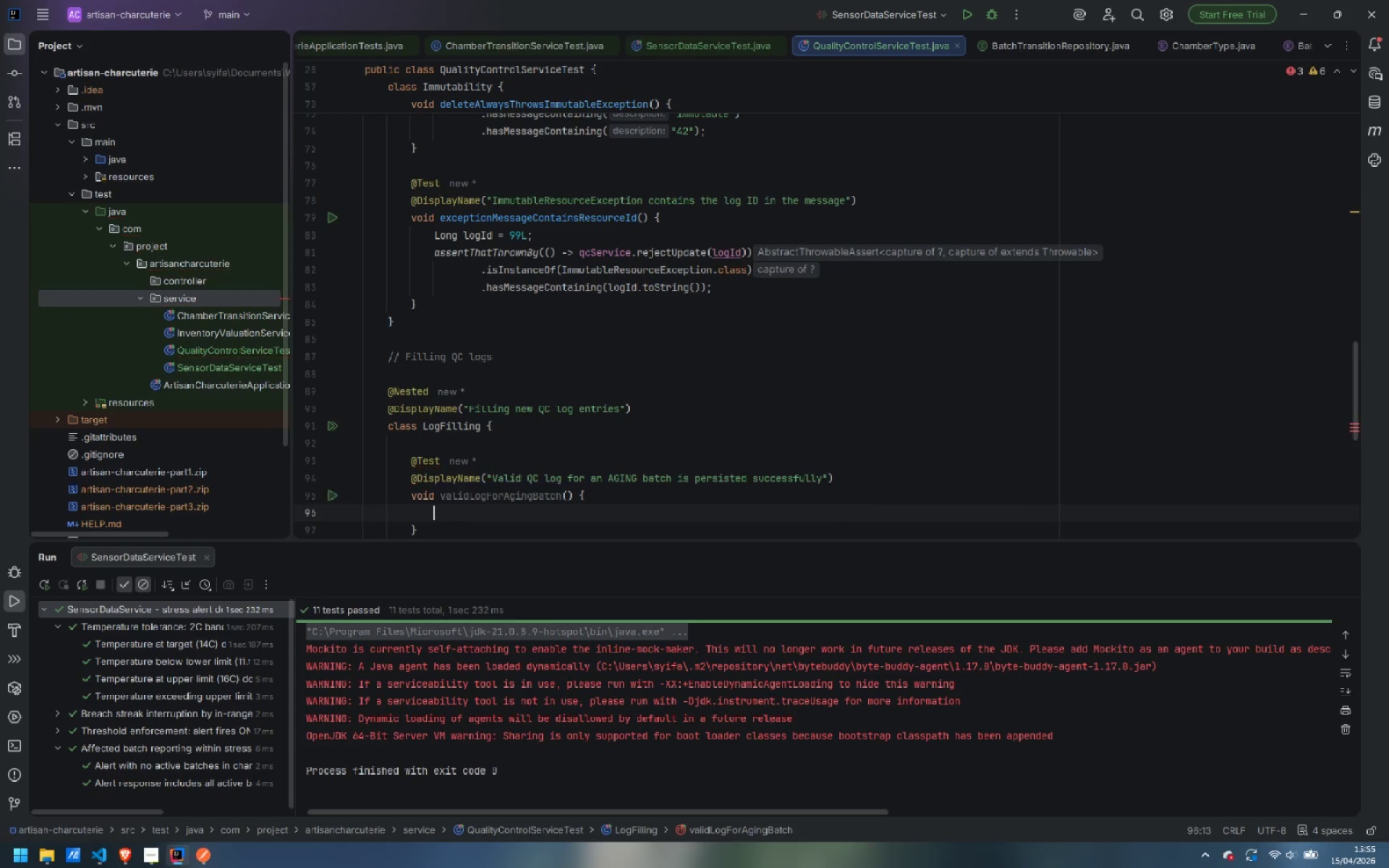 
 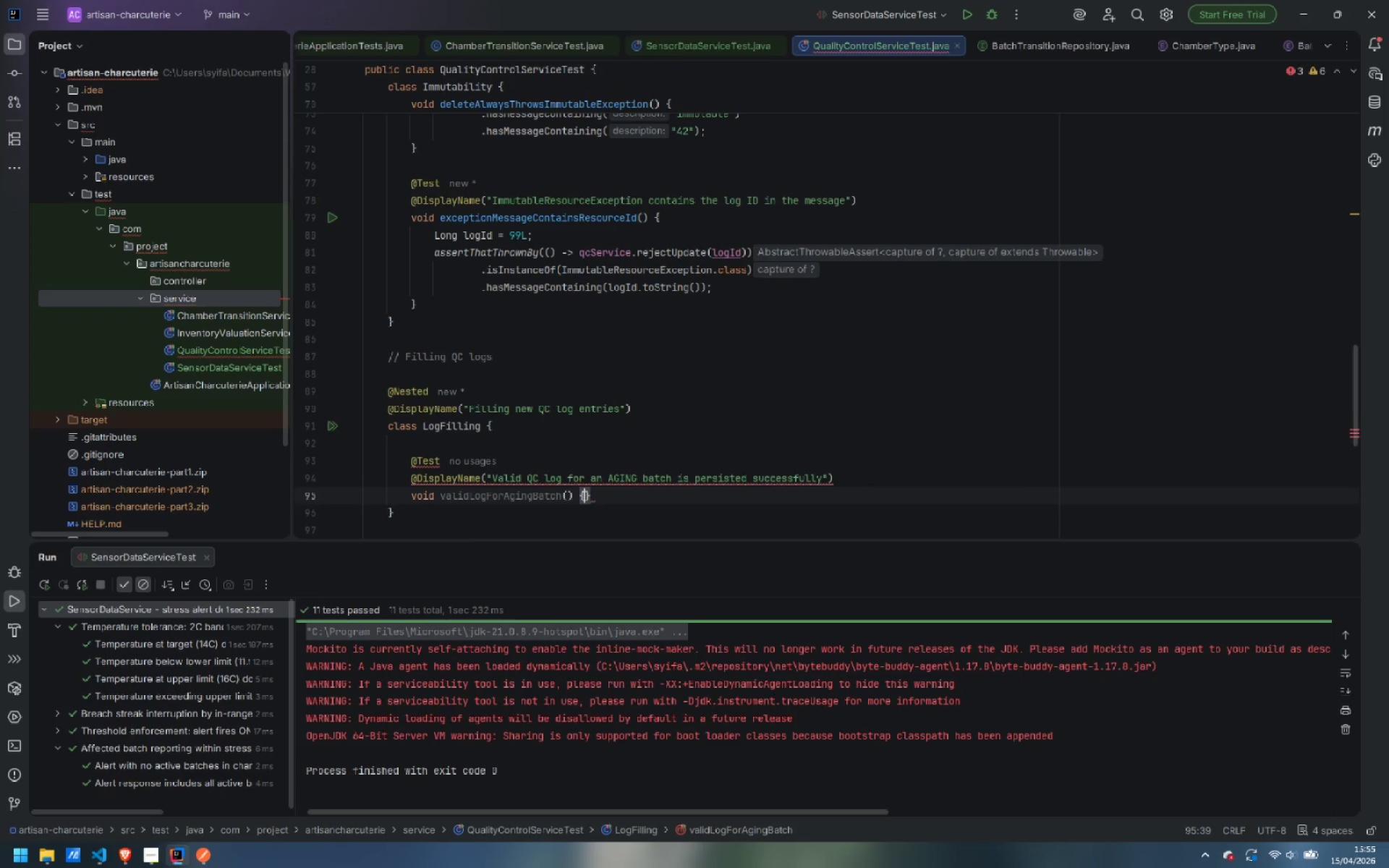 
key(Enter)
 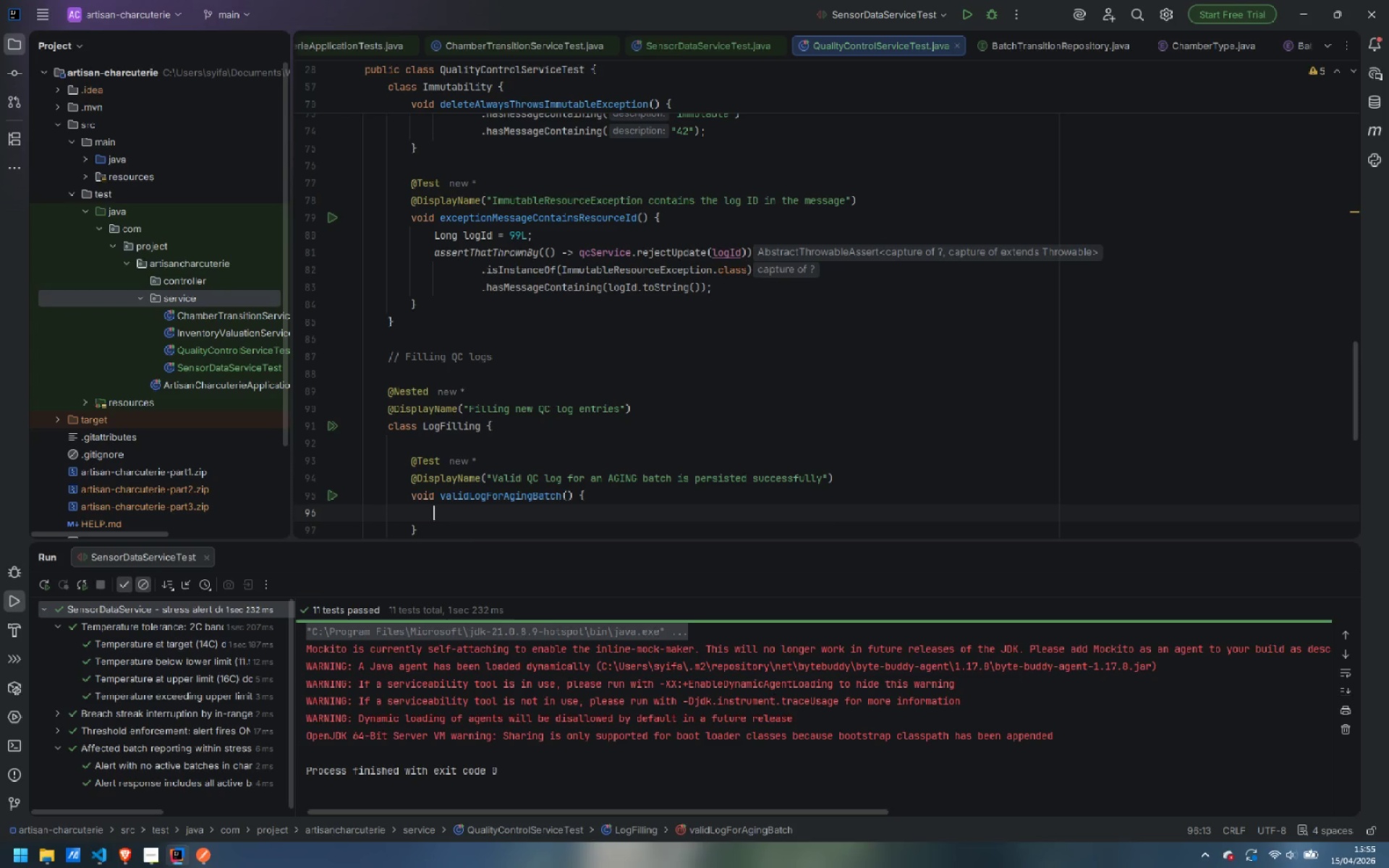 
type(Quali)
 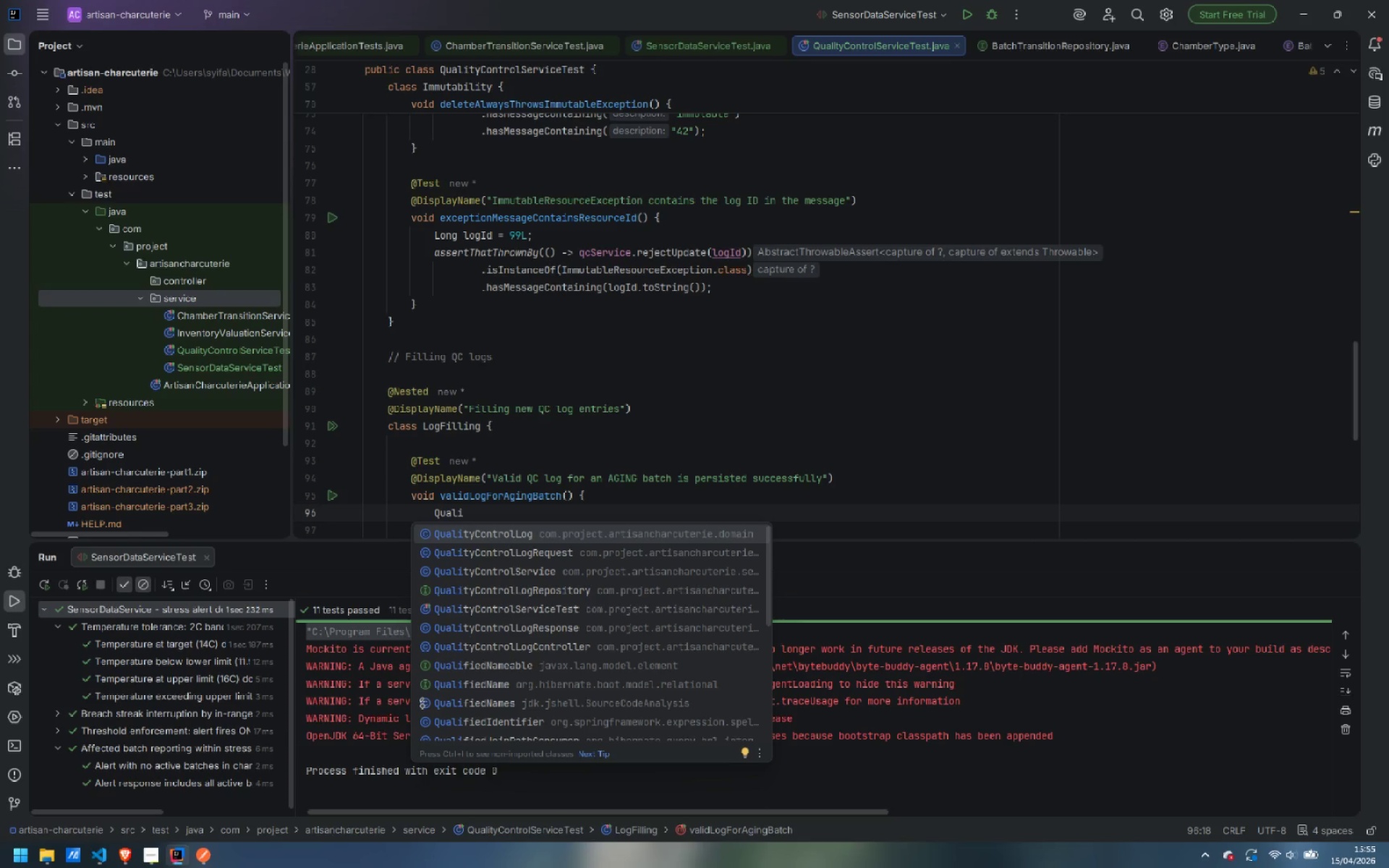 
key(ArrowDown)
 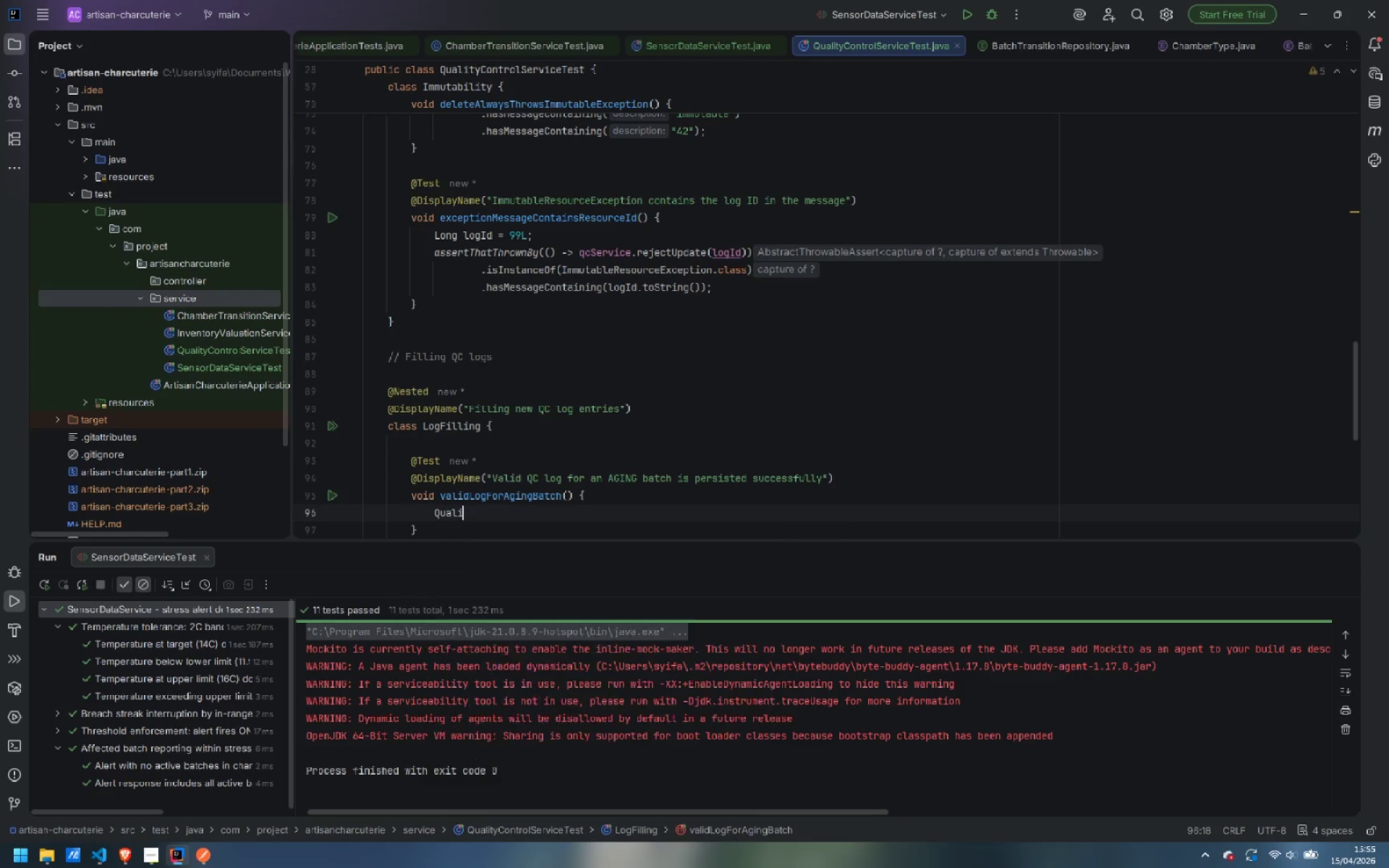 
key(Enter)
 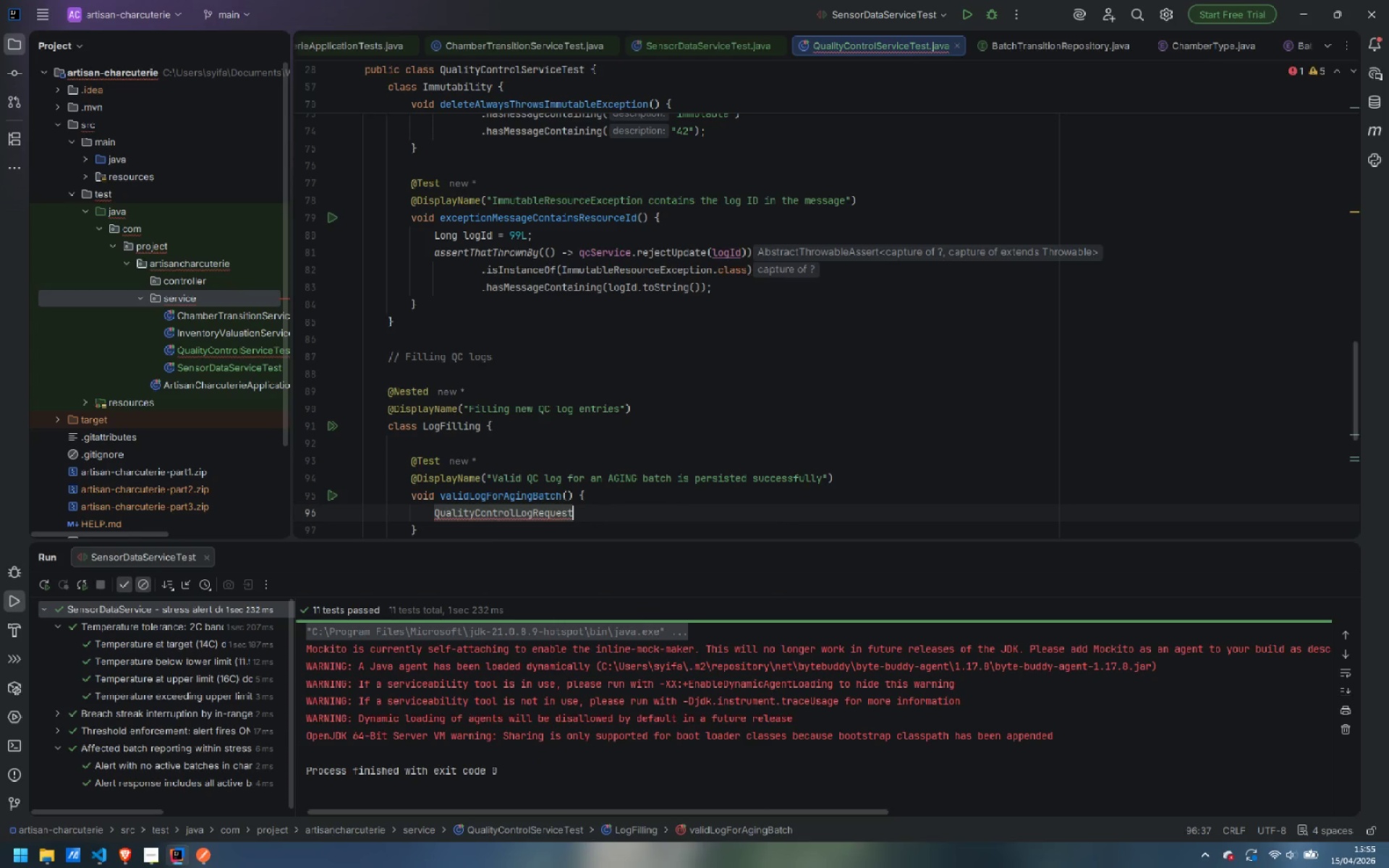 
type( req)
 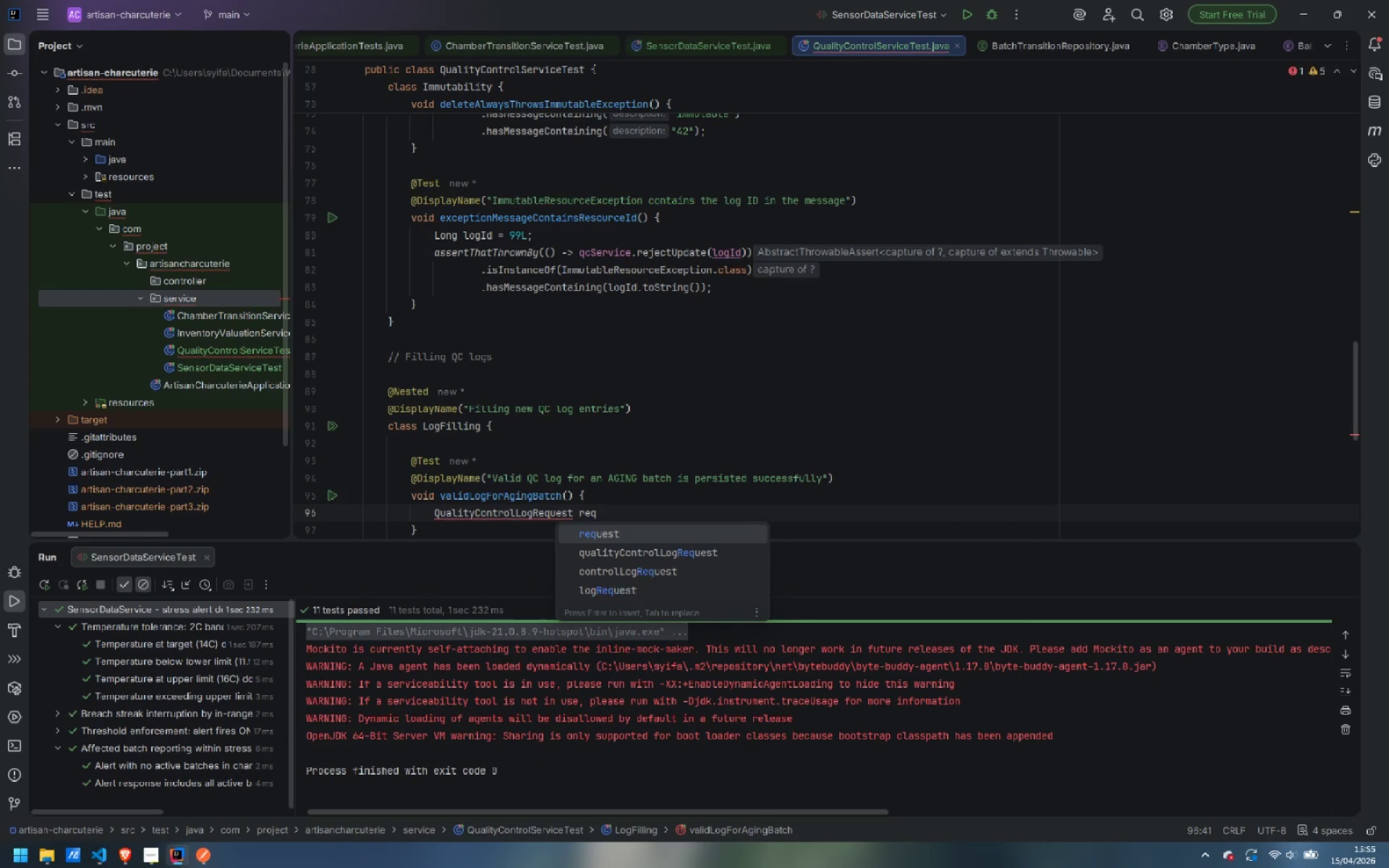 
key(Enter)
 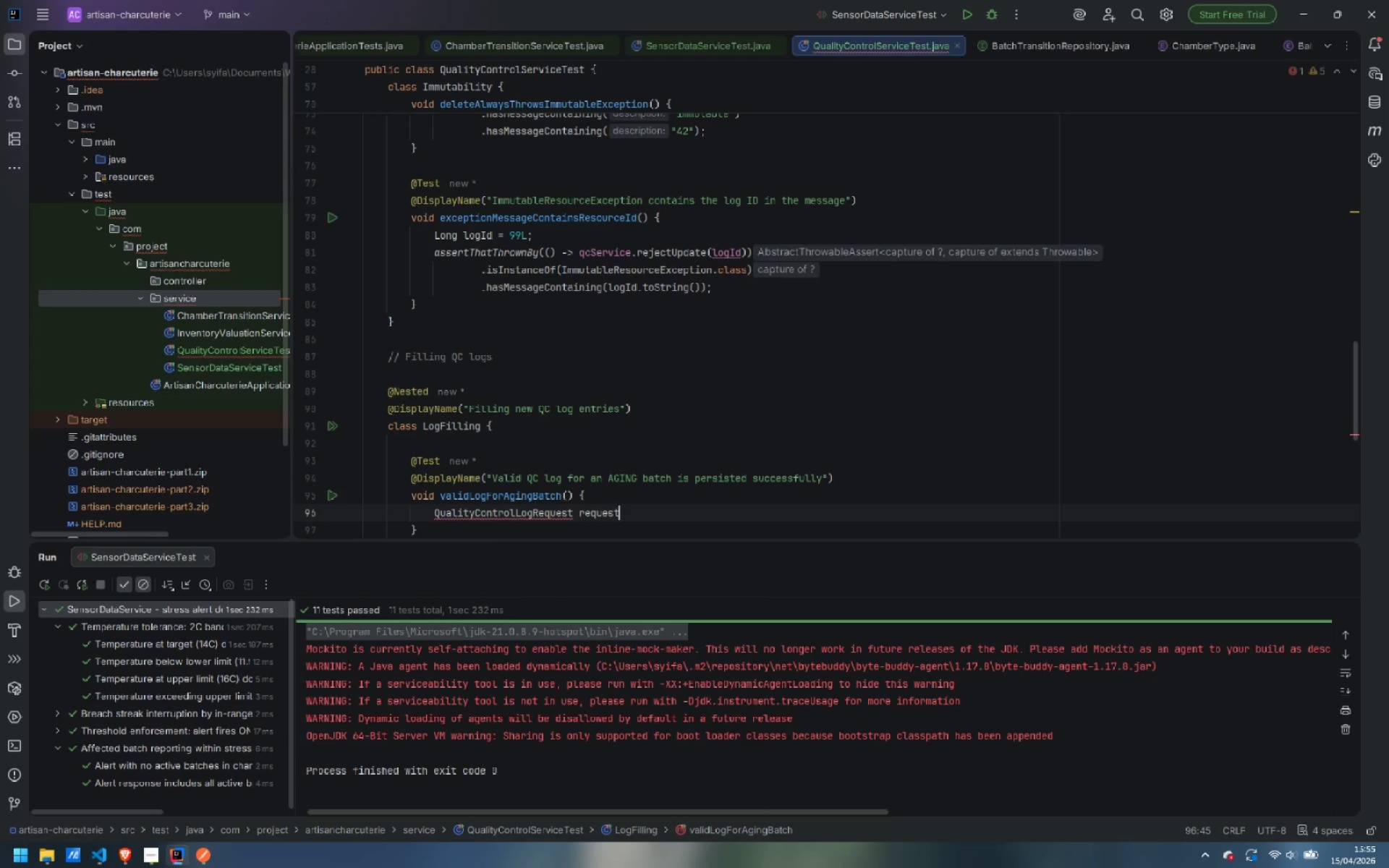 
type( = bui)
 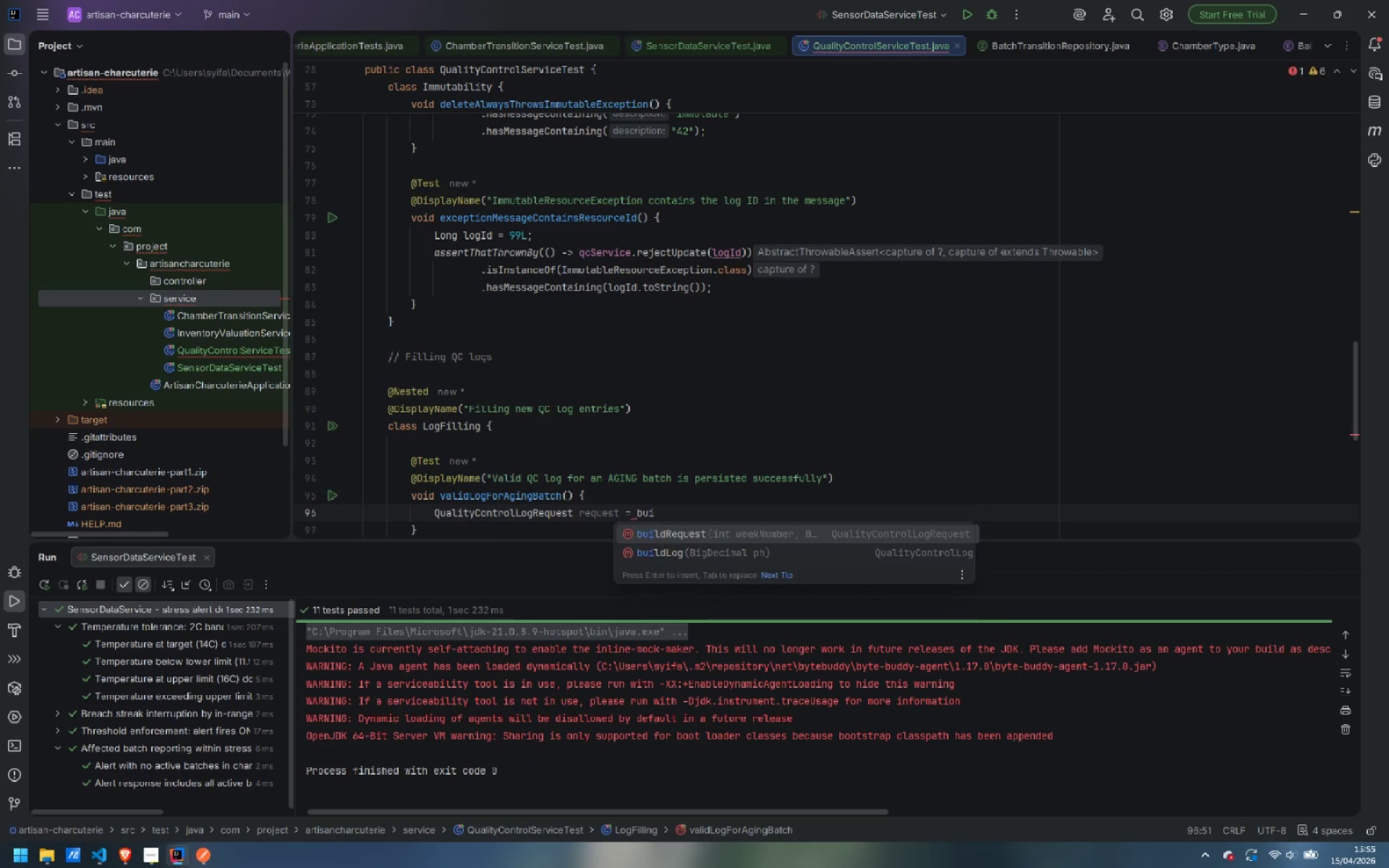 
key(Enter)
 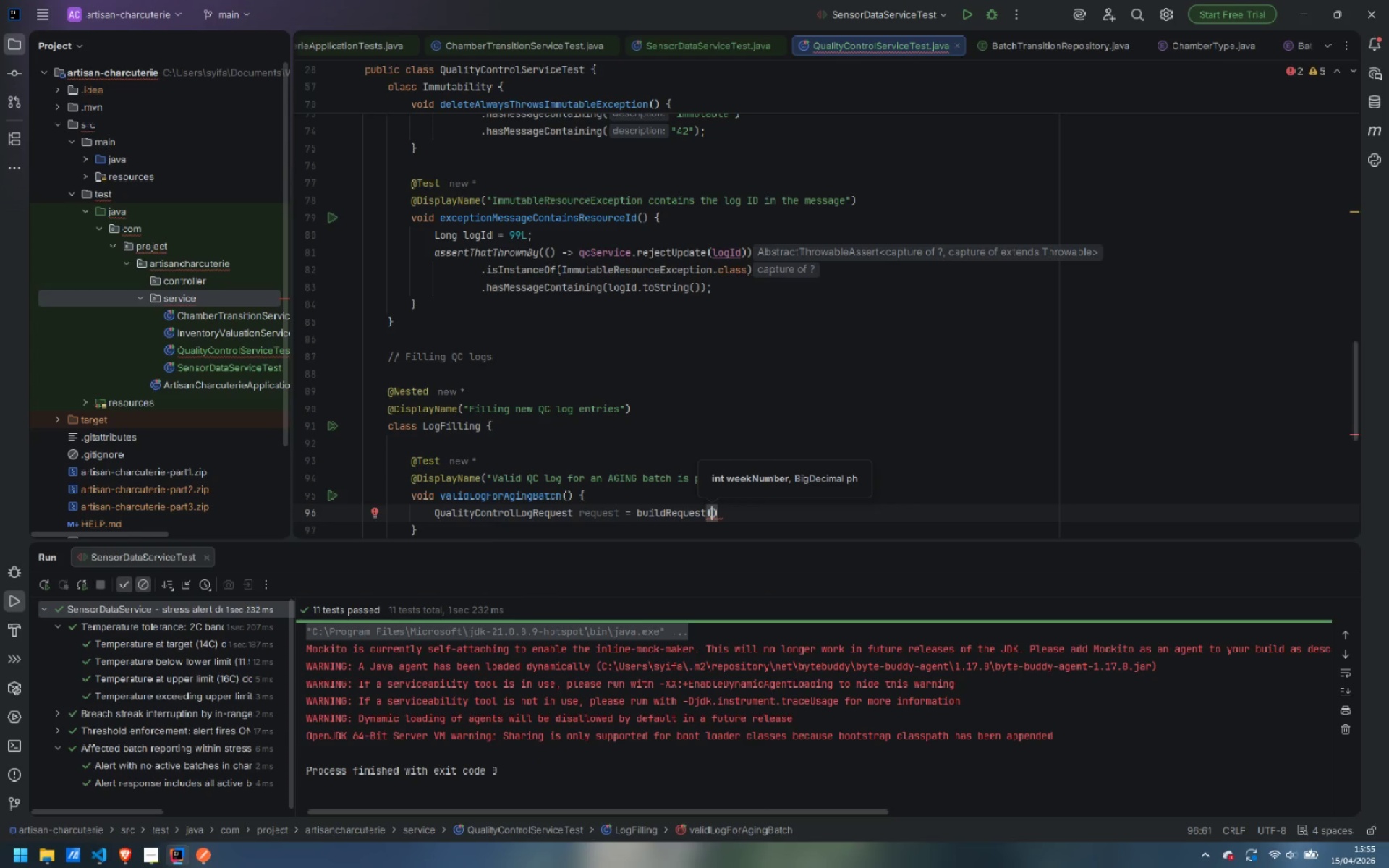 
type(4, nw)
key(Backspace)
type(ew )
 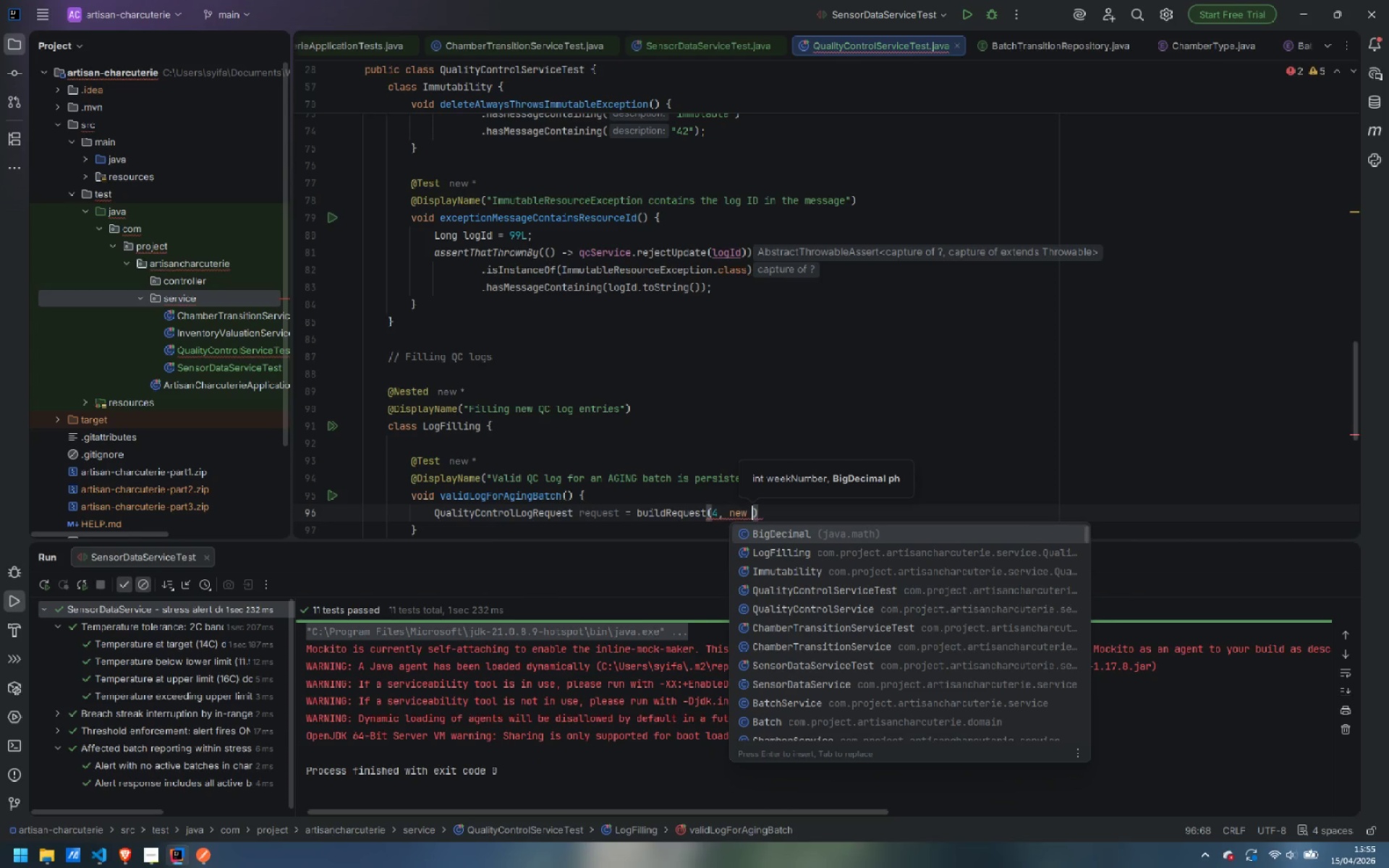 
hold_key(key=ShiftLeft, duration=0.66)
 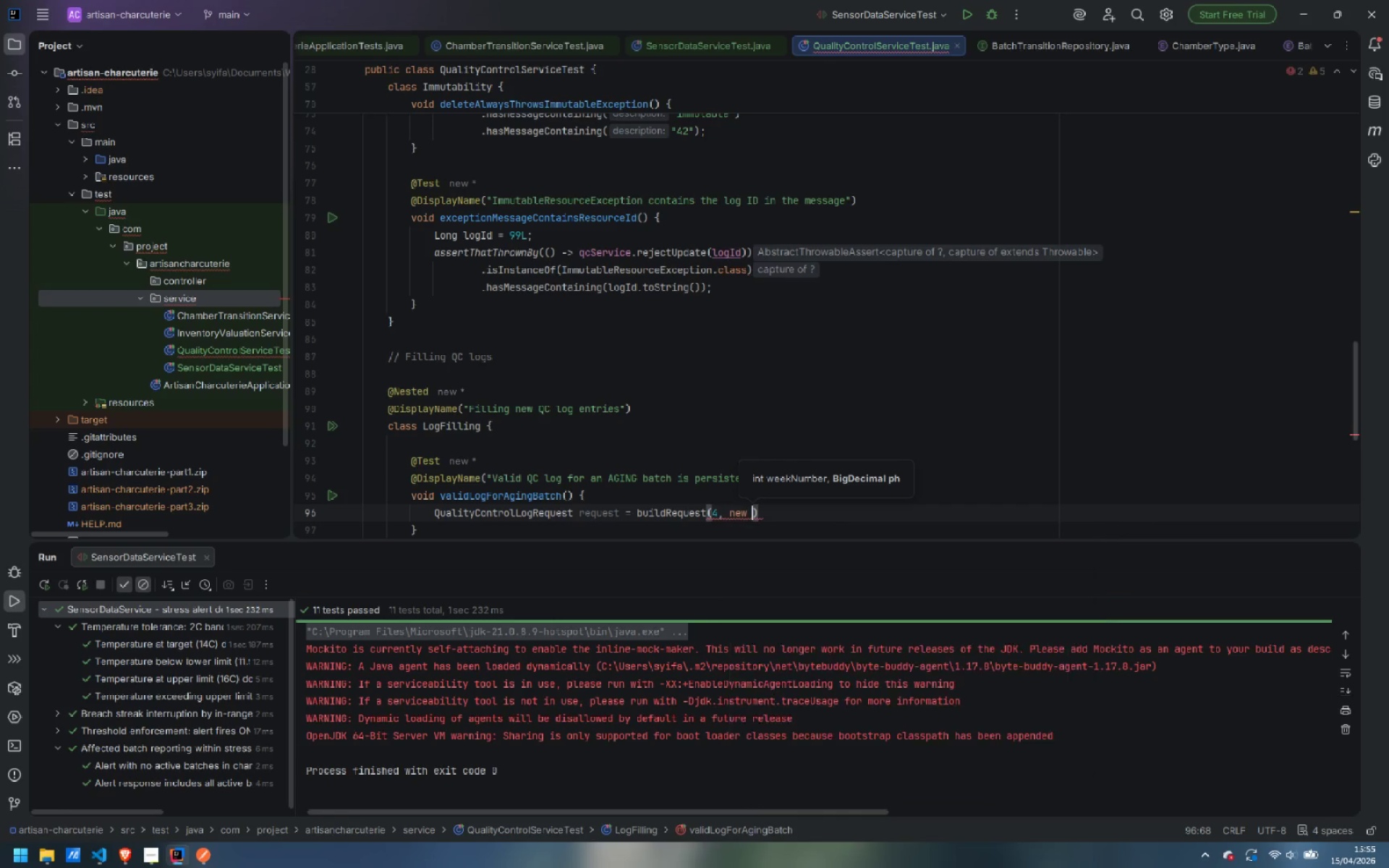 
key(Enter)
 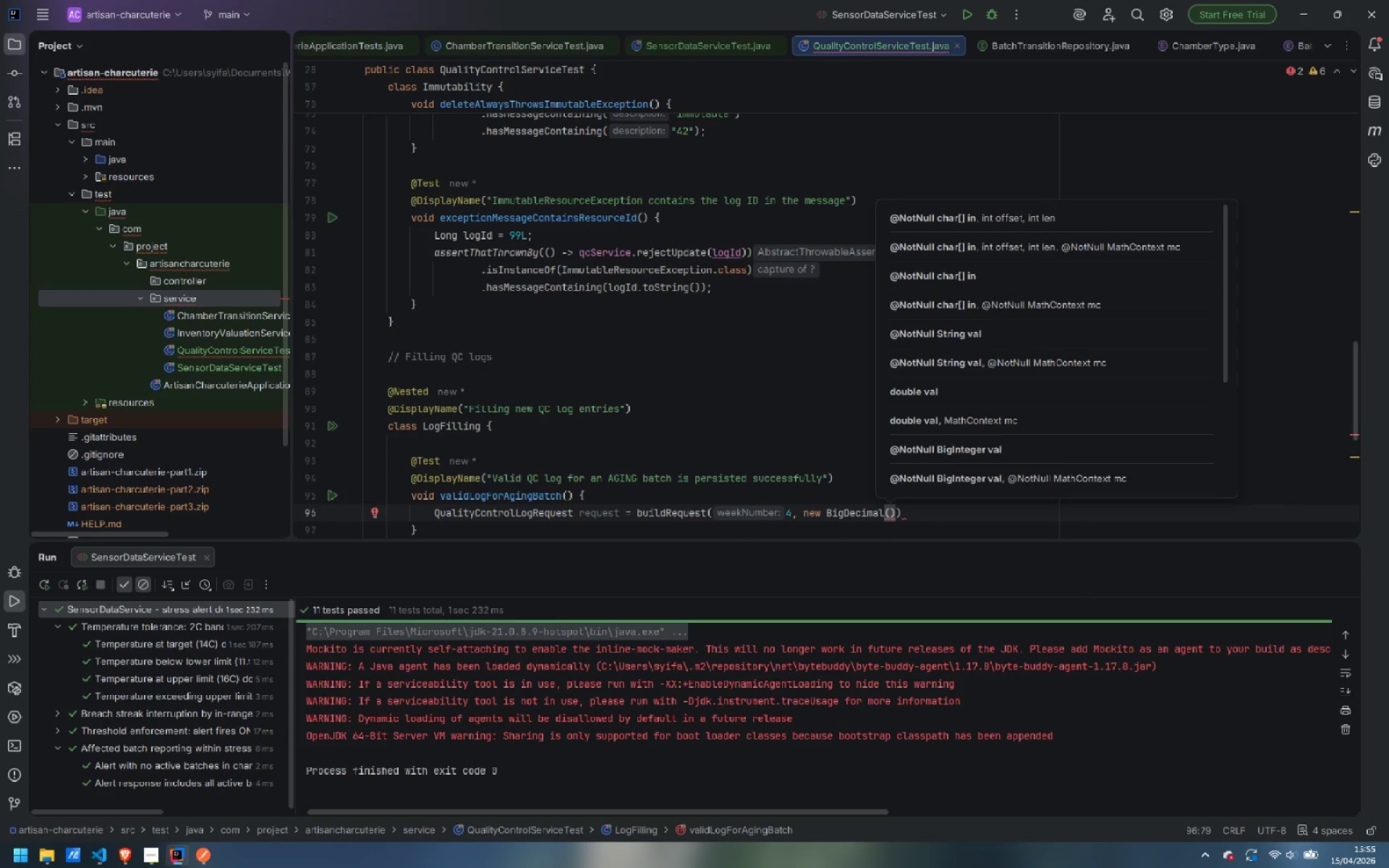 
type("5,)
key(Backspace)
type(.40)
 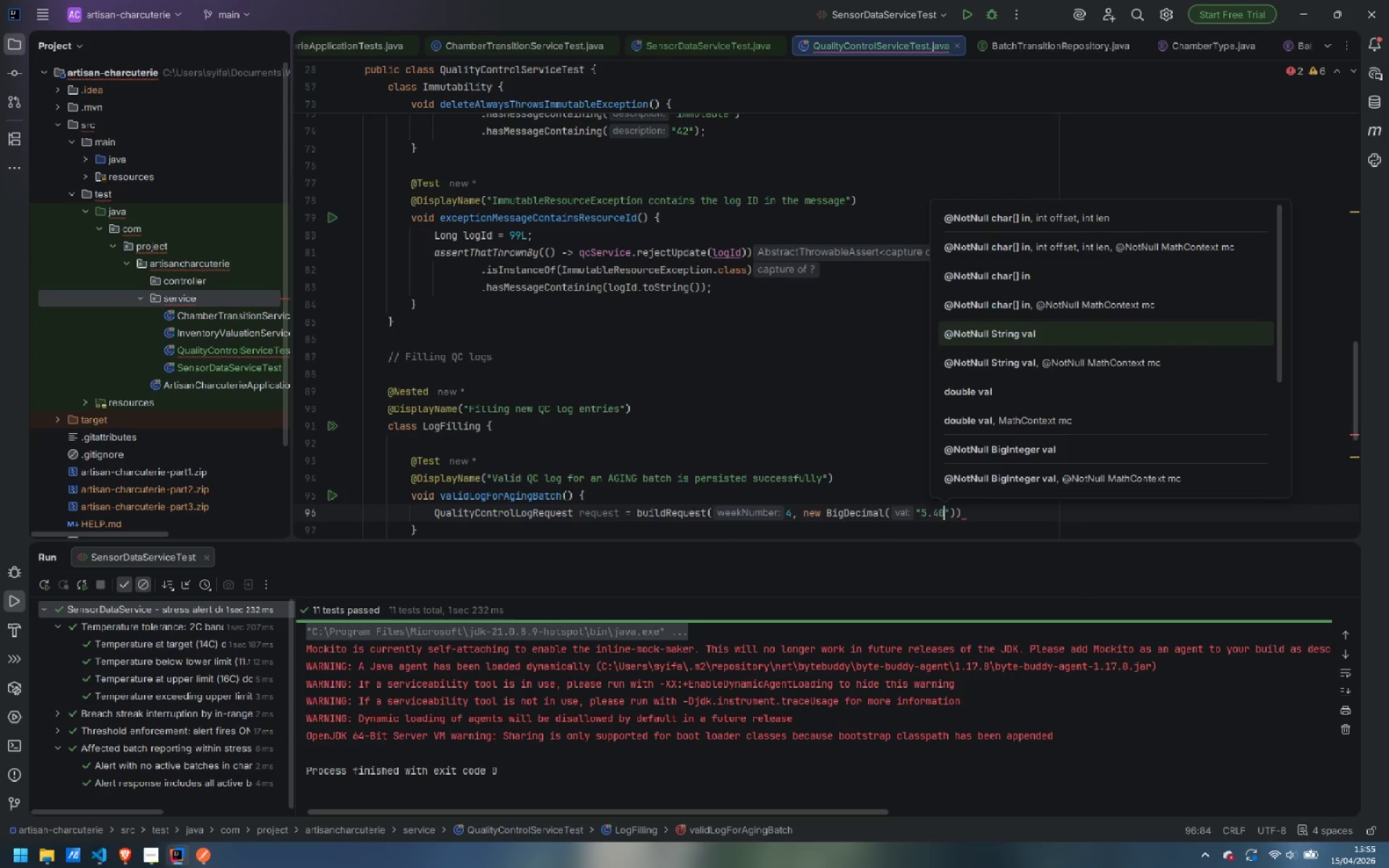 
key(ArrowRight)
 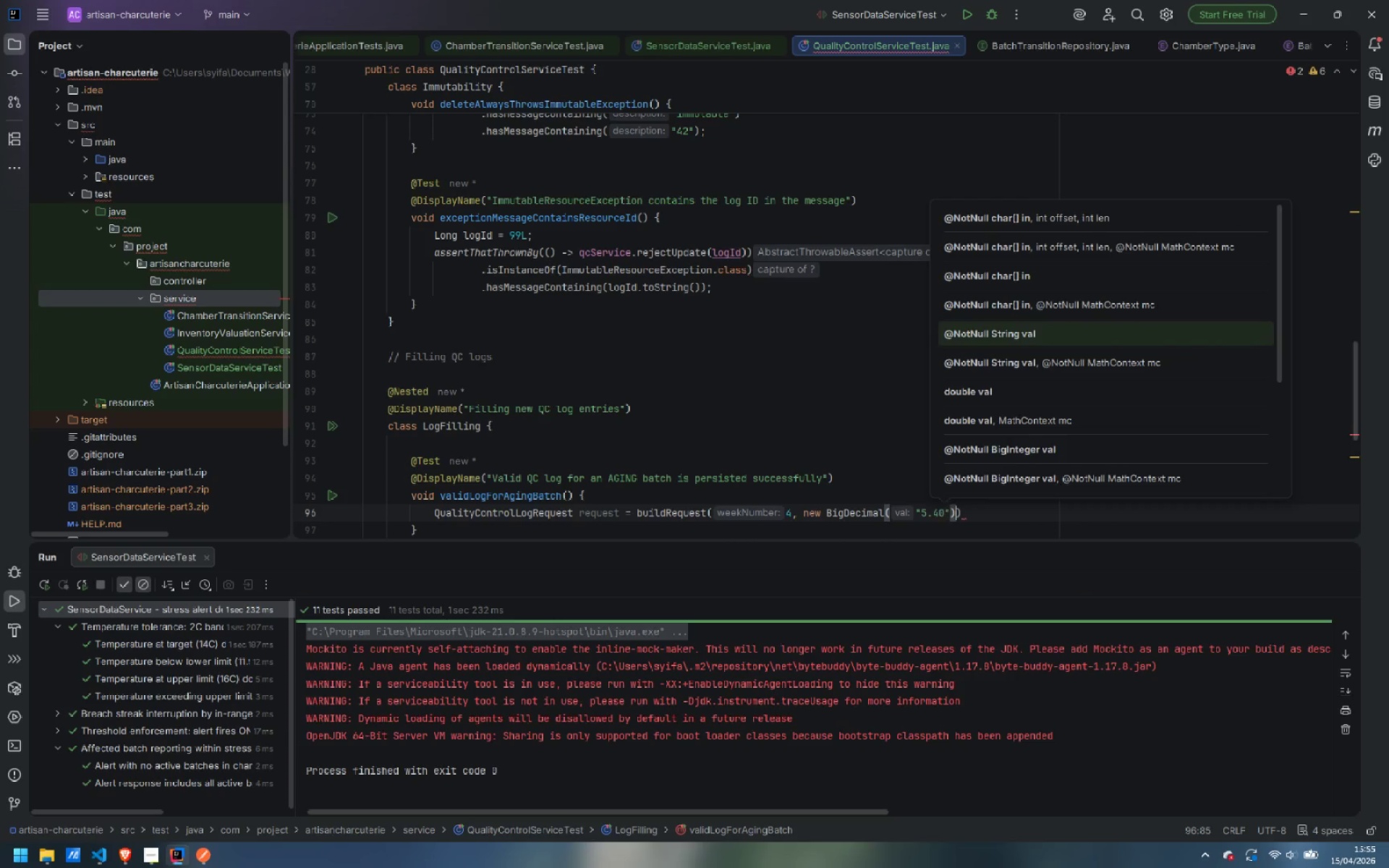 
key(ArrowRight)
 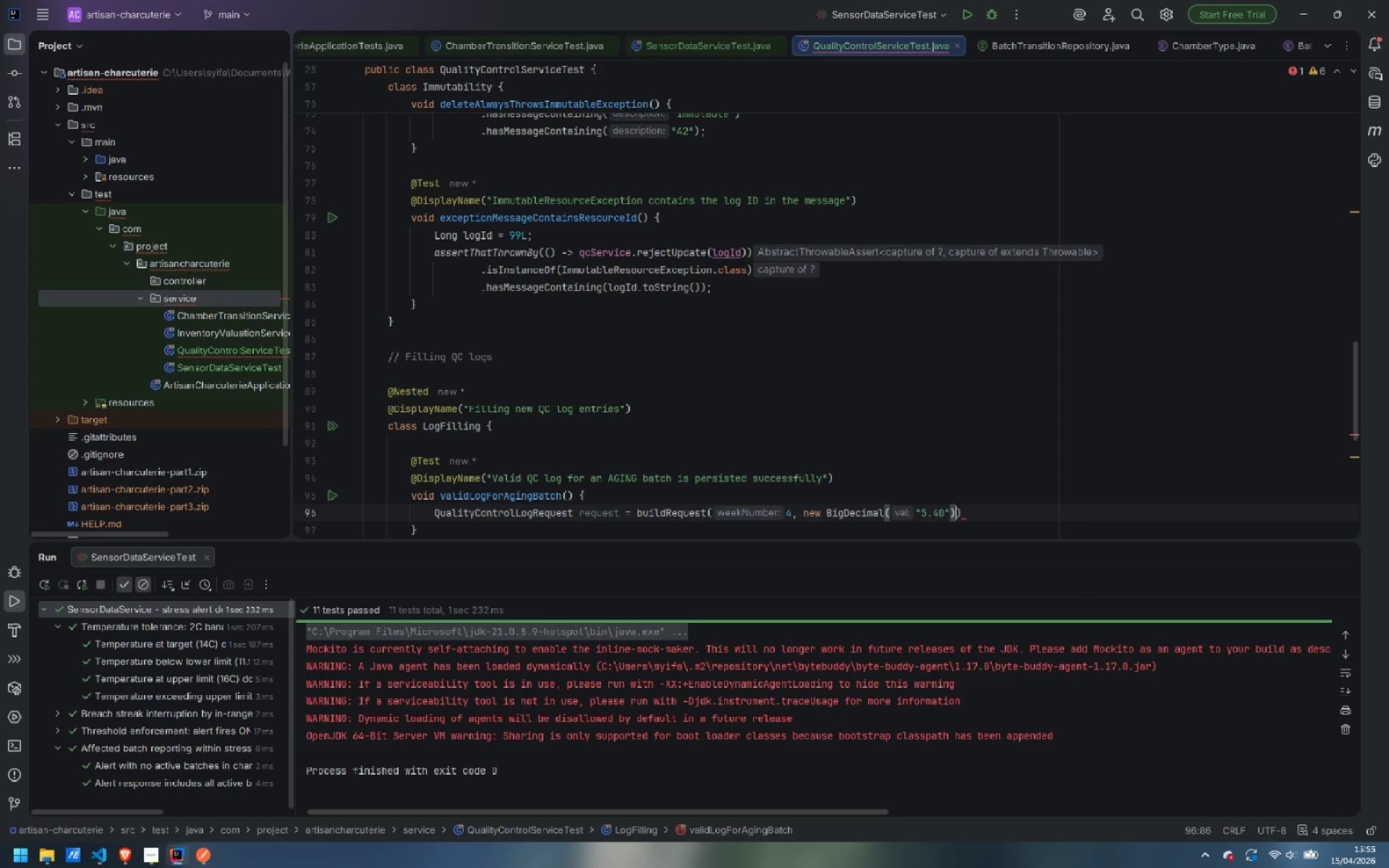 
key(ArrowRight)
 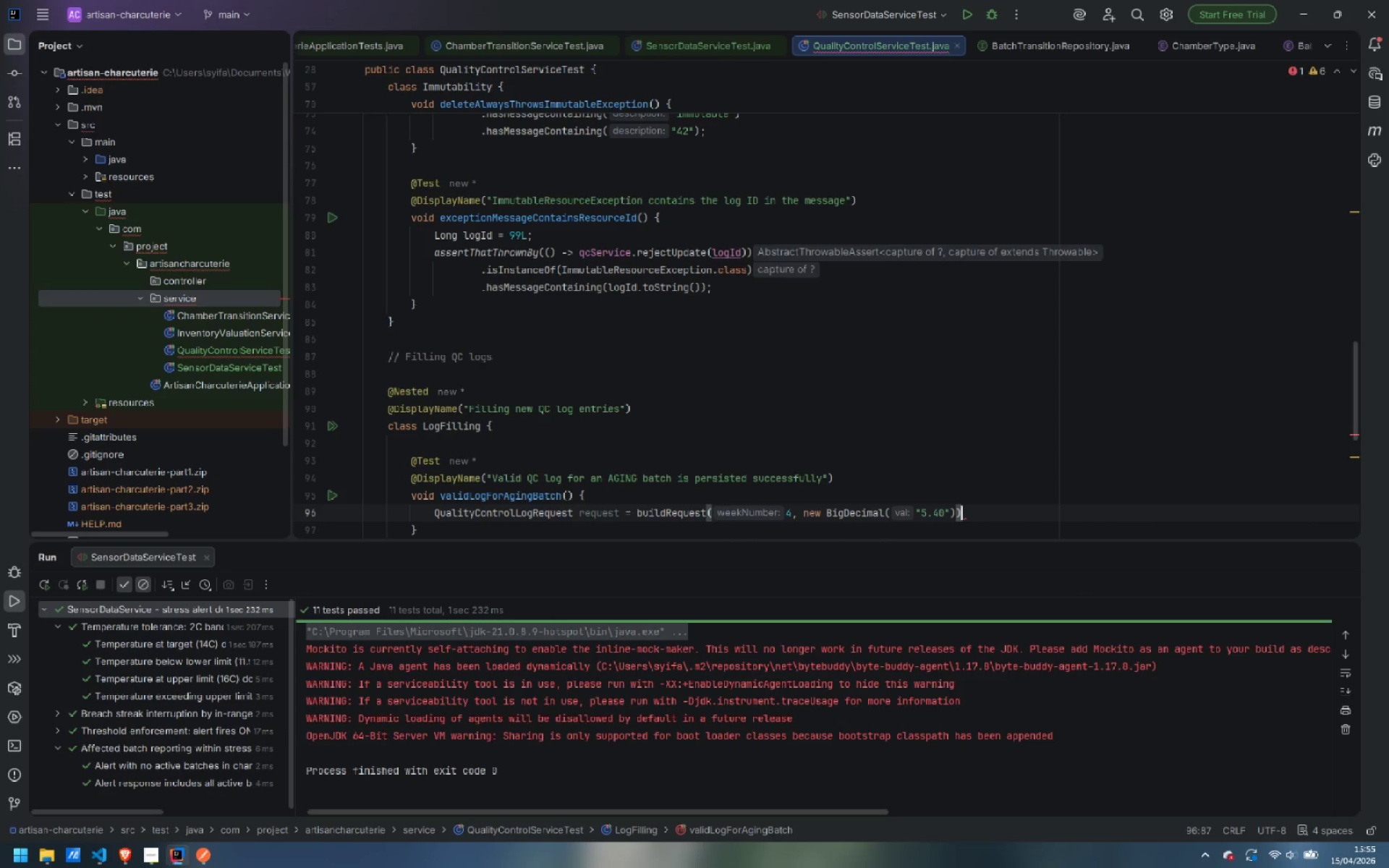 
key(Semicolon)
 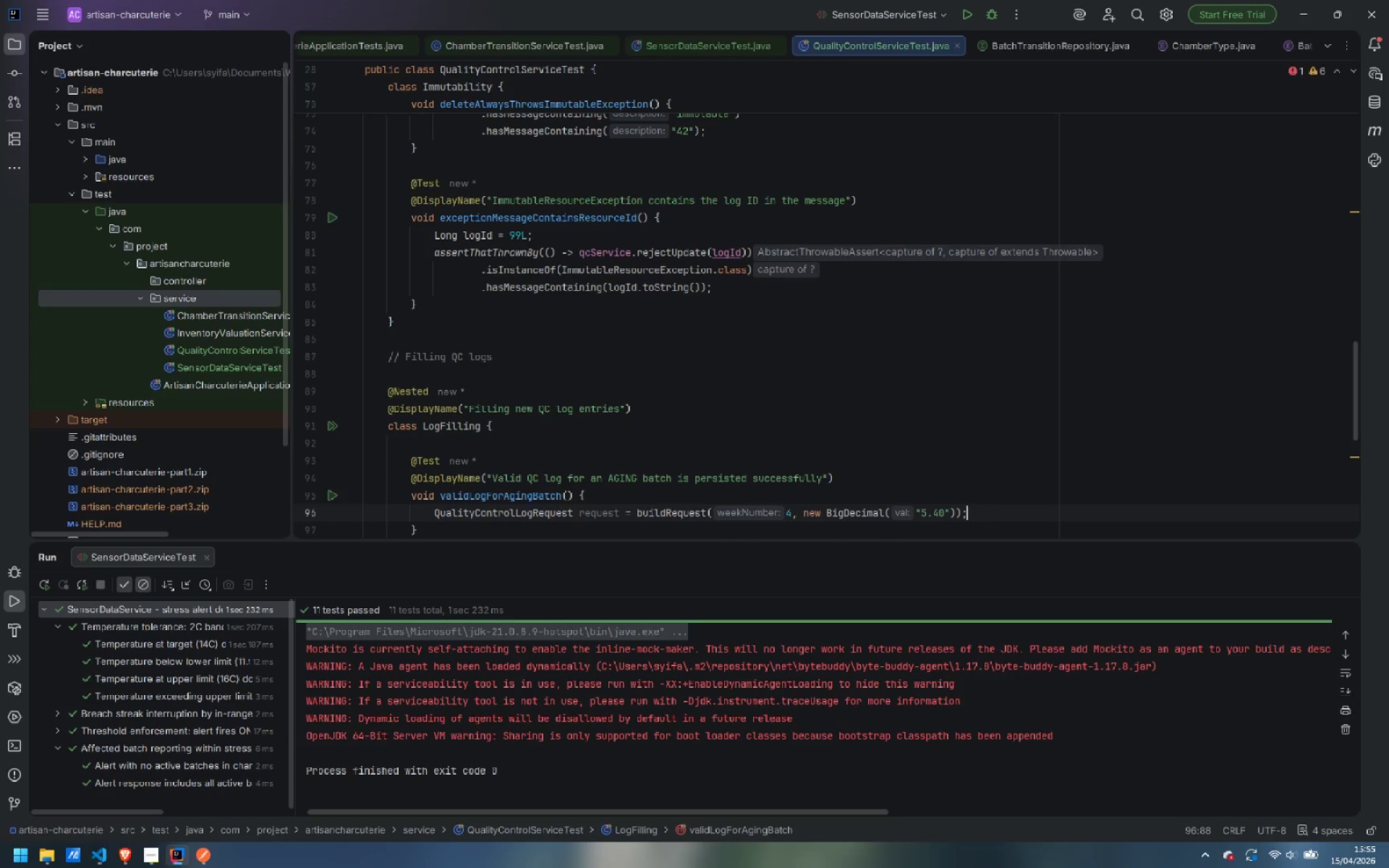 
key(Enter)
 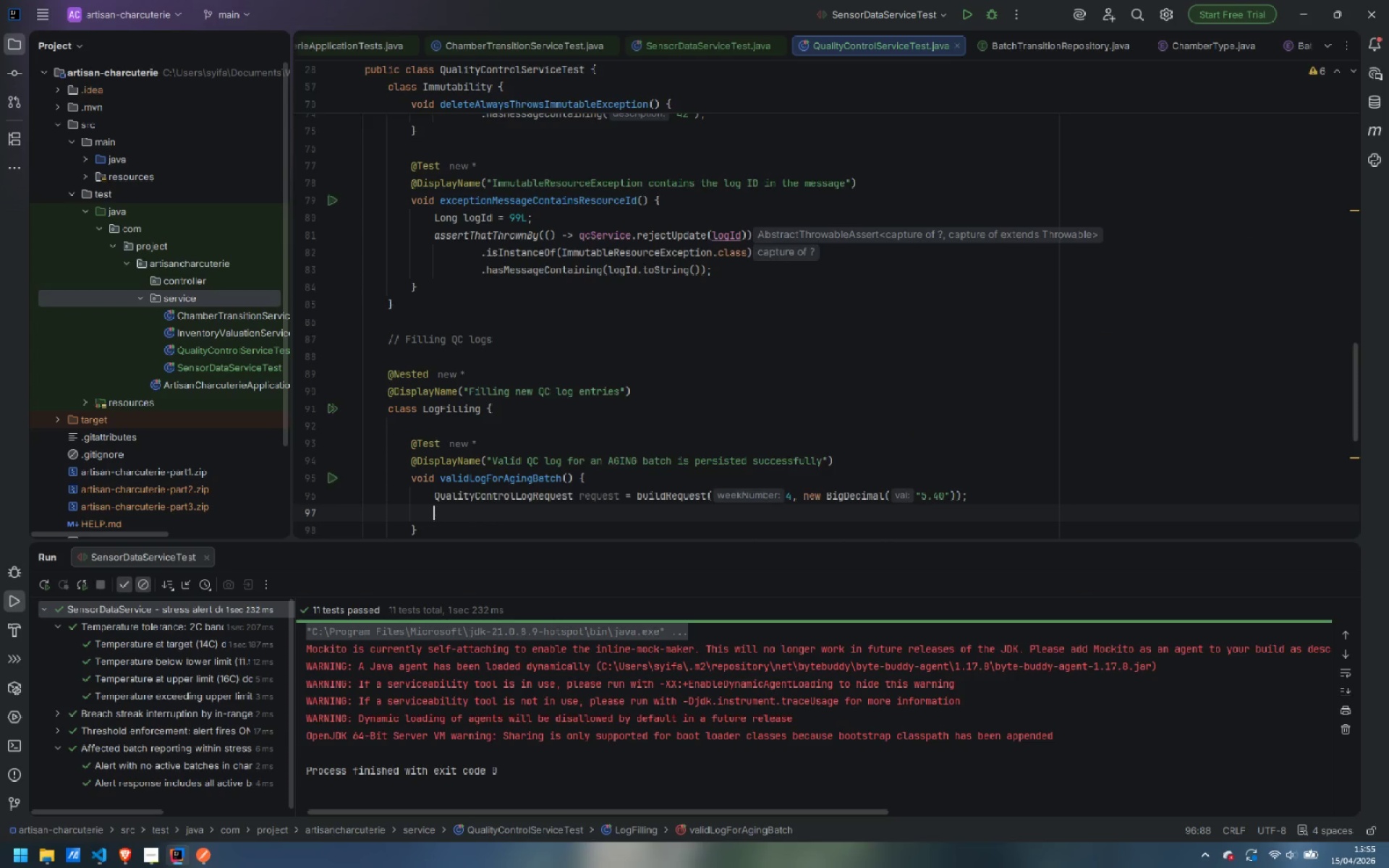 
key(Enter)
 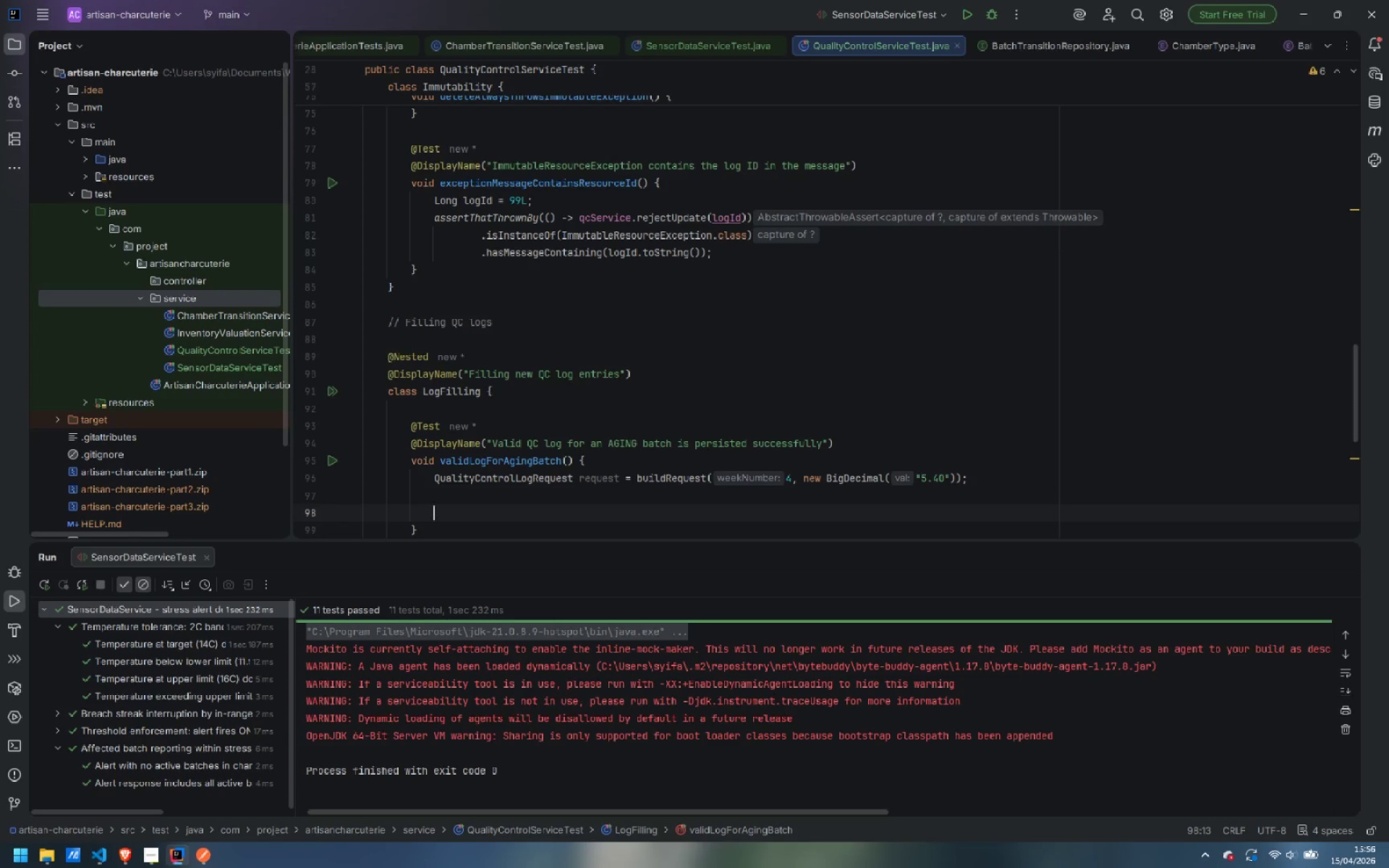 
wait(51.2)
 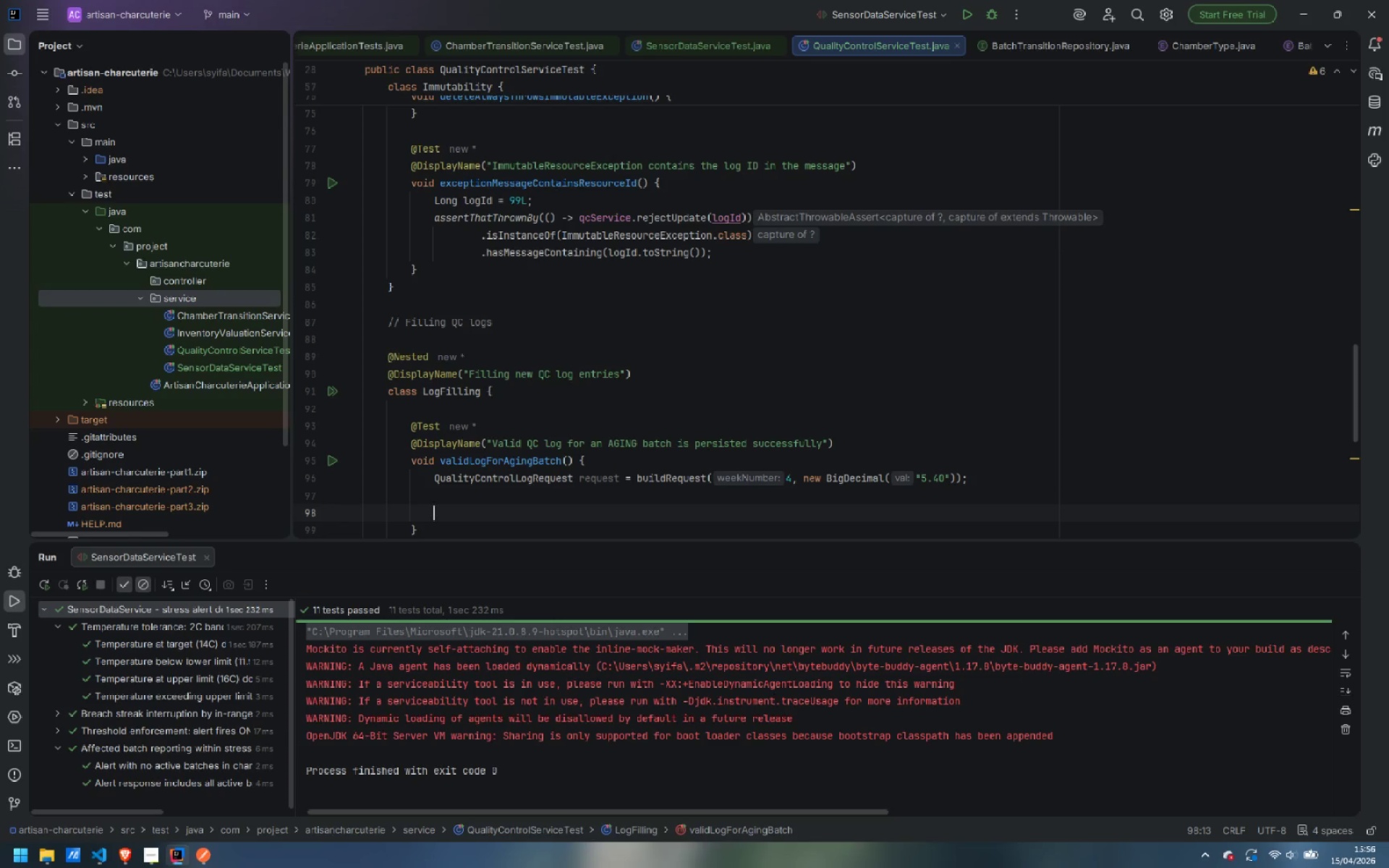 
scroll: coordinate [799, 297], scroll_direction: down, amount: 1.0
 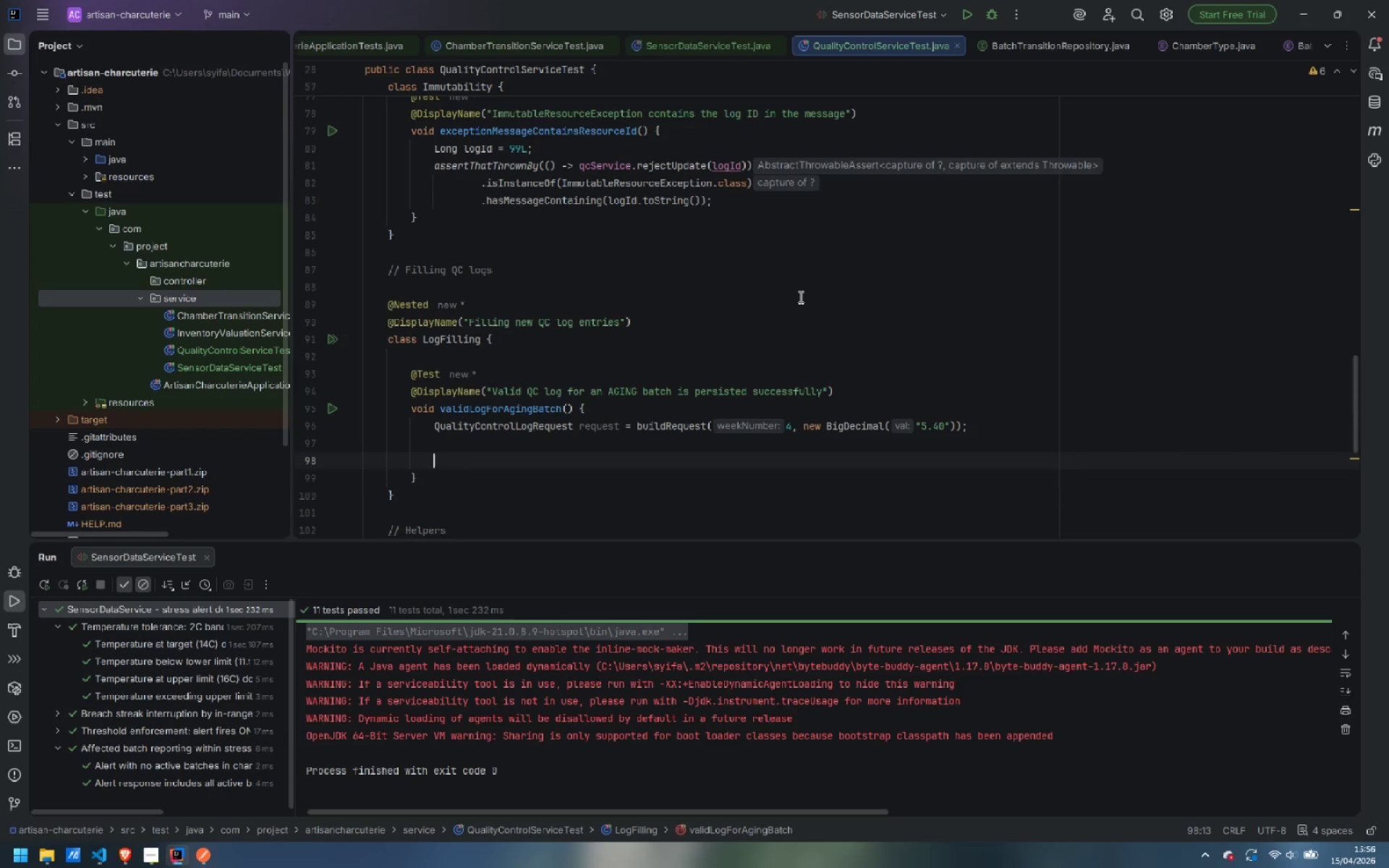 
wait(7.77)
 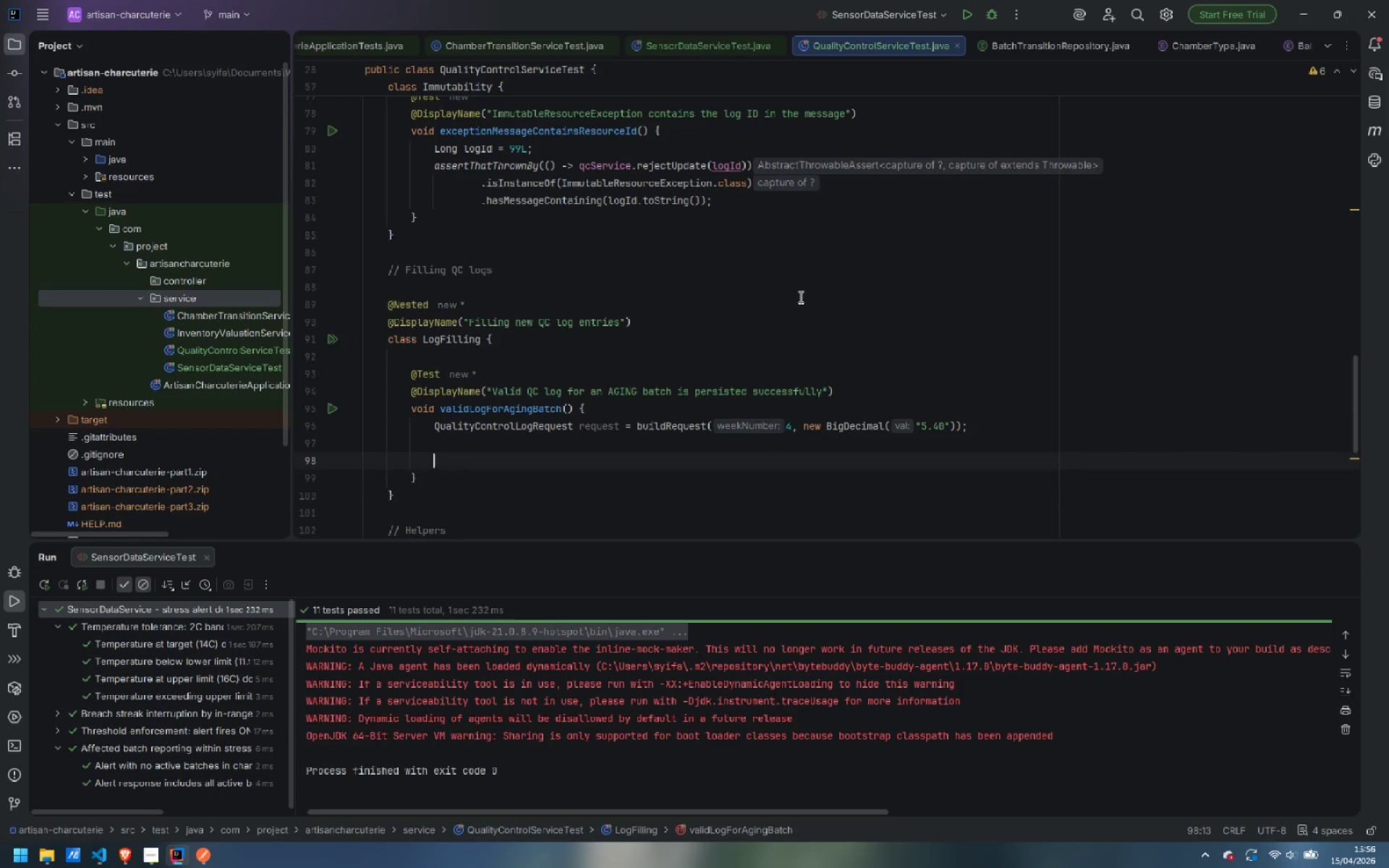 
scroll: coordinate [834, 292], scroll_direction: down, amount: 1.0
 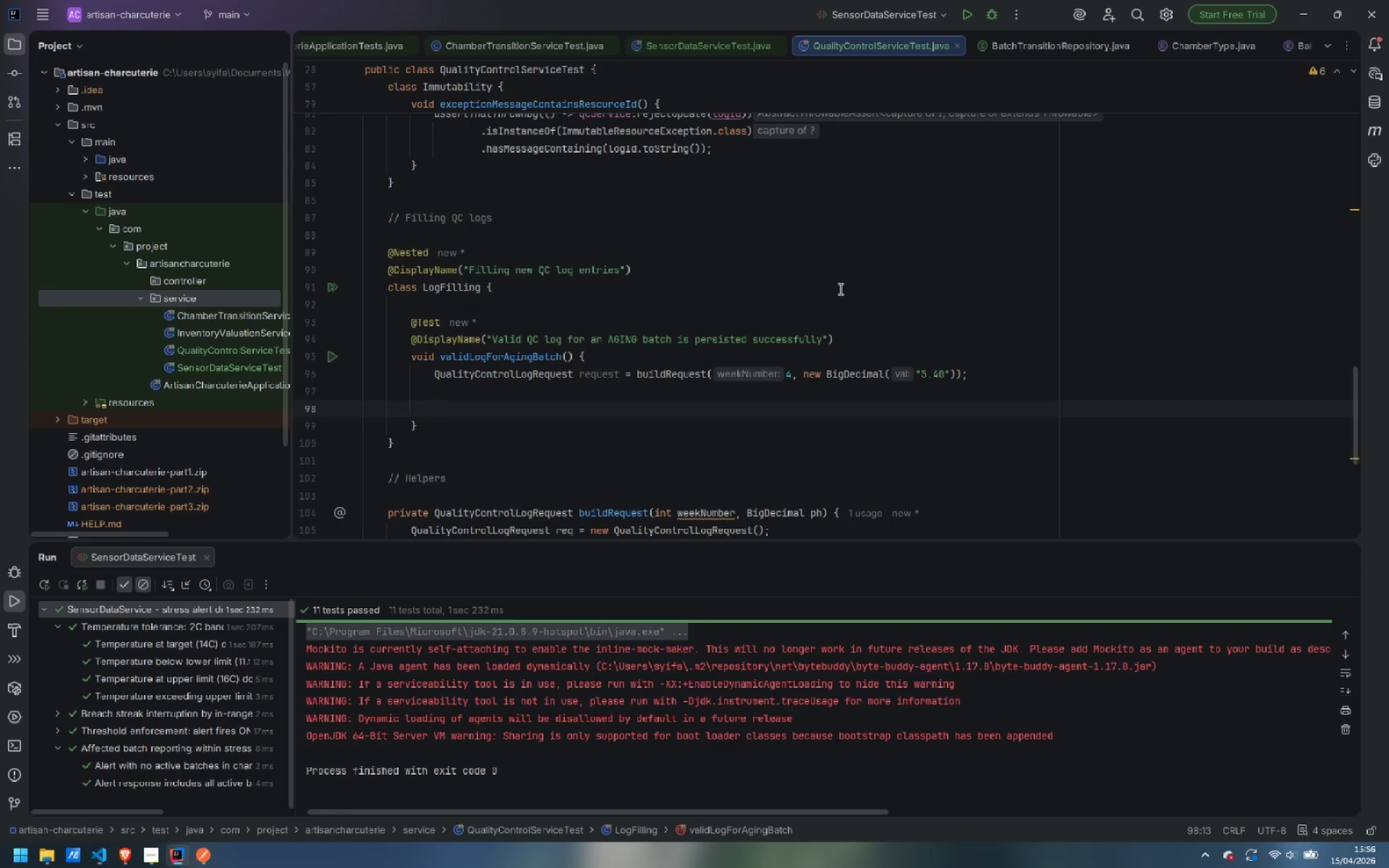 
wait(12.23)
 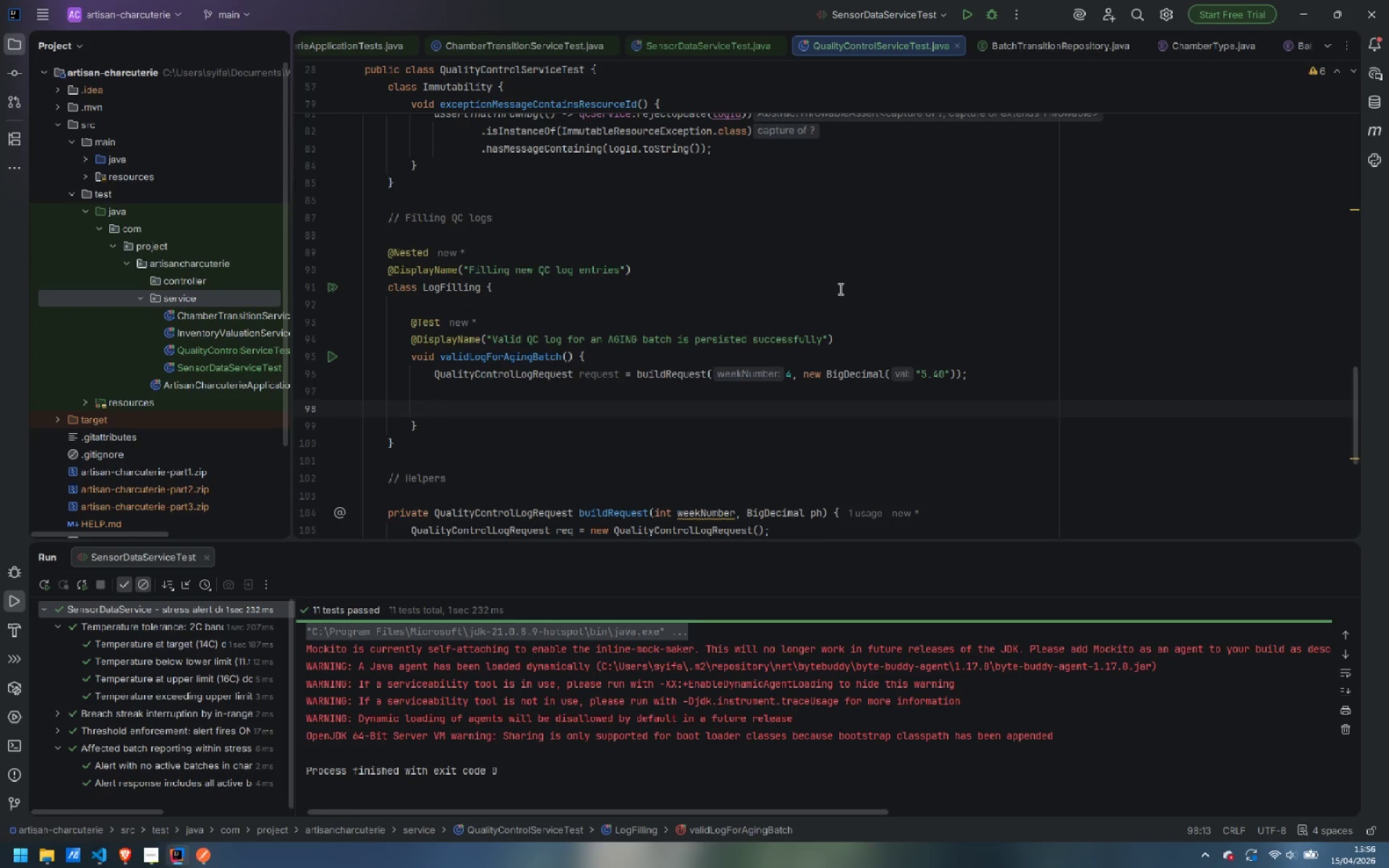 
scroll: coordinate [839, 289], scroll_direction: down, amount: 1.0
 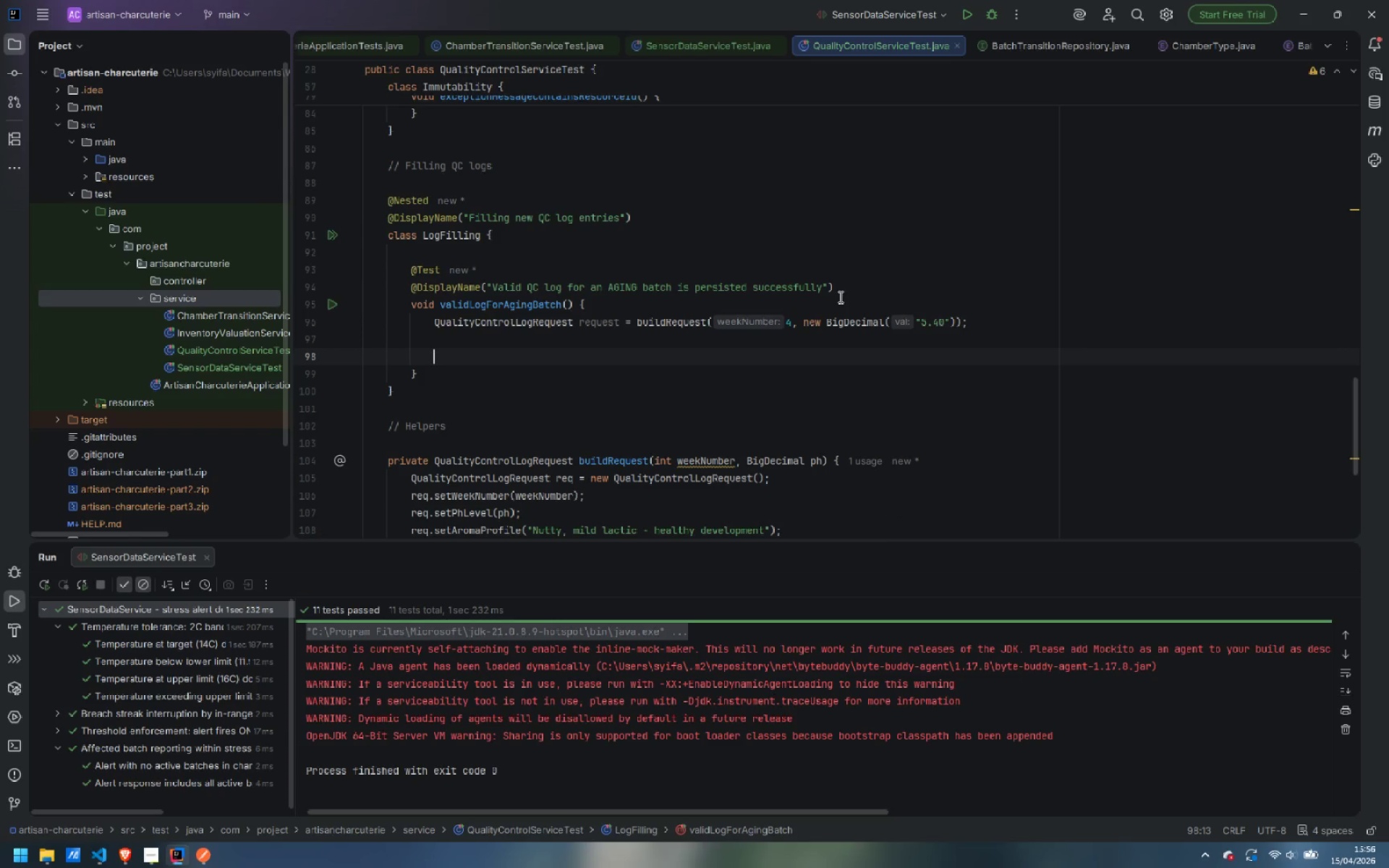 
scroll: coordinate [837, 310], scroll_direction: up, amount: 2.0
 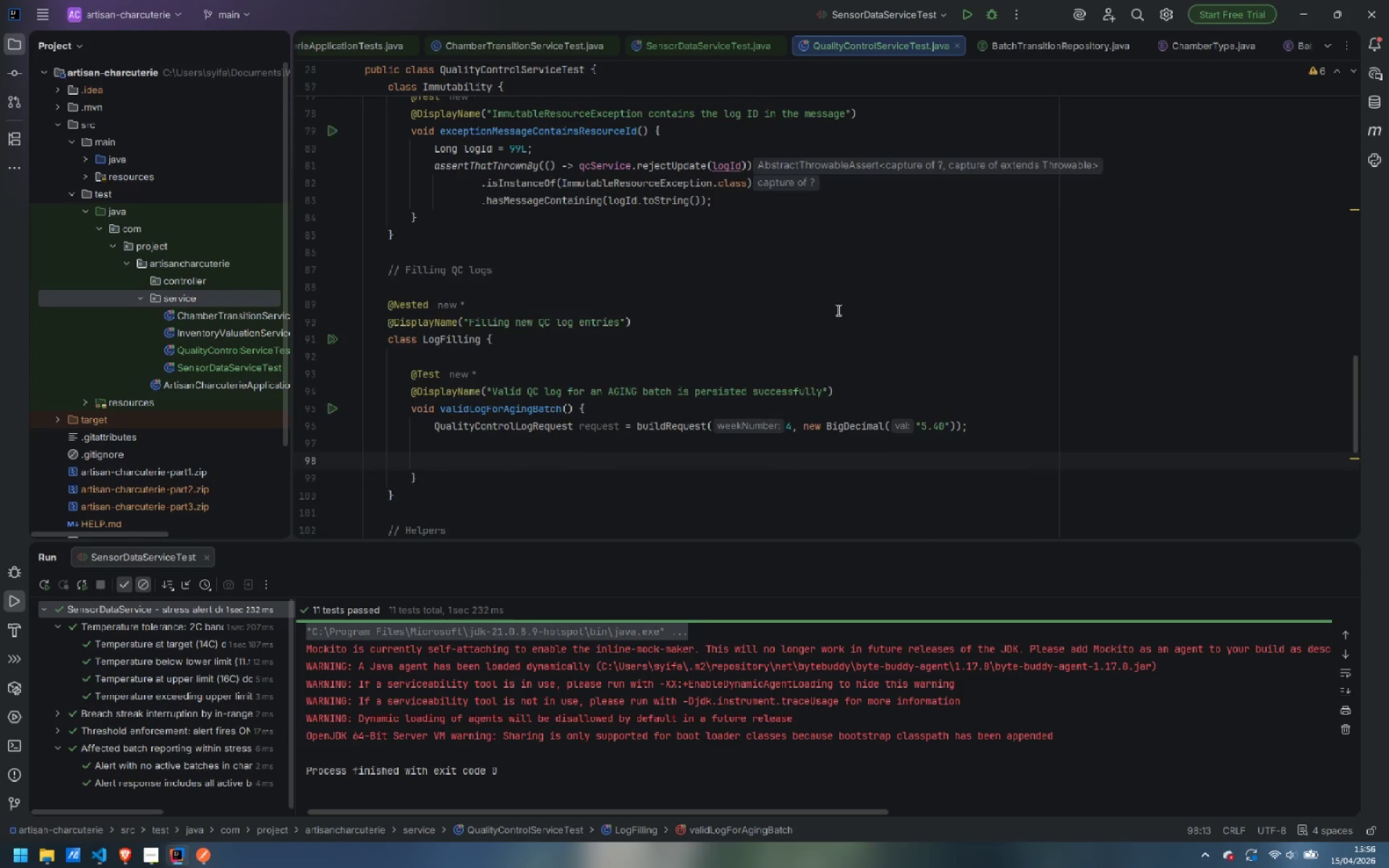 
scroll: coordinate [837, 310], scroll_direction: none, amount: 0.0
 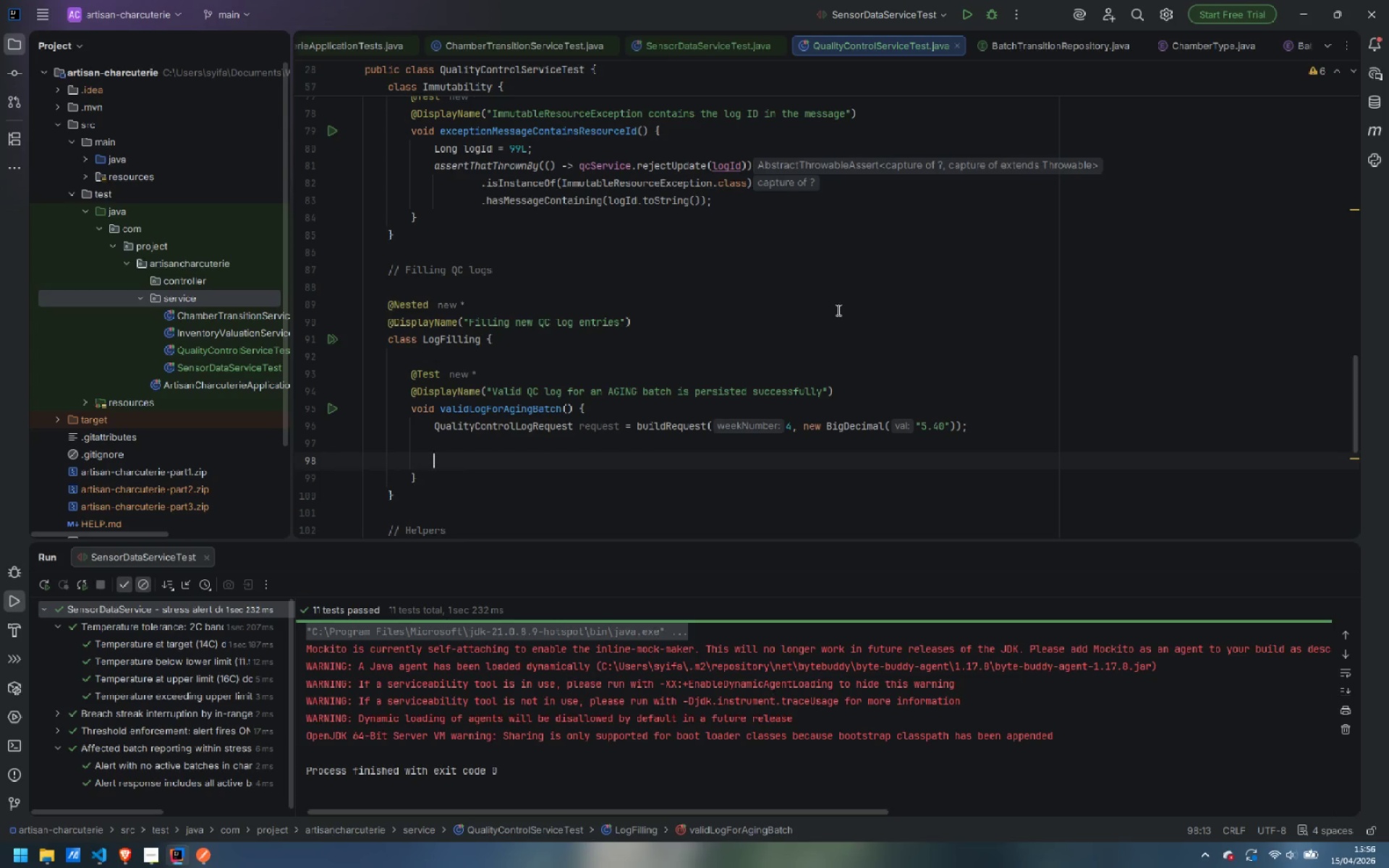 
wait(16.31)
 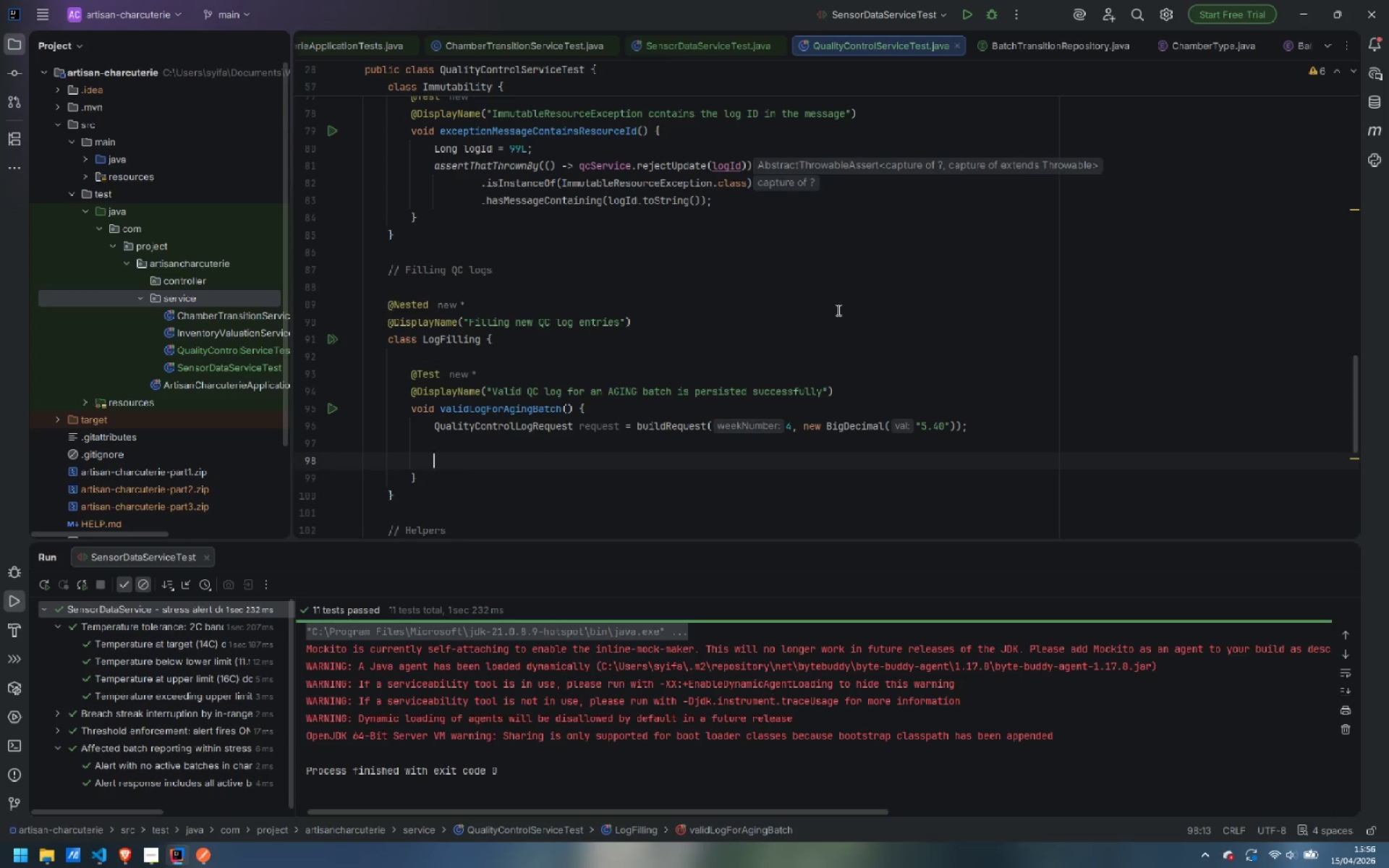 
scroll: coordinate [961, 325], scroll_direction: up, amount: 1.0
 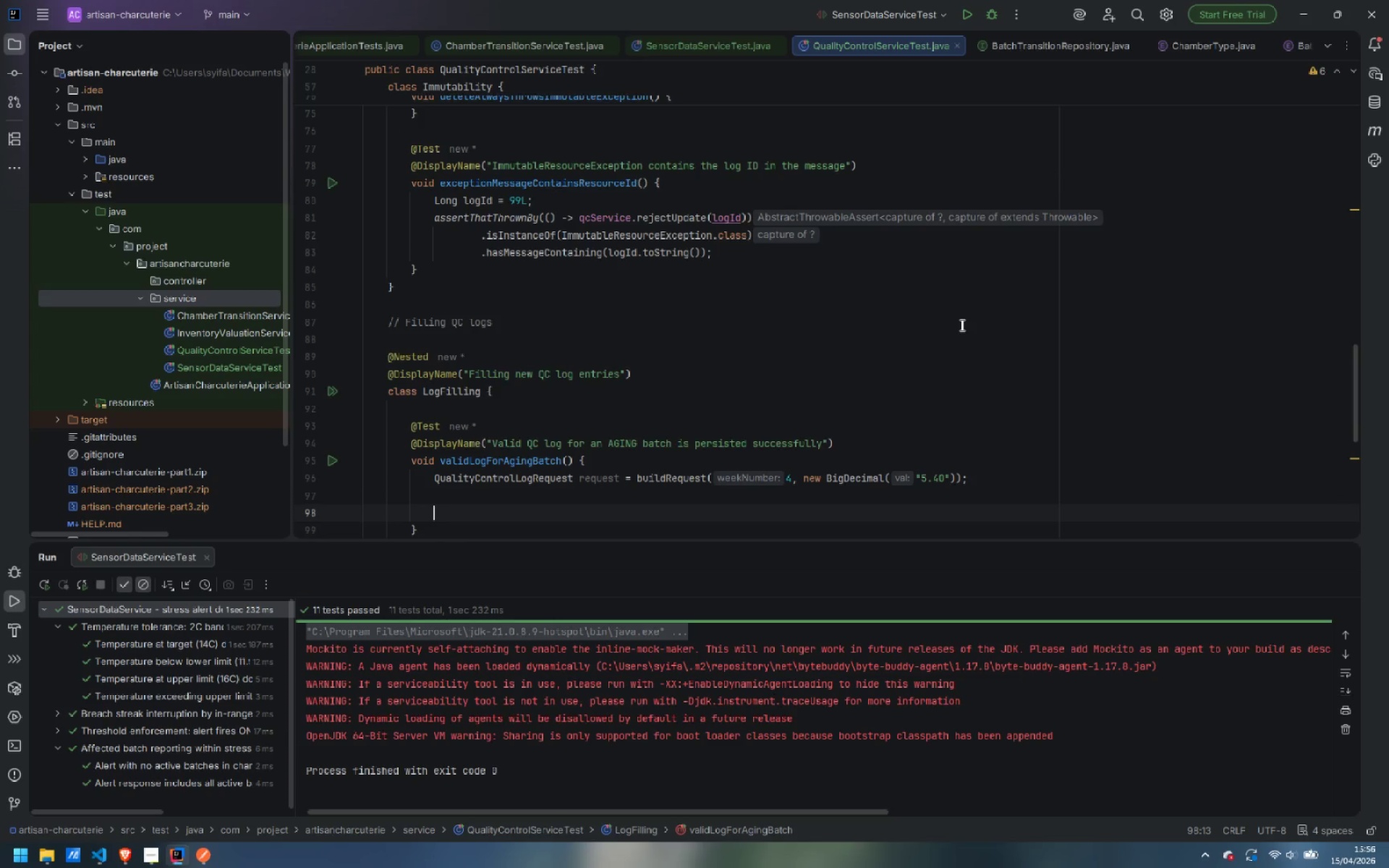 
scroll: coordinate [961, 325], scroll_direction: down, amount: 1.0
 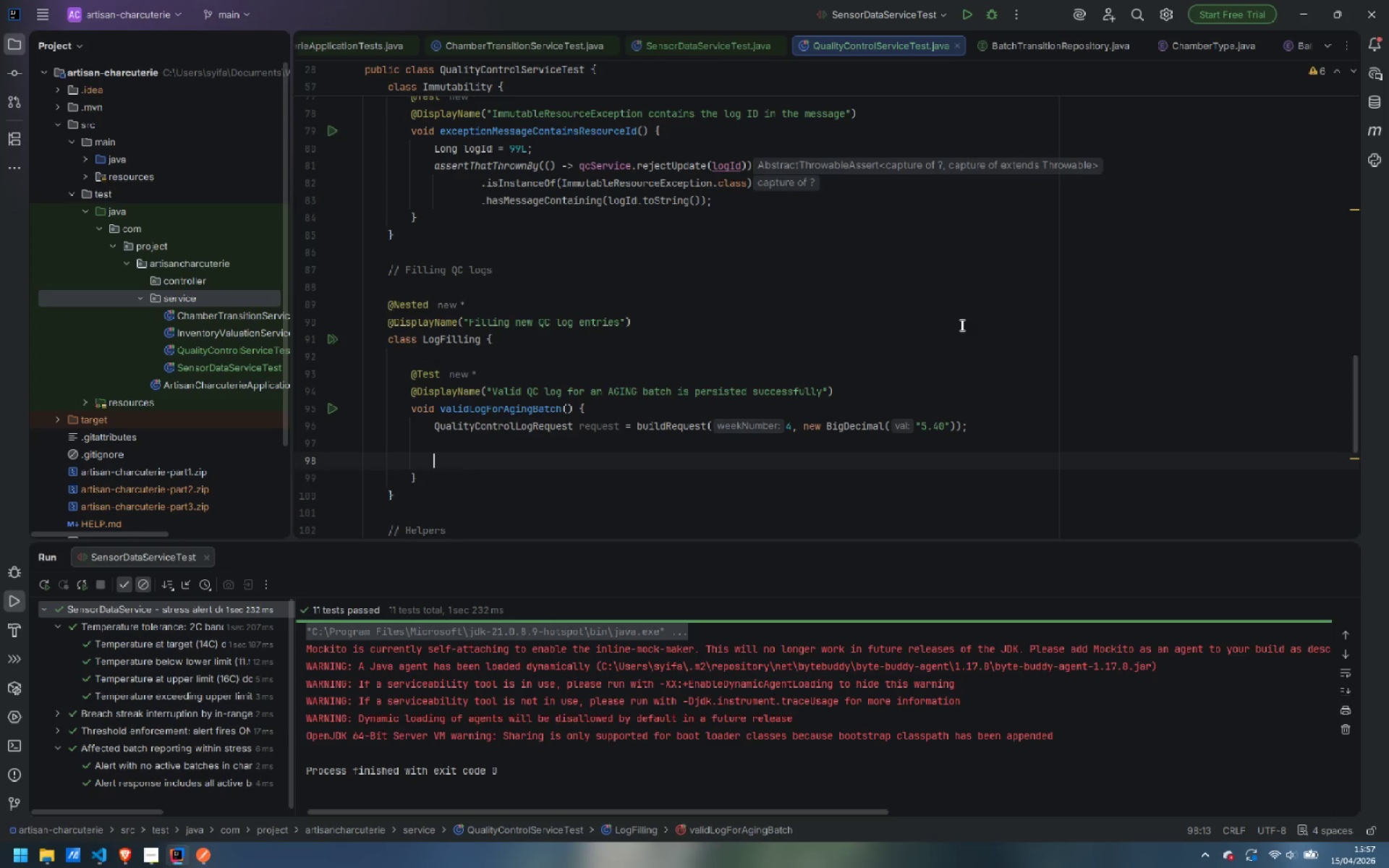 
wait(18.61)
 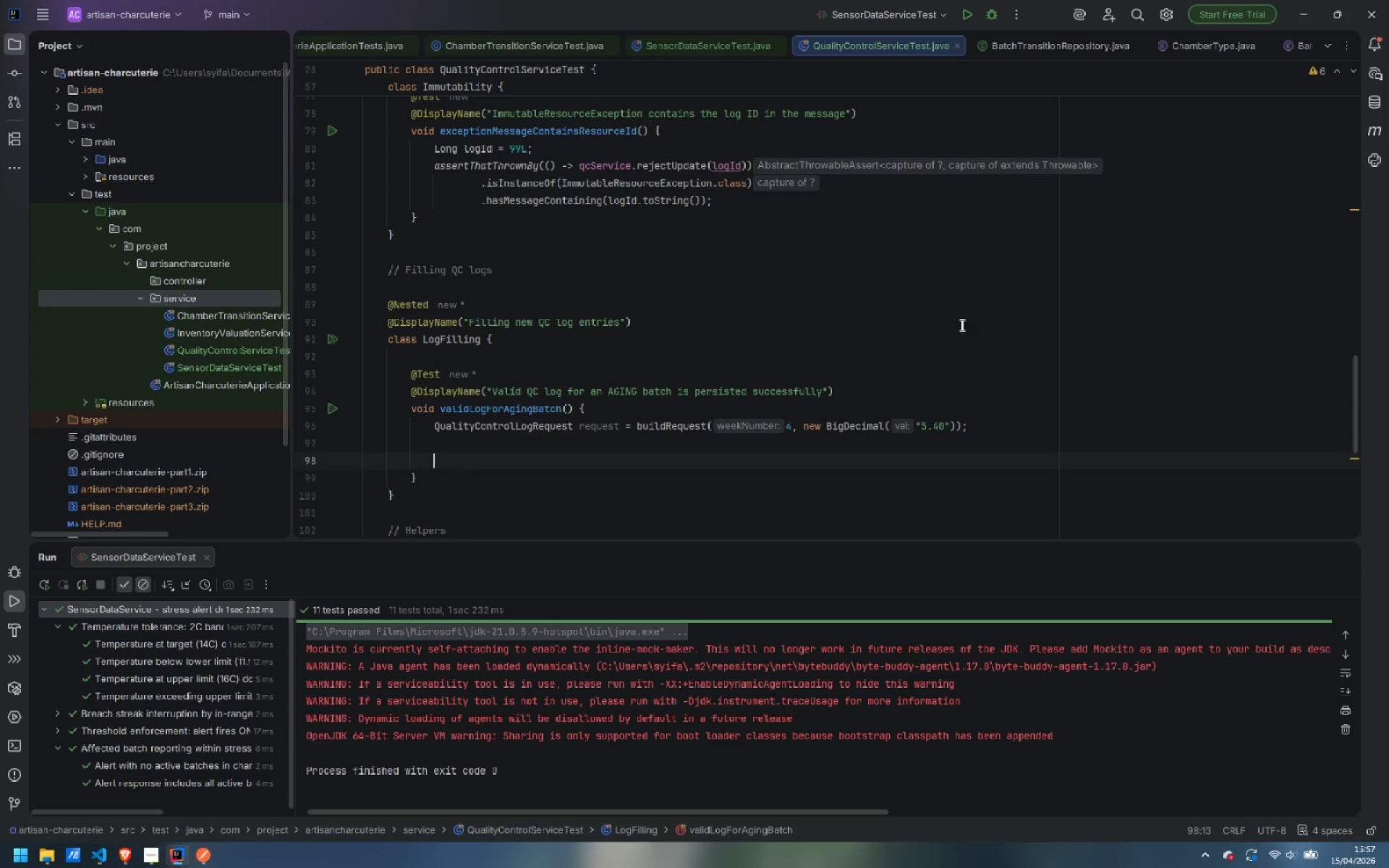 
scroll: coordinate [961, 318], scroll_direction: up, amount: 2.0
 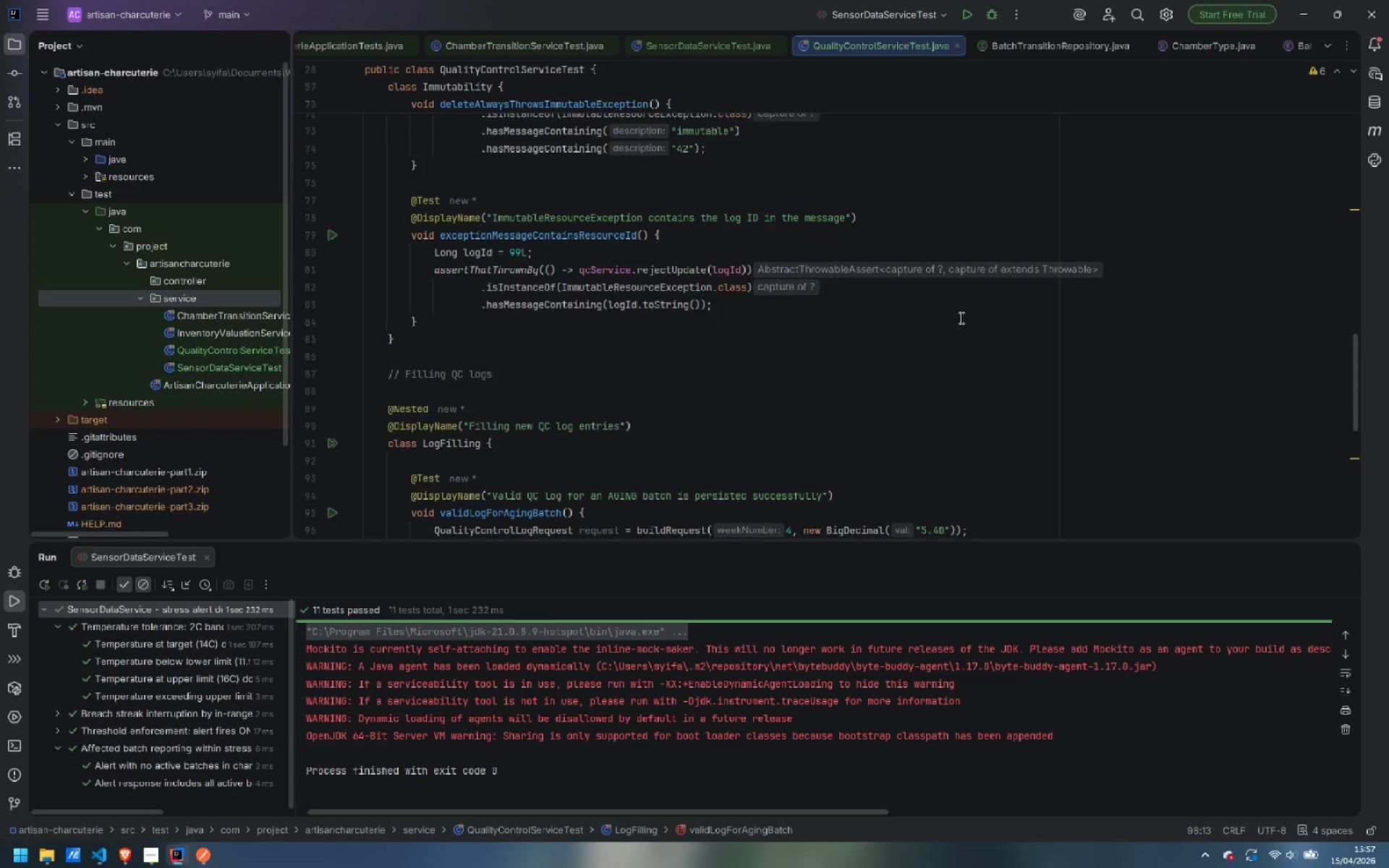 
scroll: coordinate [960, 318], scroll_direction: down, amount: 3.0
 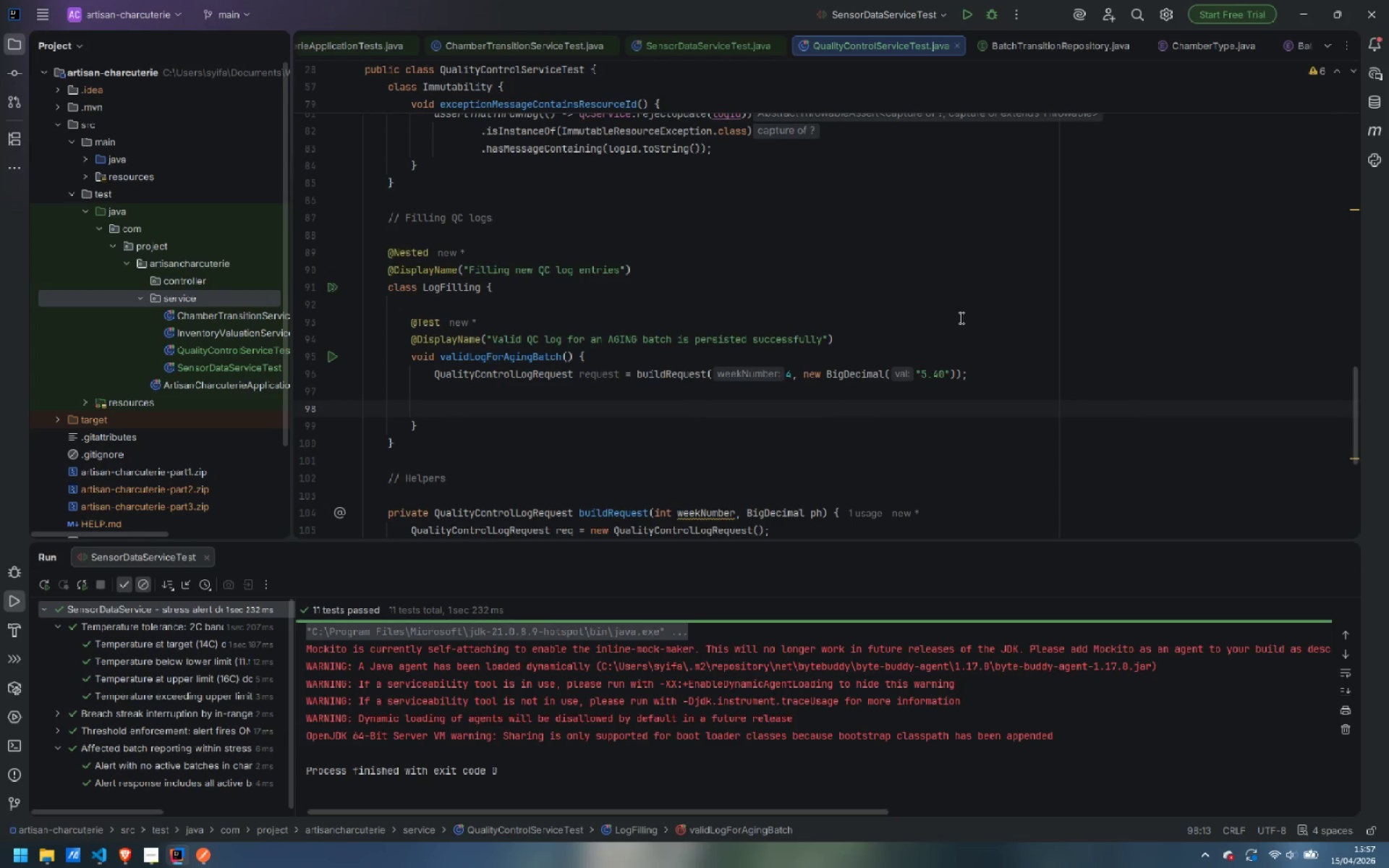 
scroll: coordinate [960, 318], scroll_direction: up, amount: 1.0
 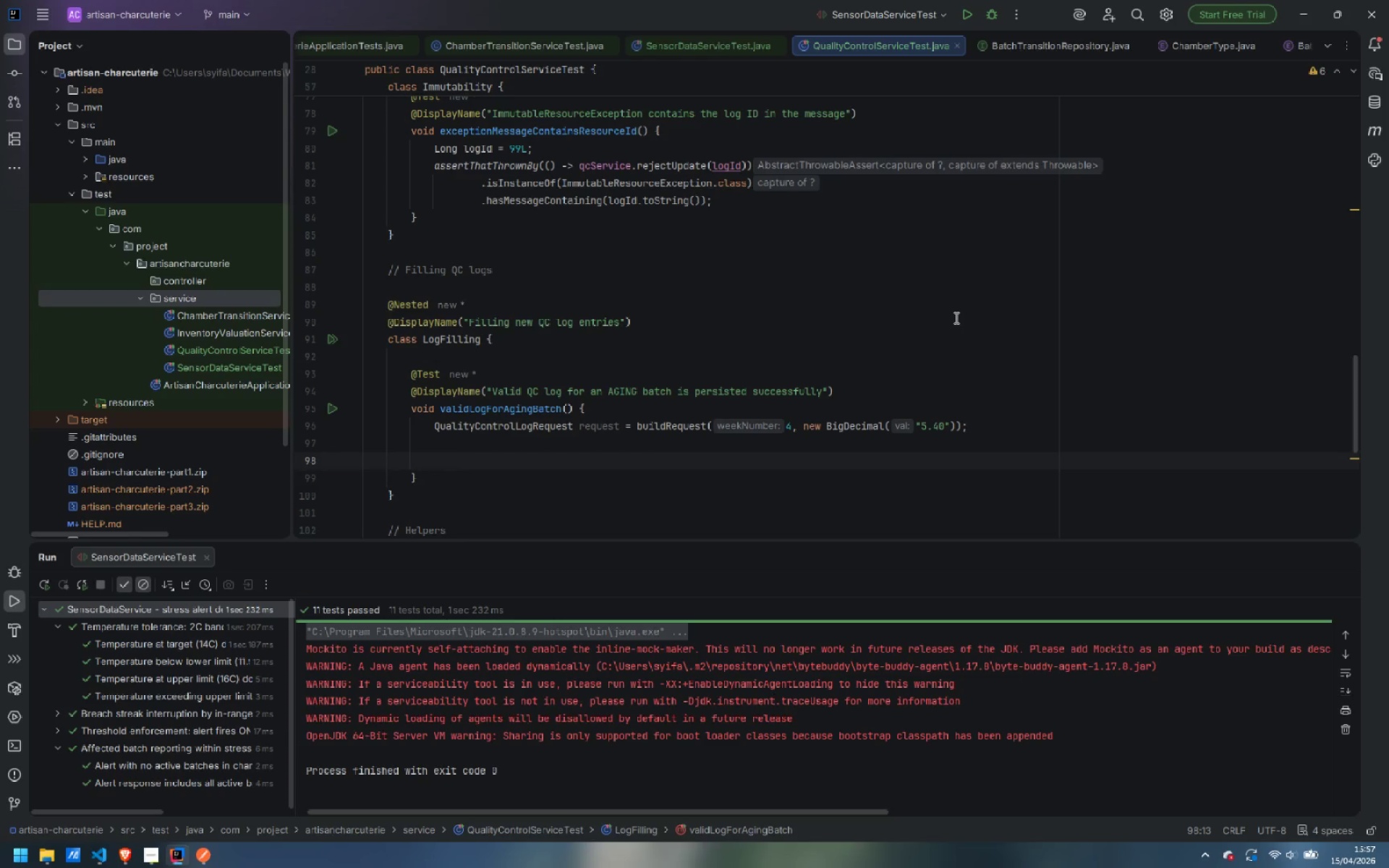 
wait(13.52)
 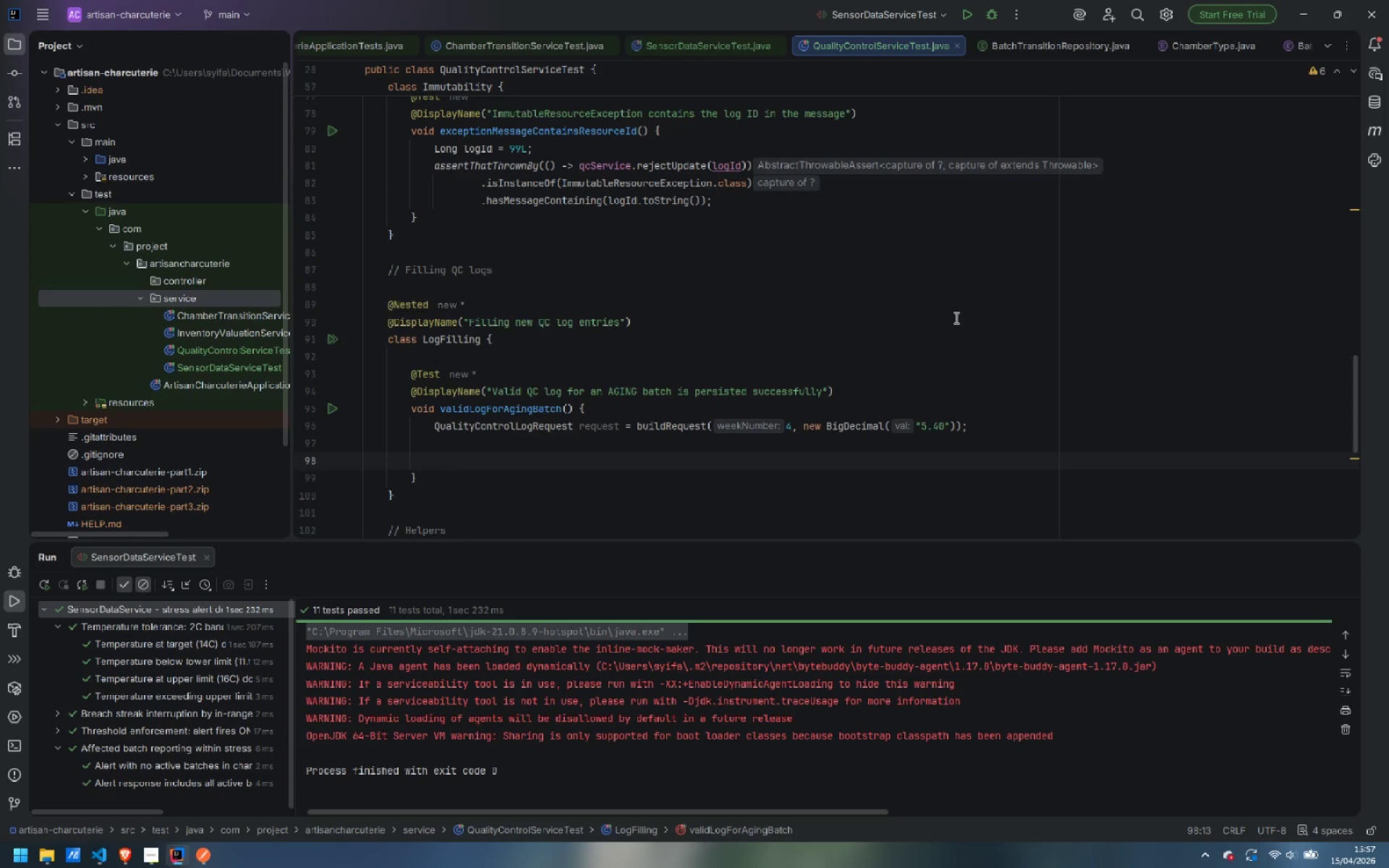 
scroll: coordinate [955, 318], scroll_direction: down, amount: 1.0
 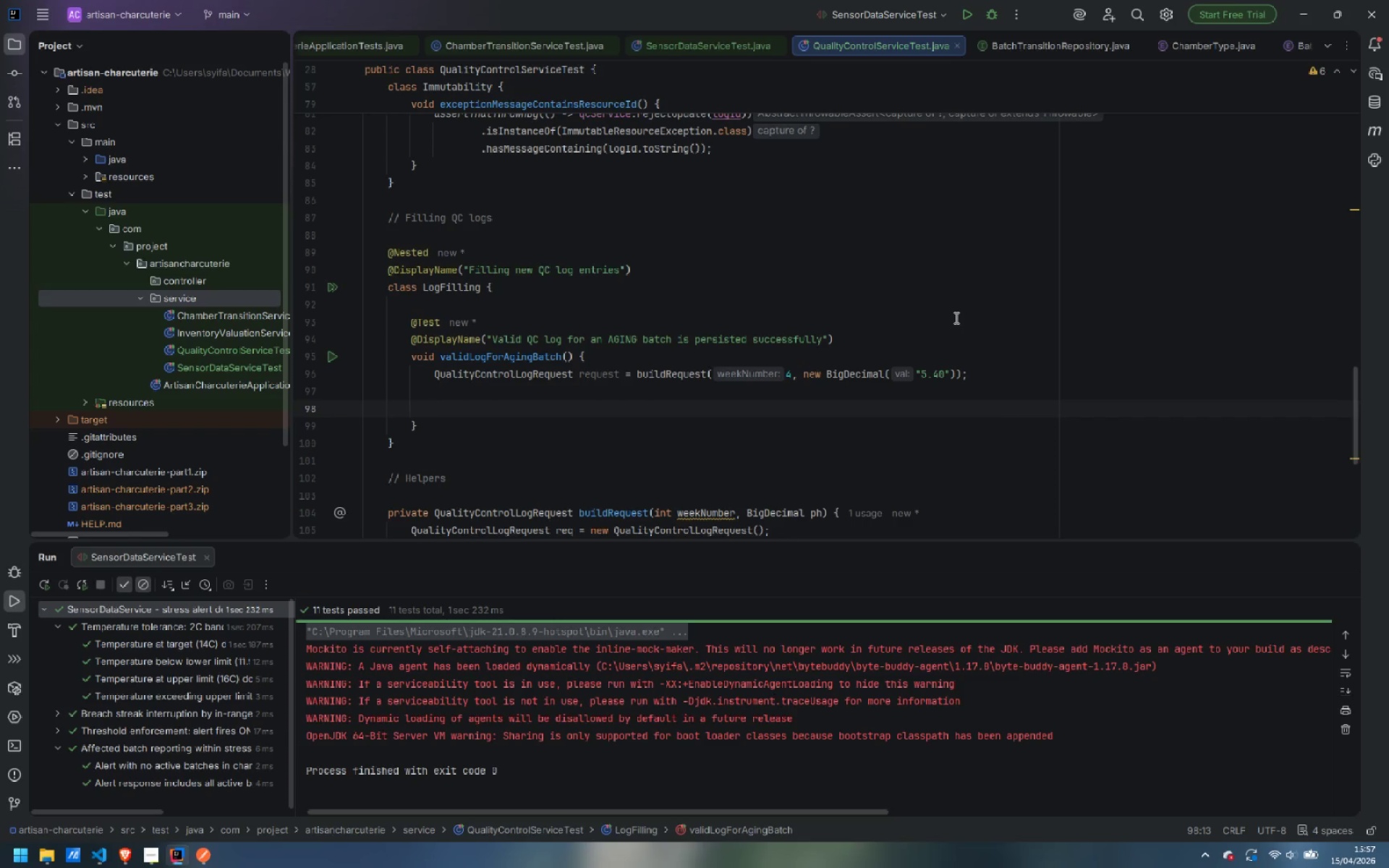 
type(Quality)
 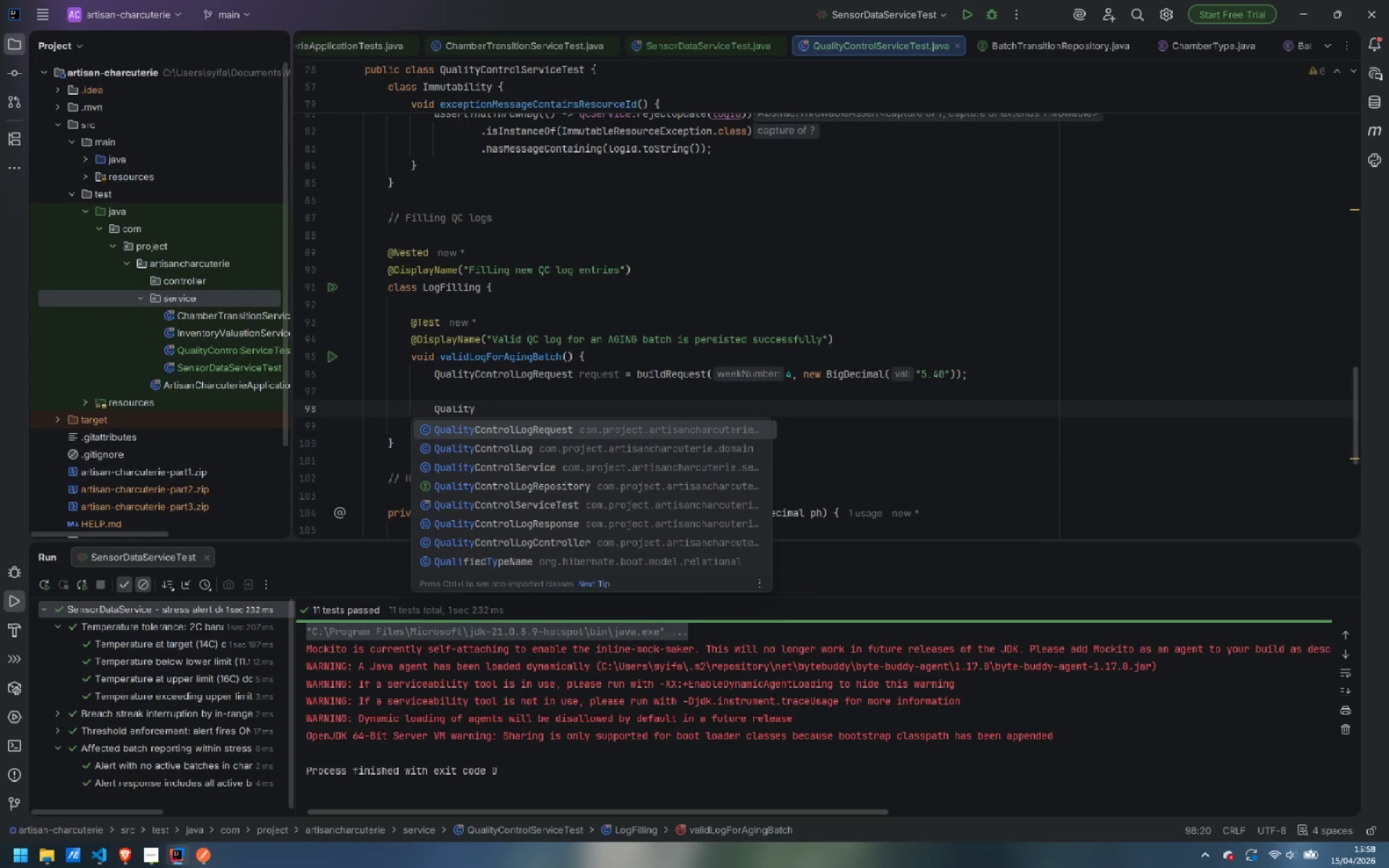 
wait(52.23)
 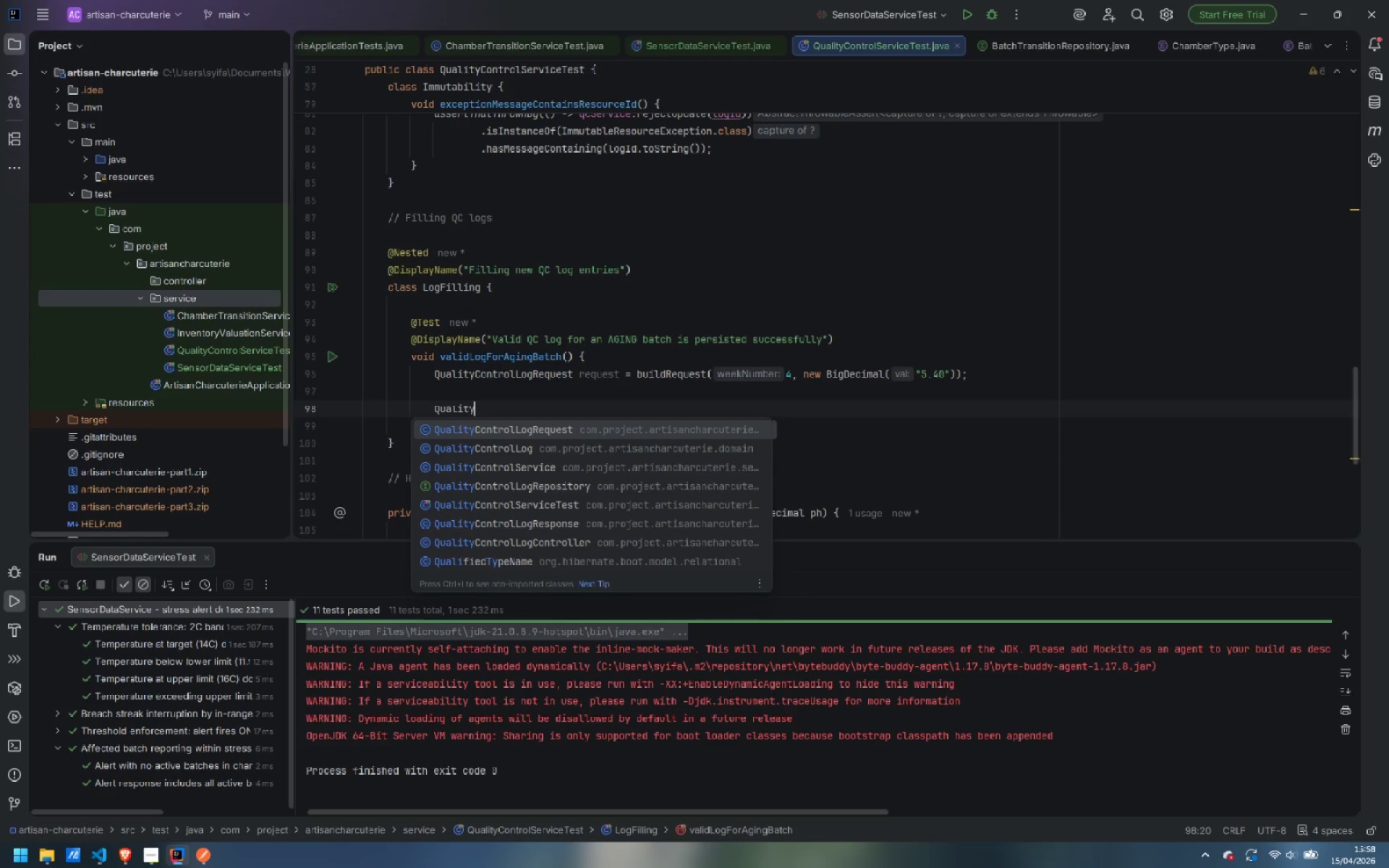 
type(ControlLog savedLog = QualityControlLog.bui)
 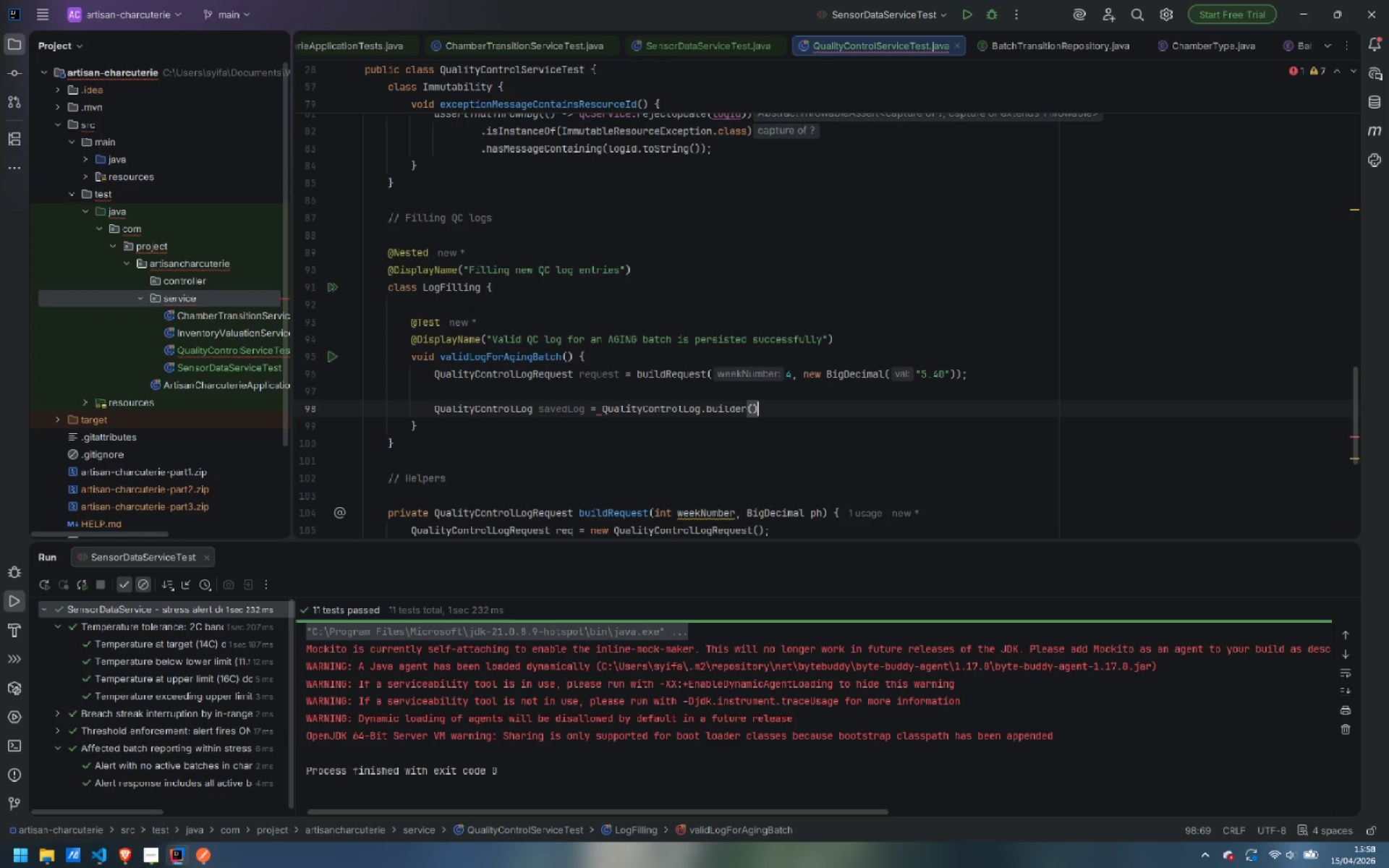 
 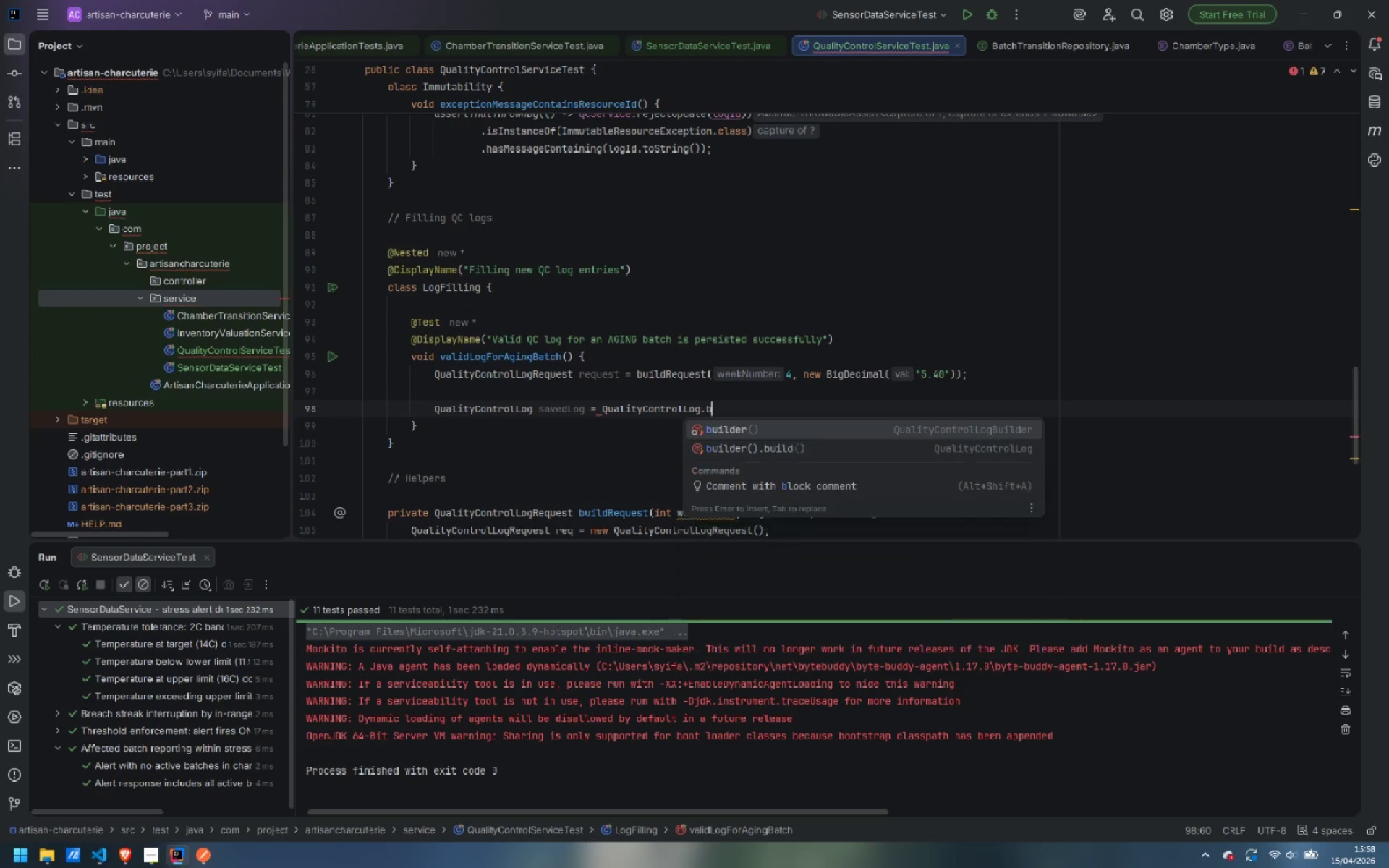 
key(Enter)
 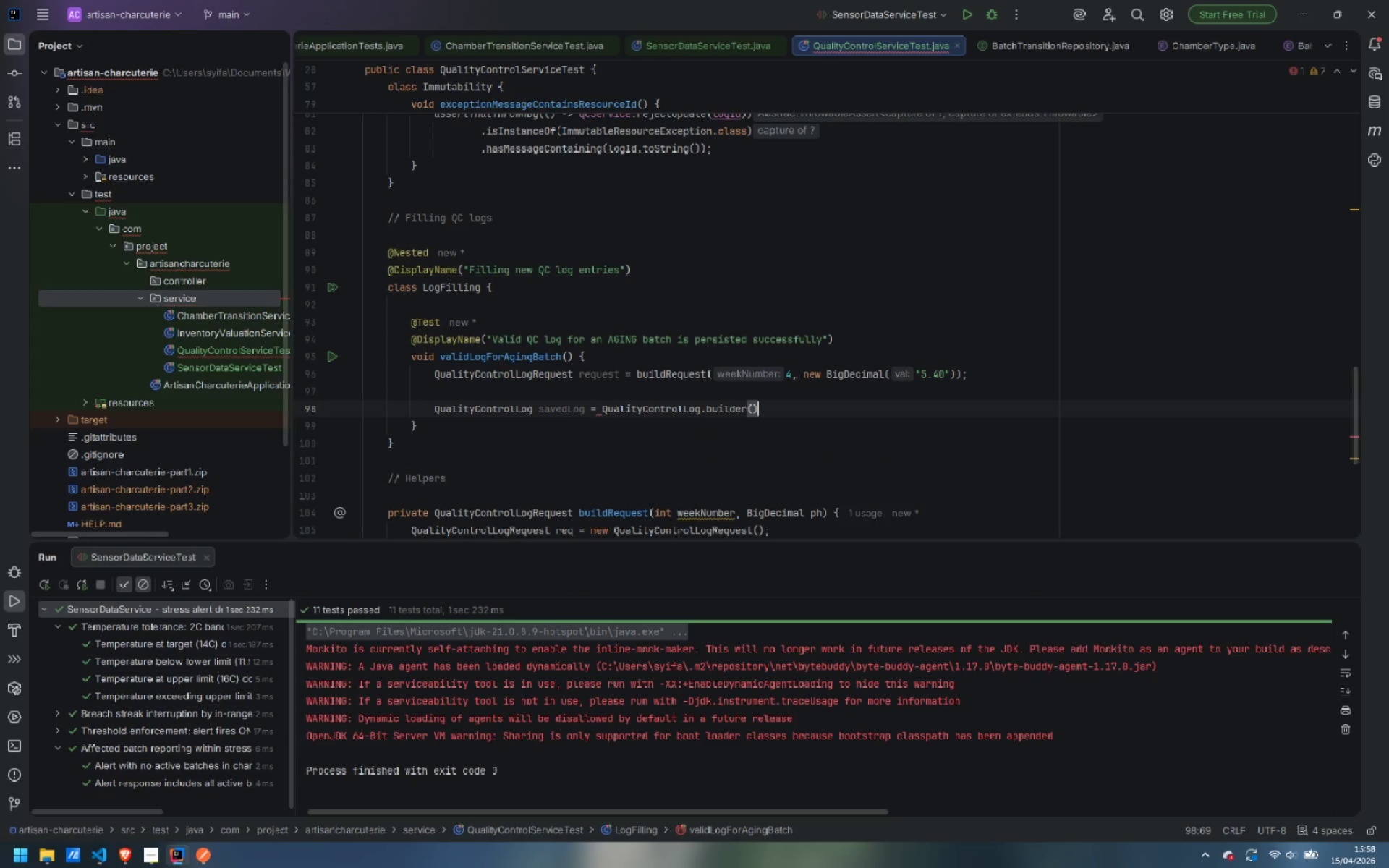 
key(Enter)
 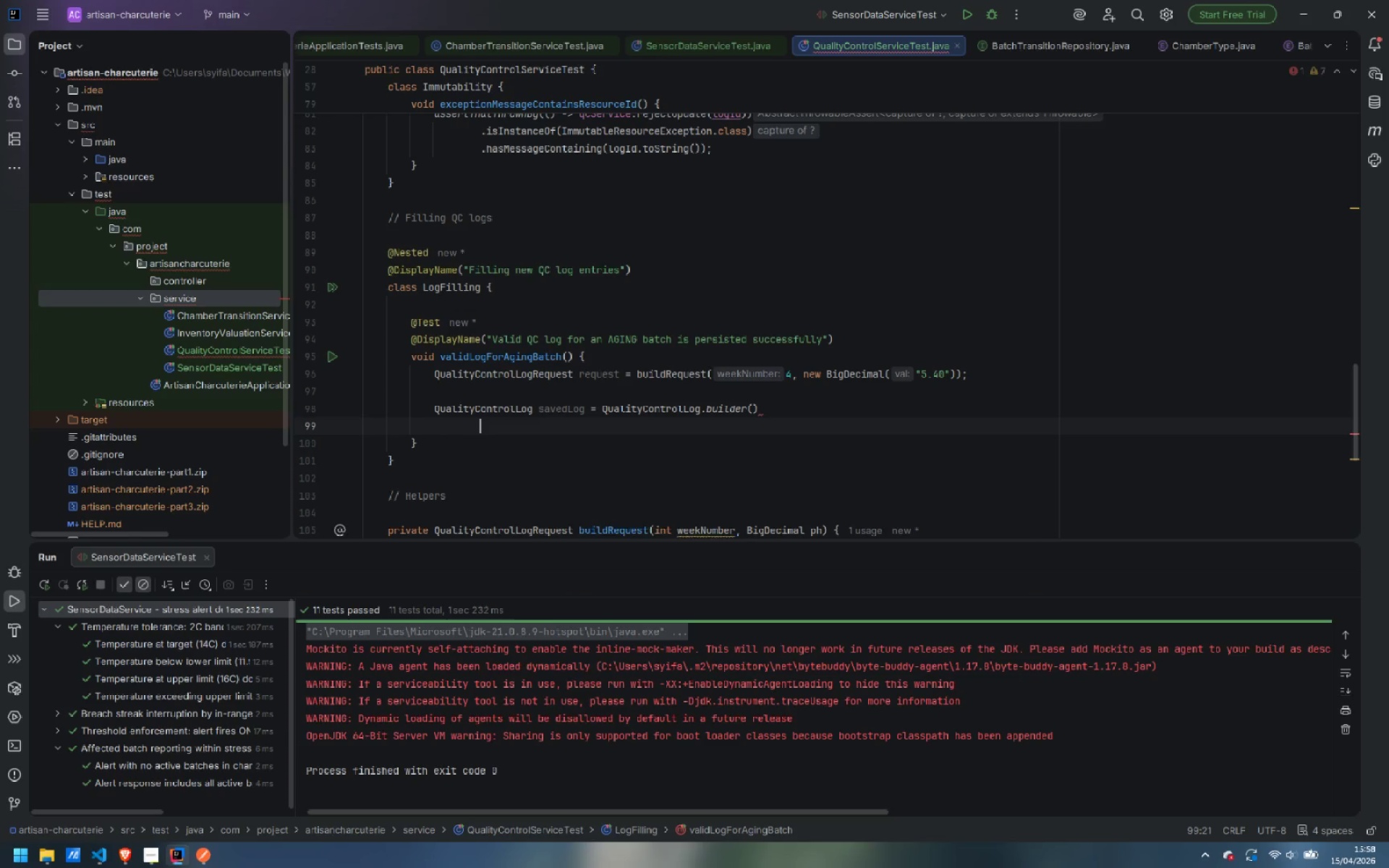 
key(Period)
 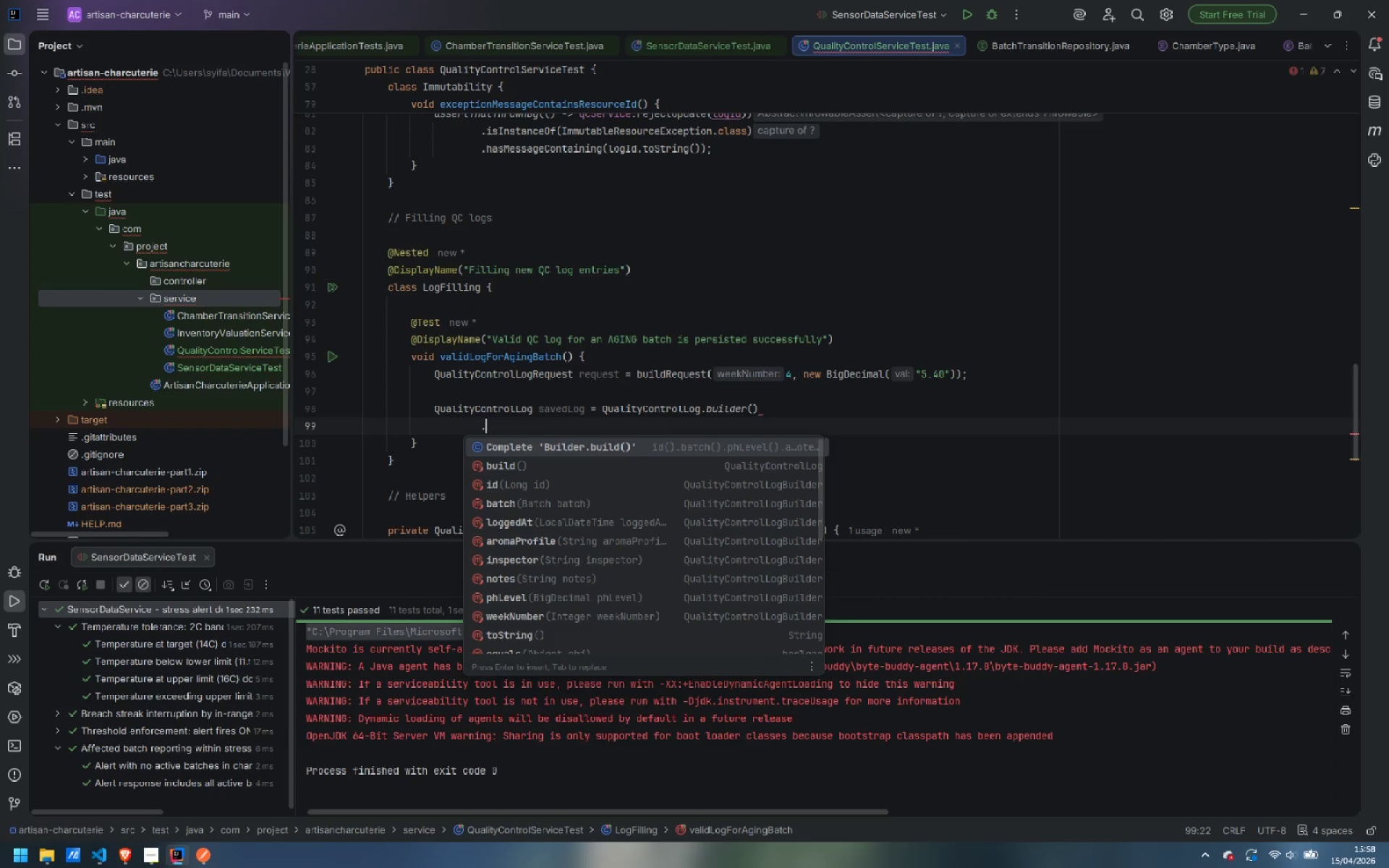 
type(id)
 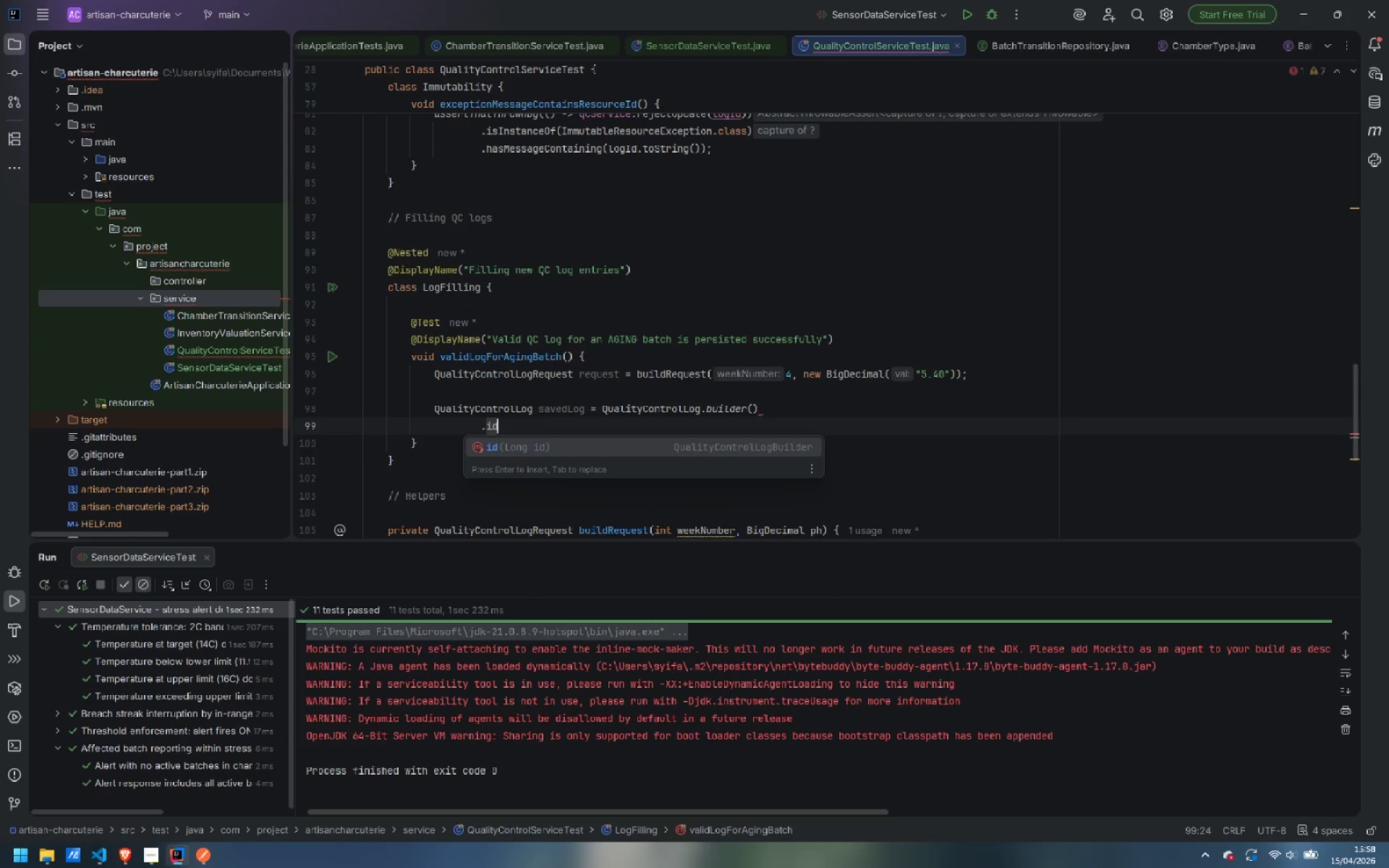 
key(Enter)
 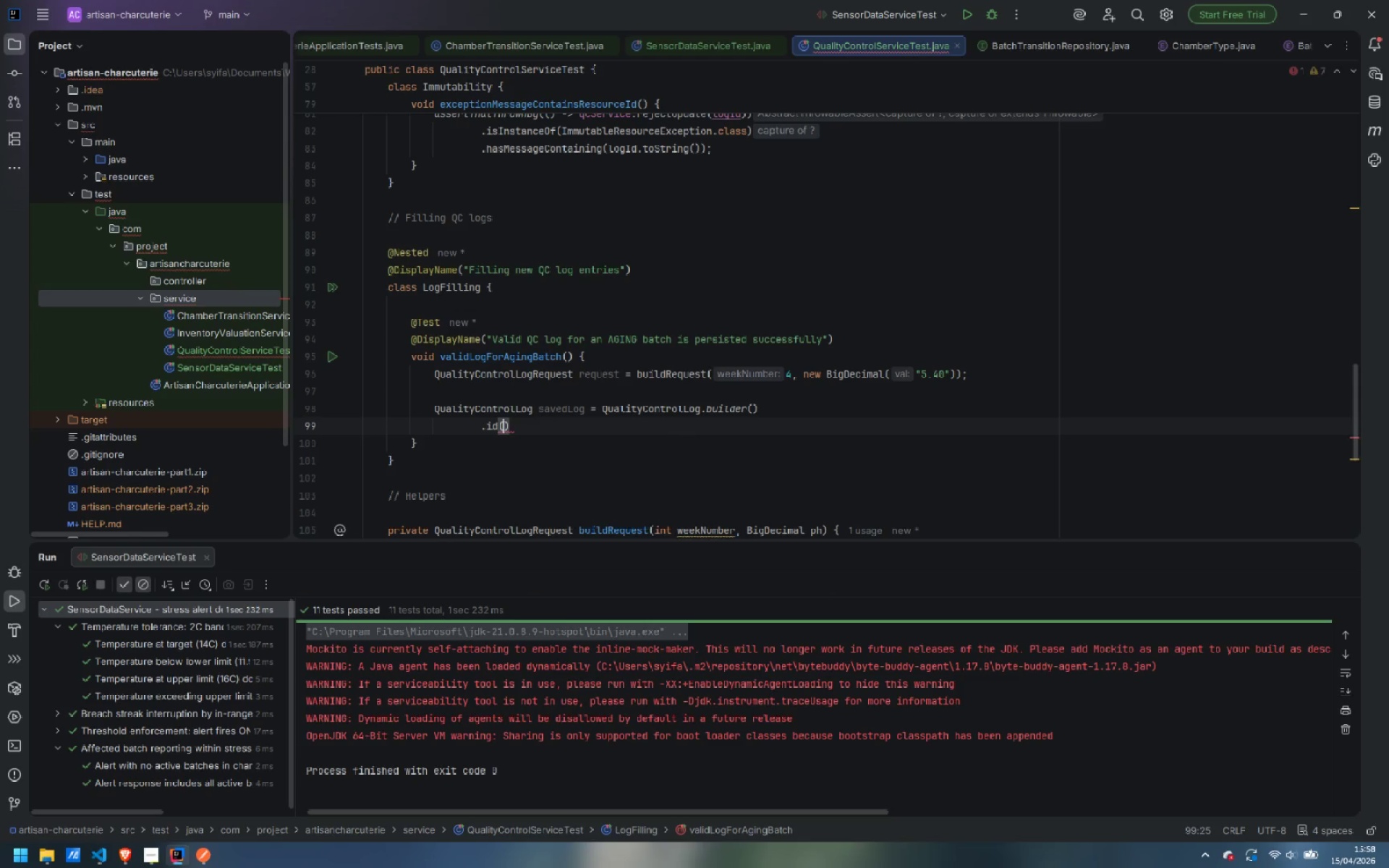 
key(1)
 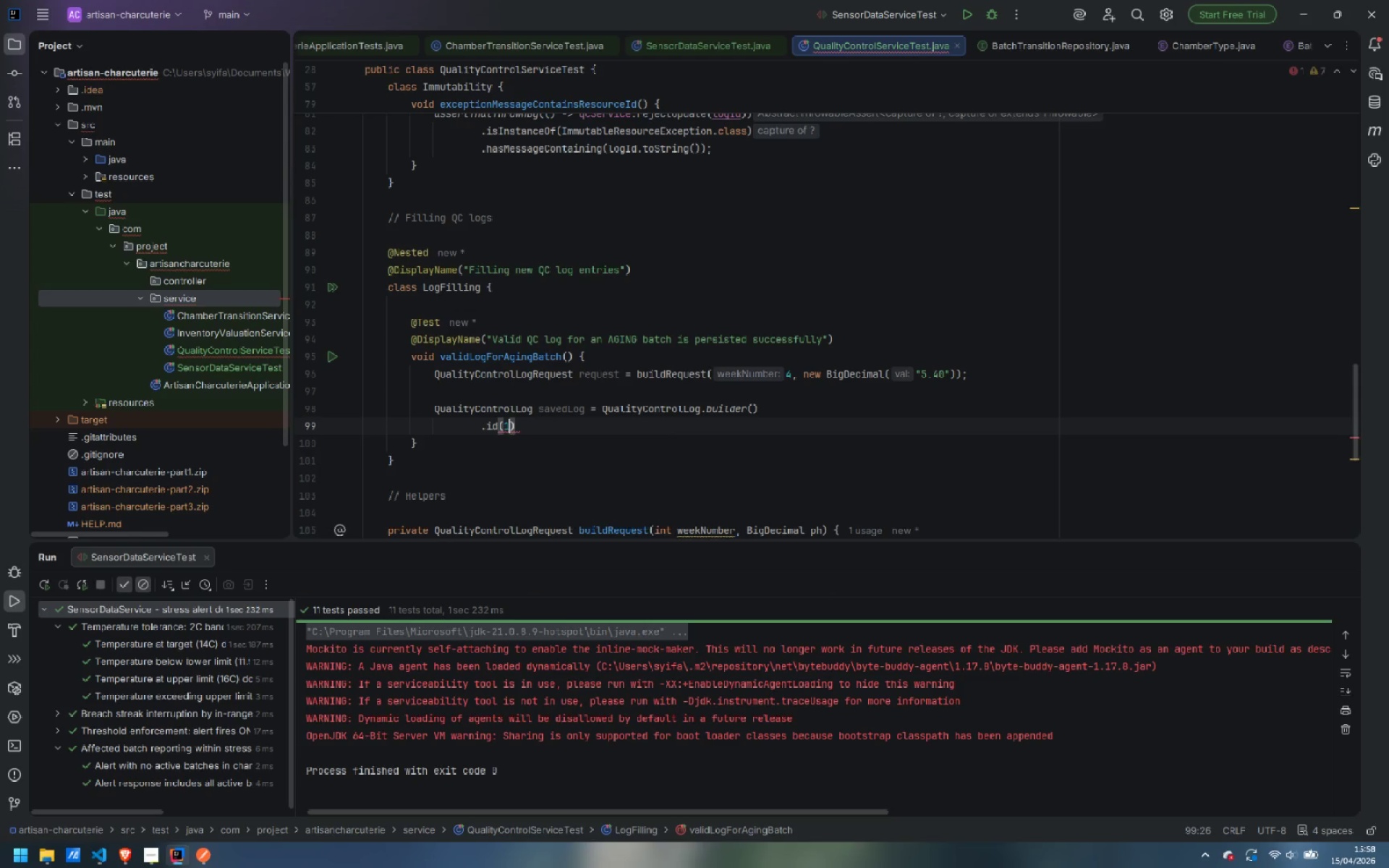 
key(Shift+ShiftLeft)
 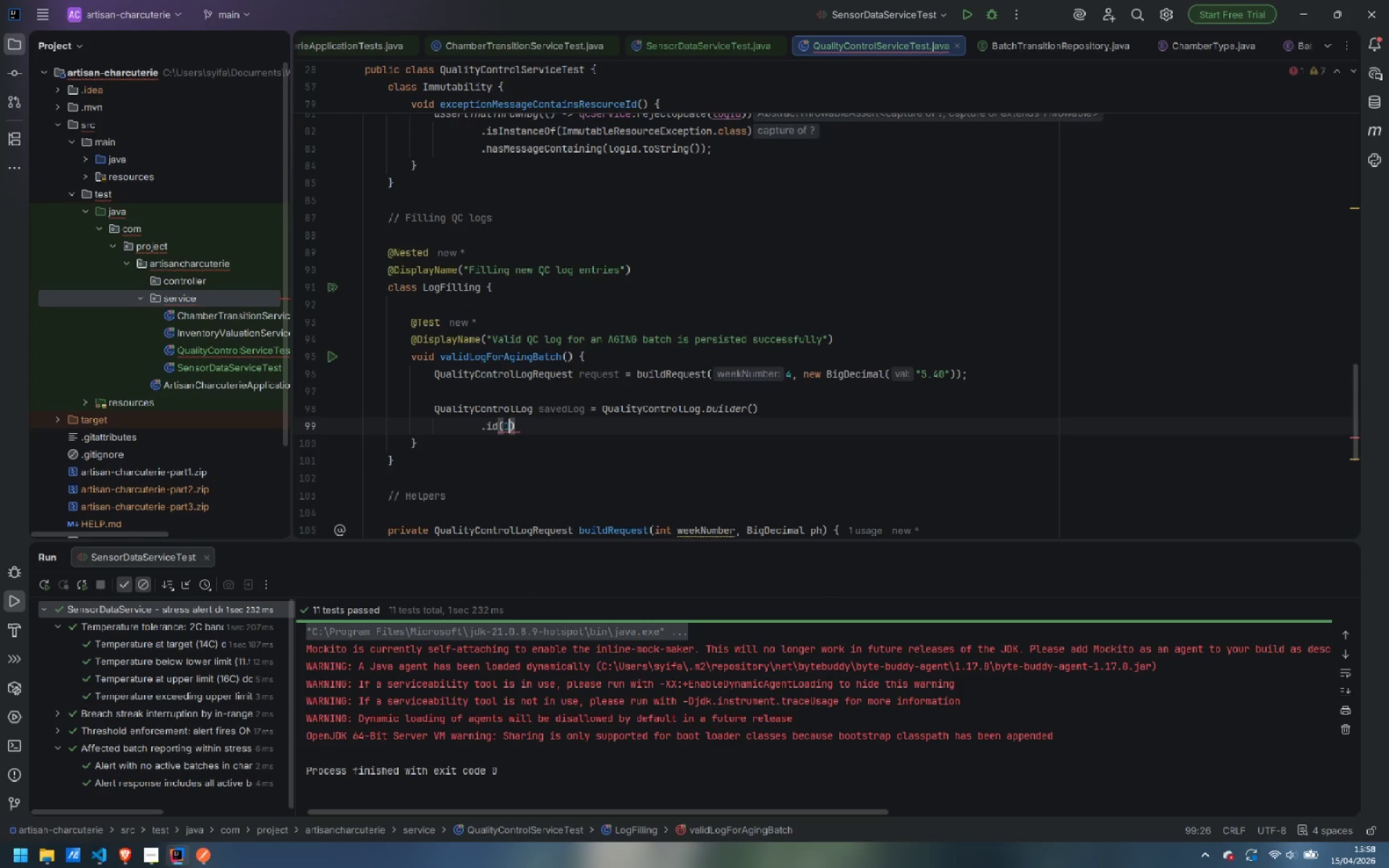 
key(Shift+L)
 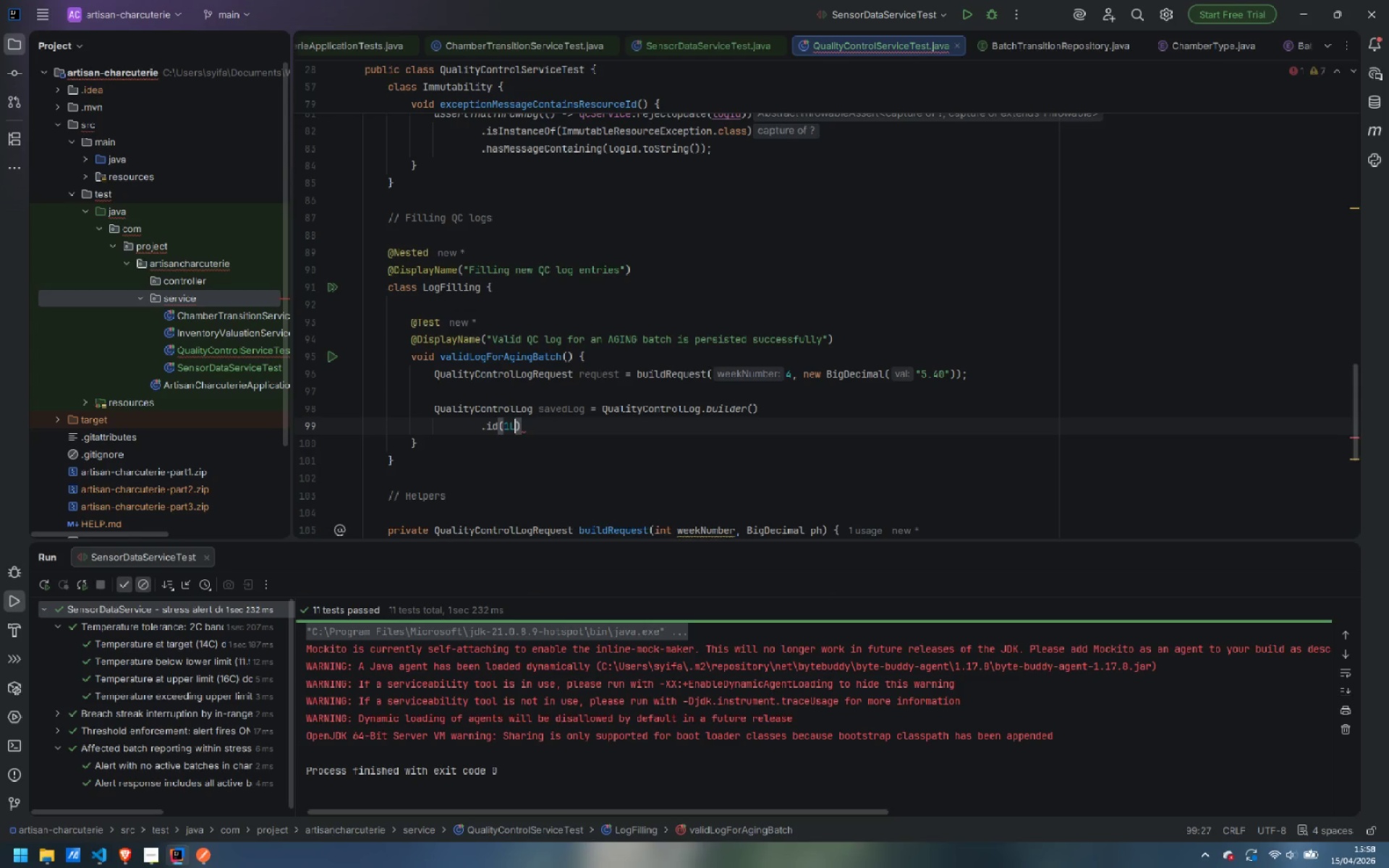 
key(ArrowRight)
 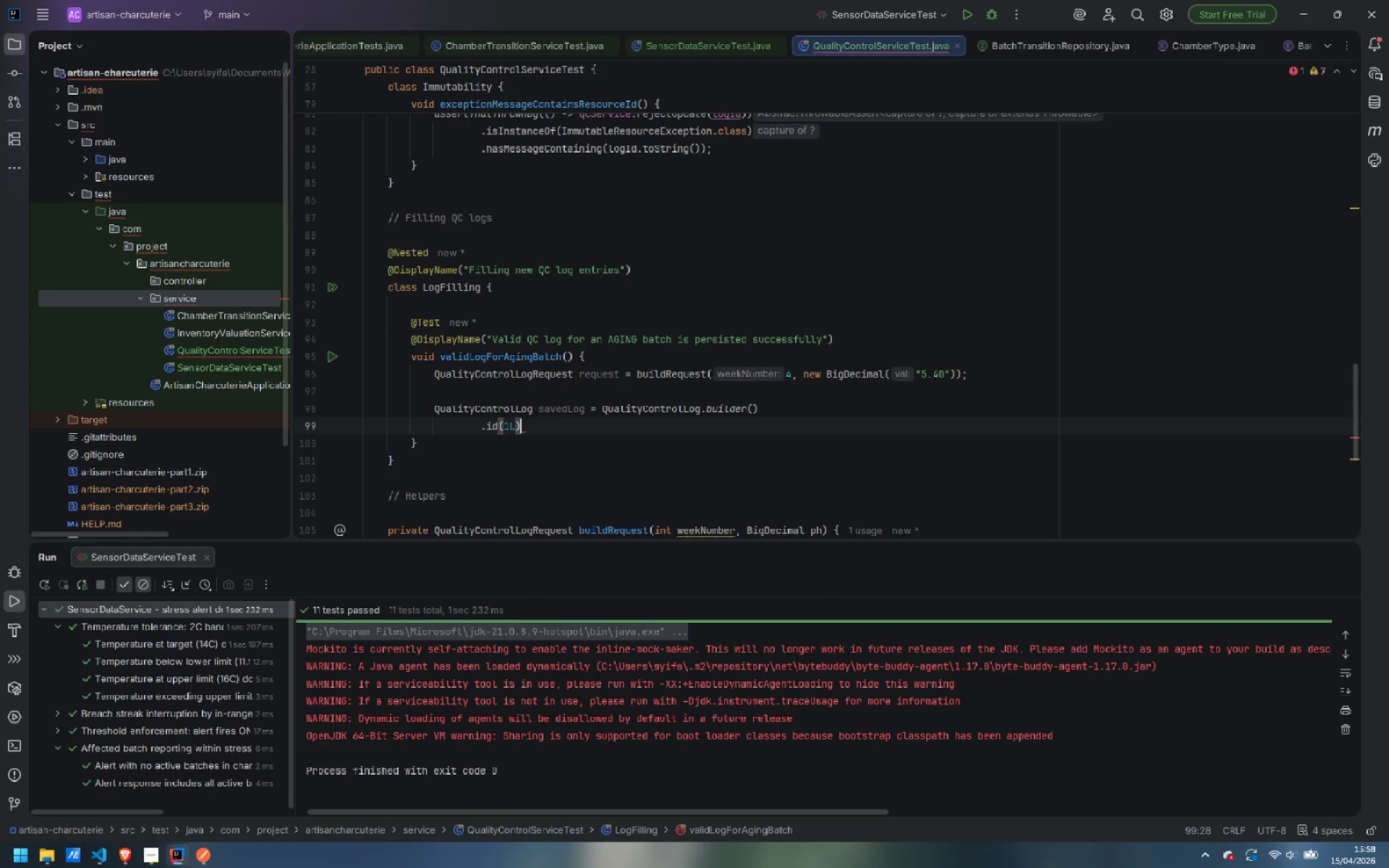 
type(.bat)
 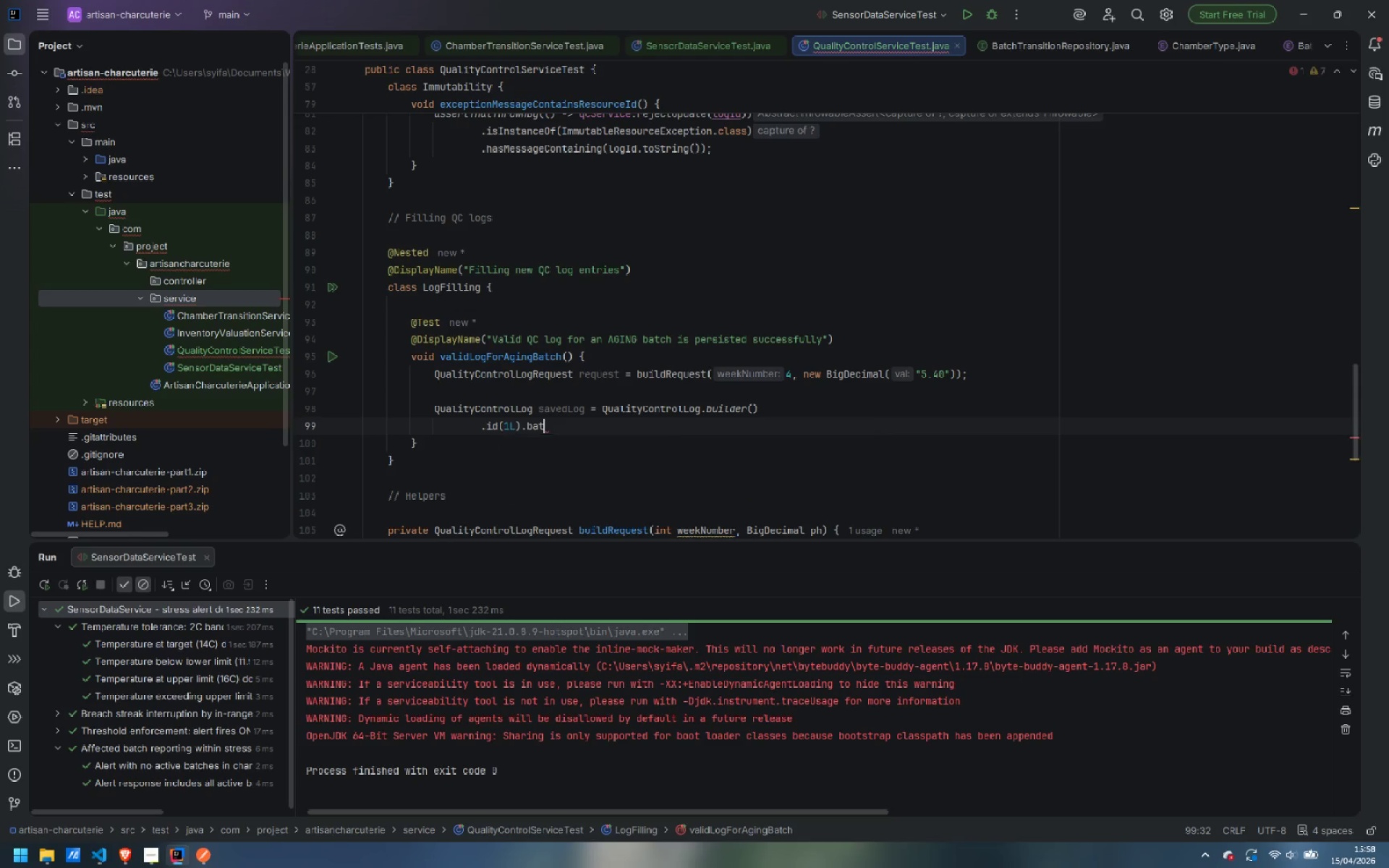 
key(Enter)
 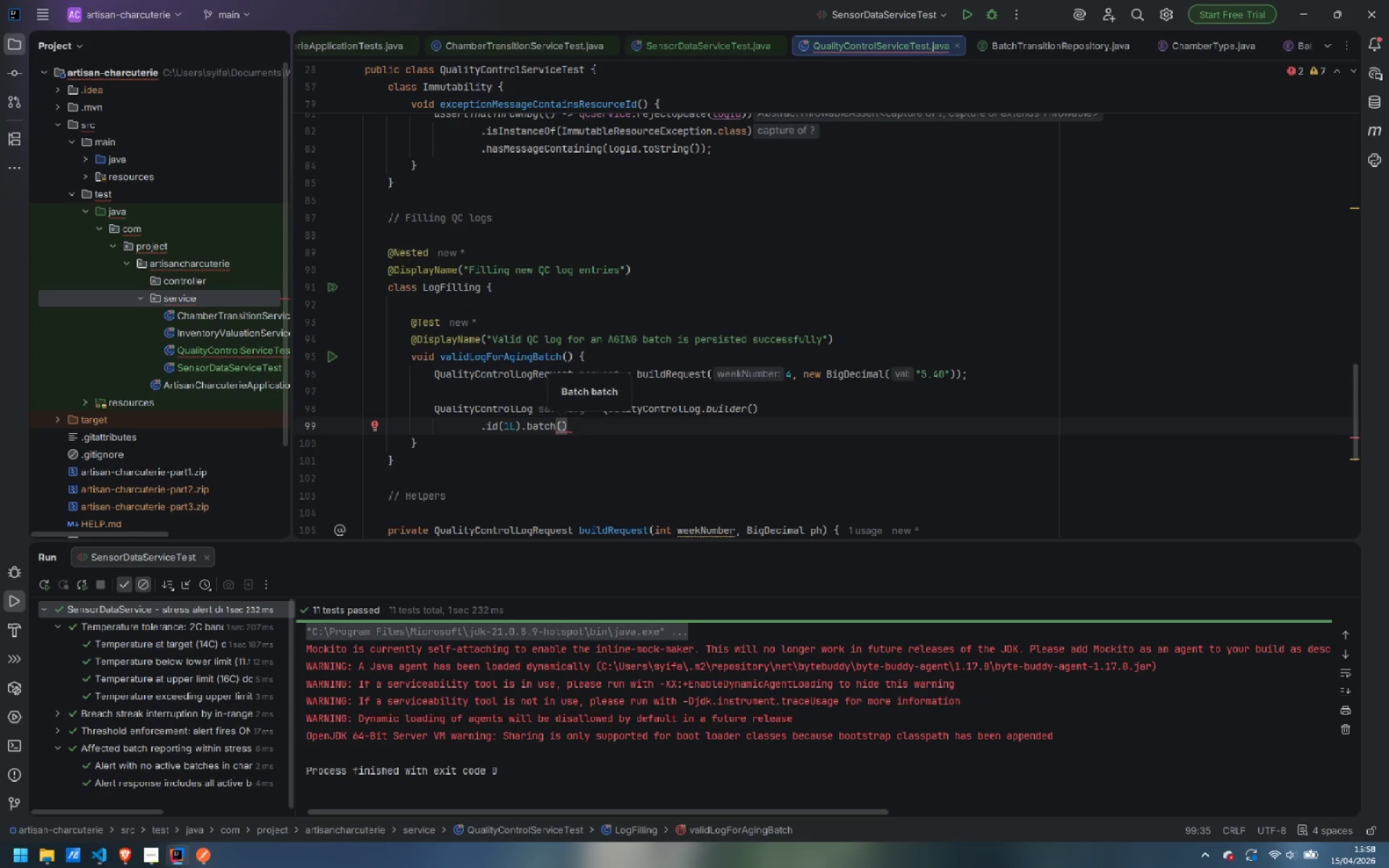 
type(agingB)
 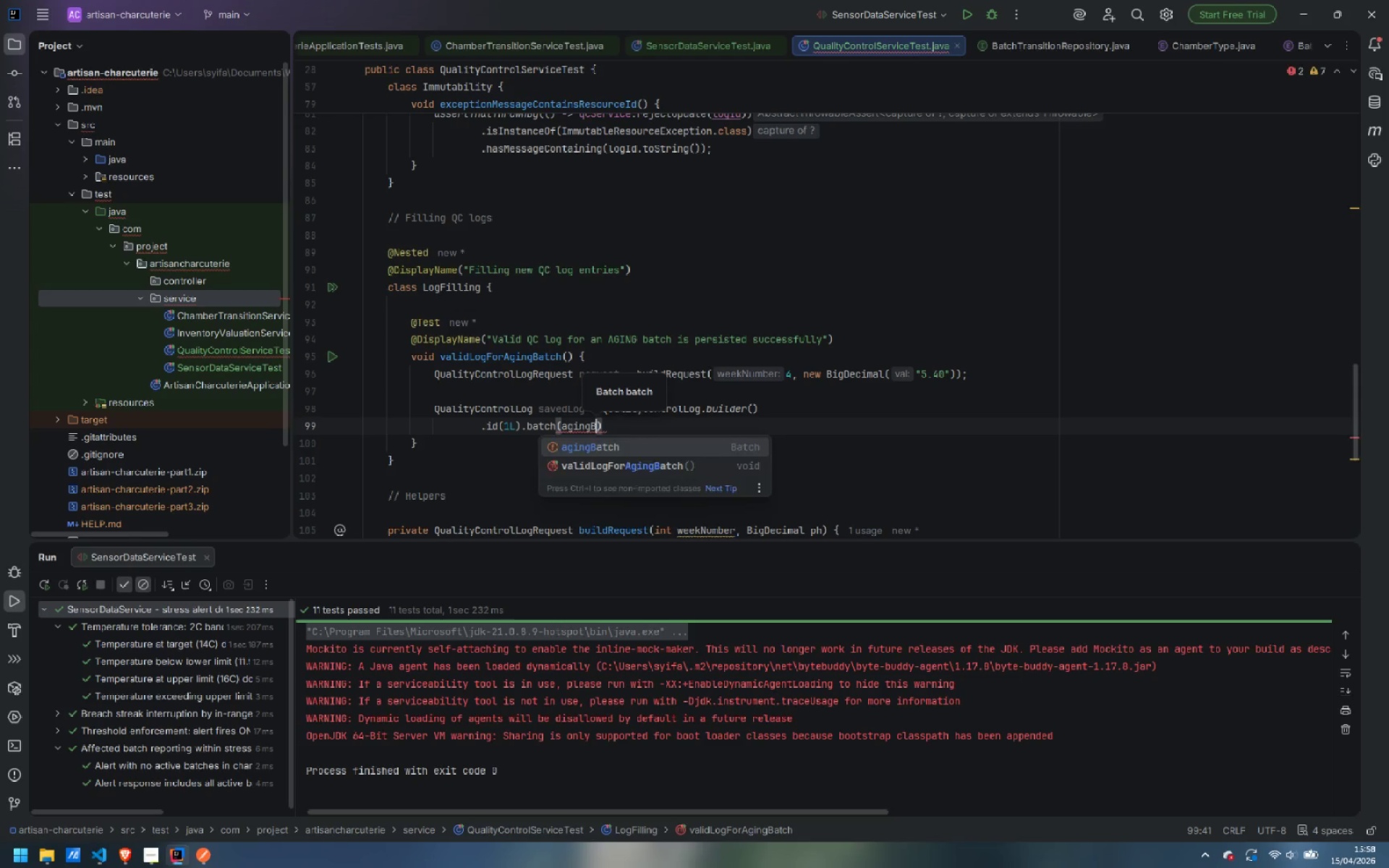 
key(Enter)
 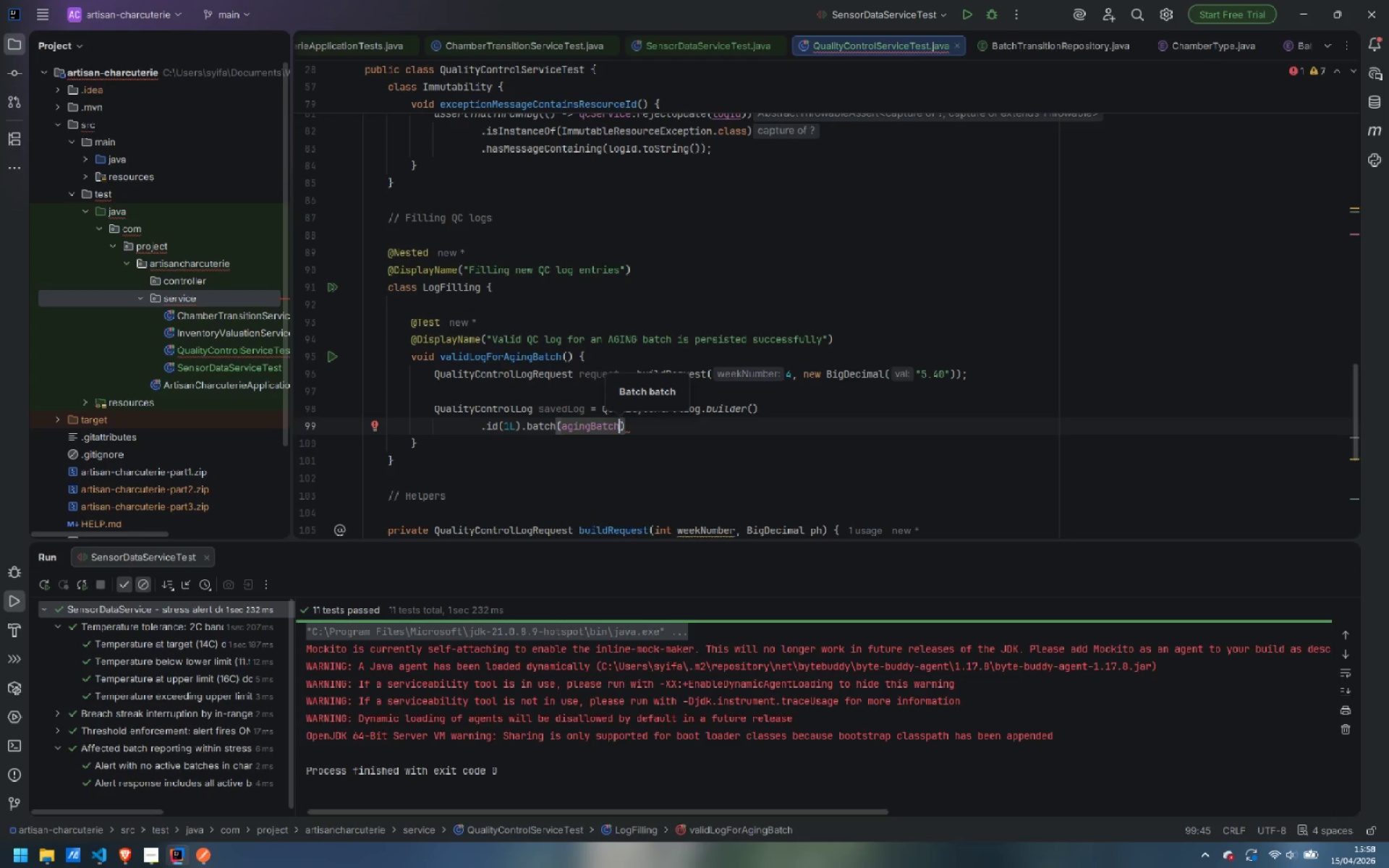 
key(ArrowRight)
 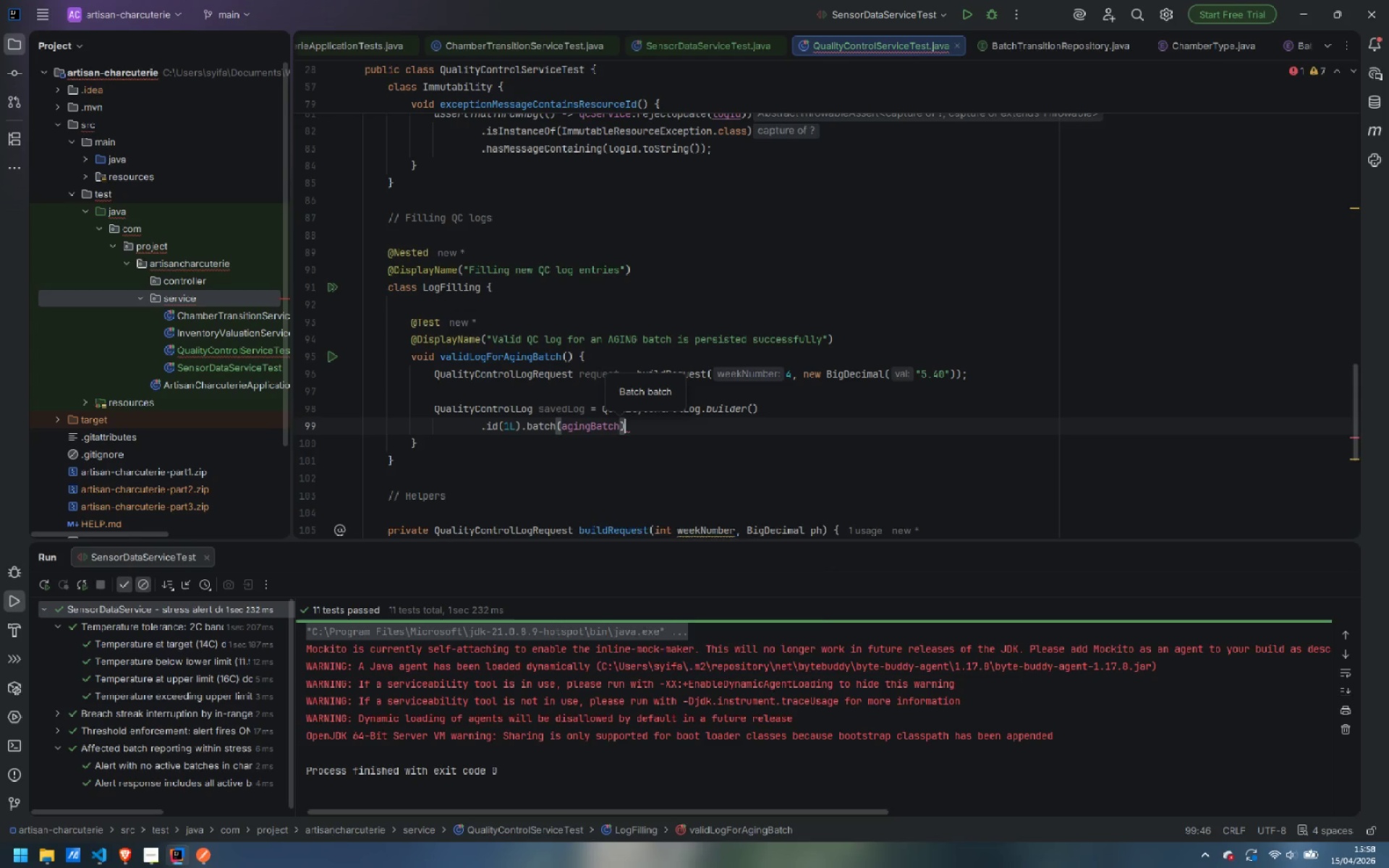 
type(.phLeve)
 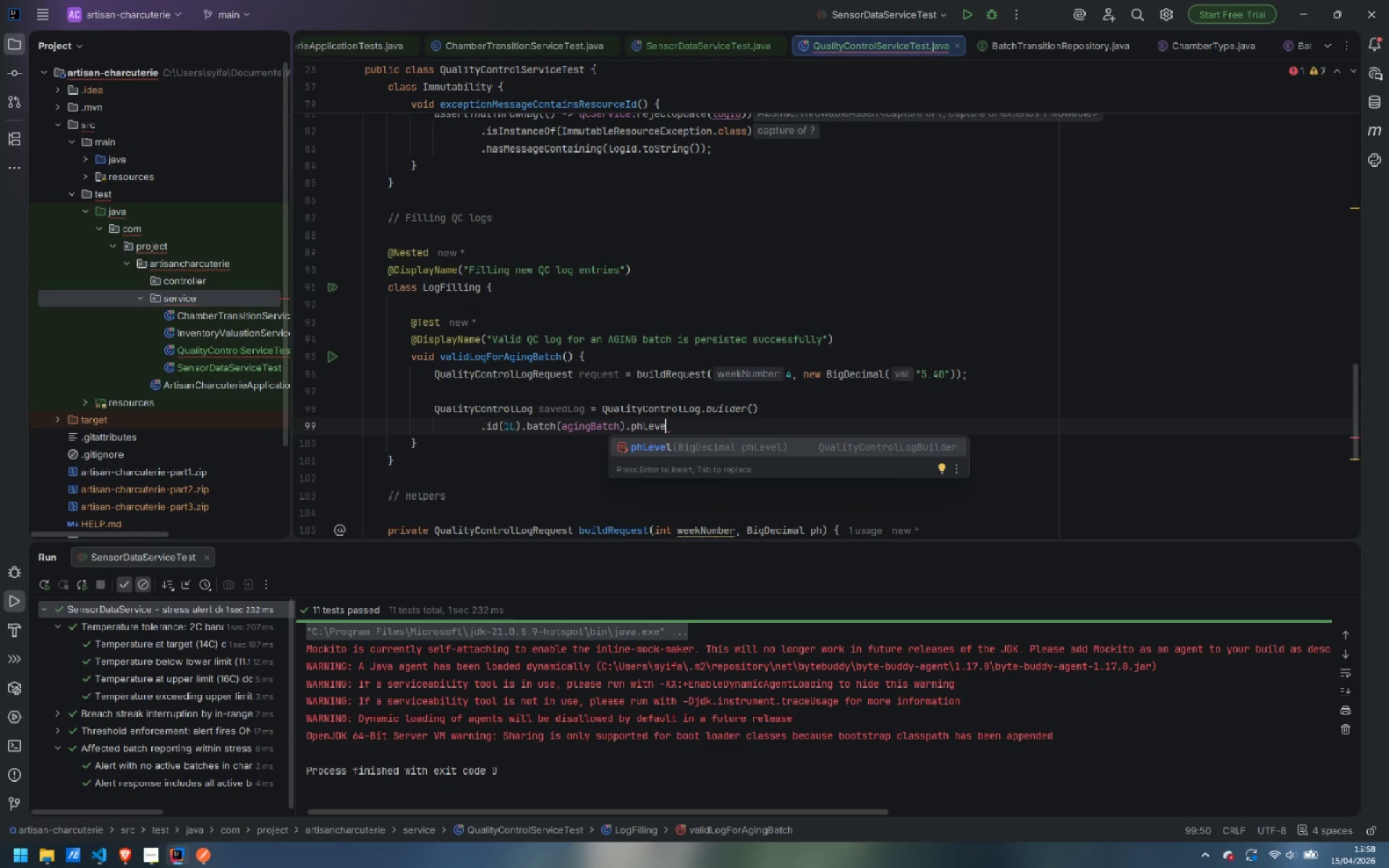 
key(Enter)
 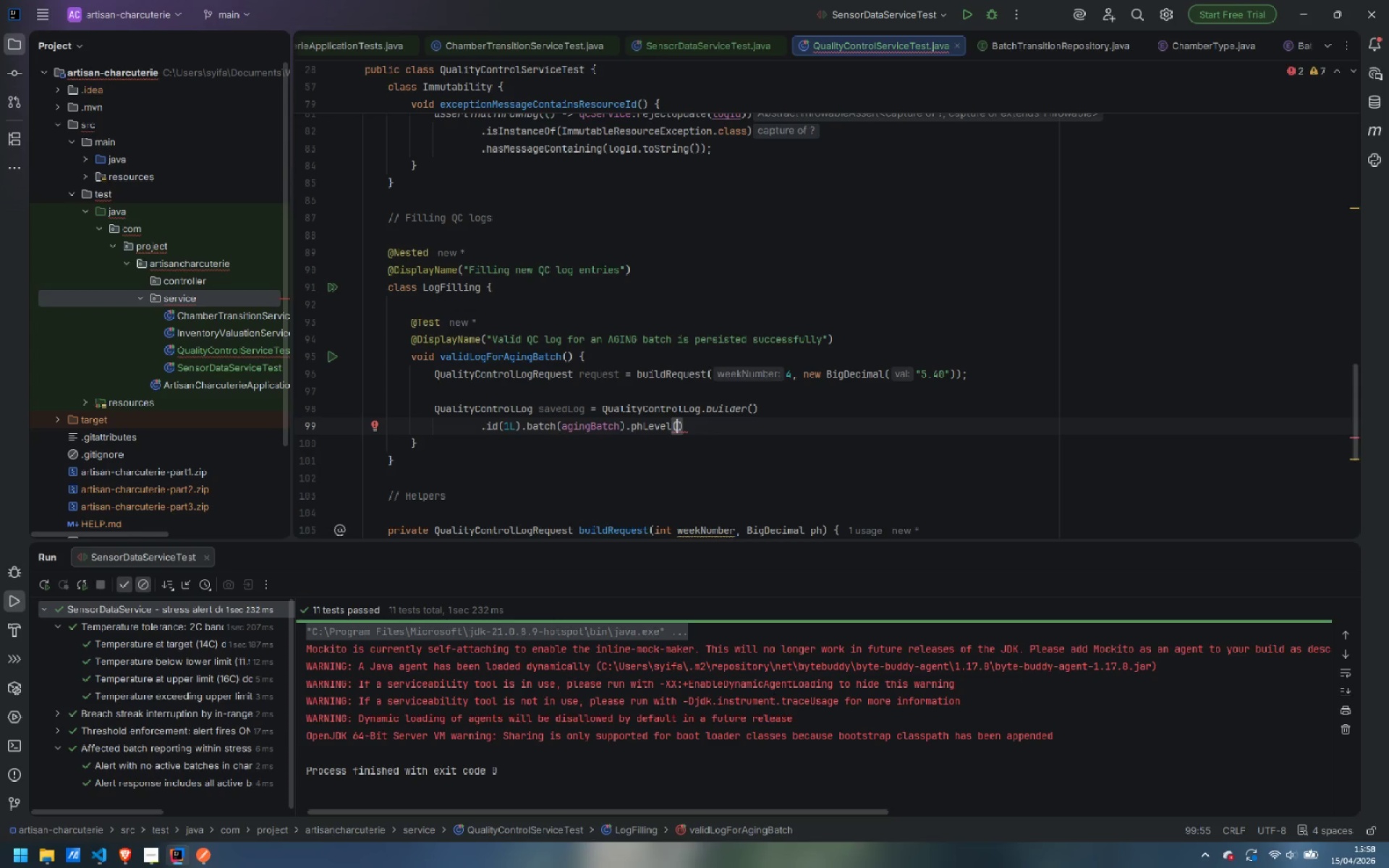 
type(requ)
 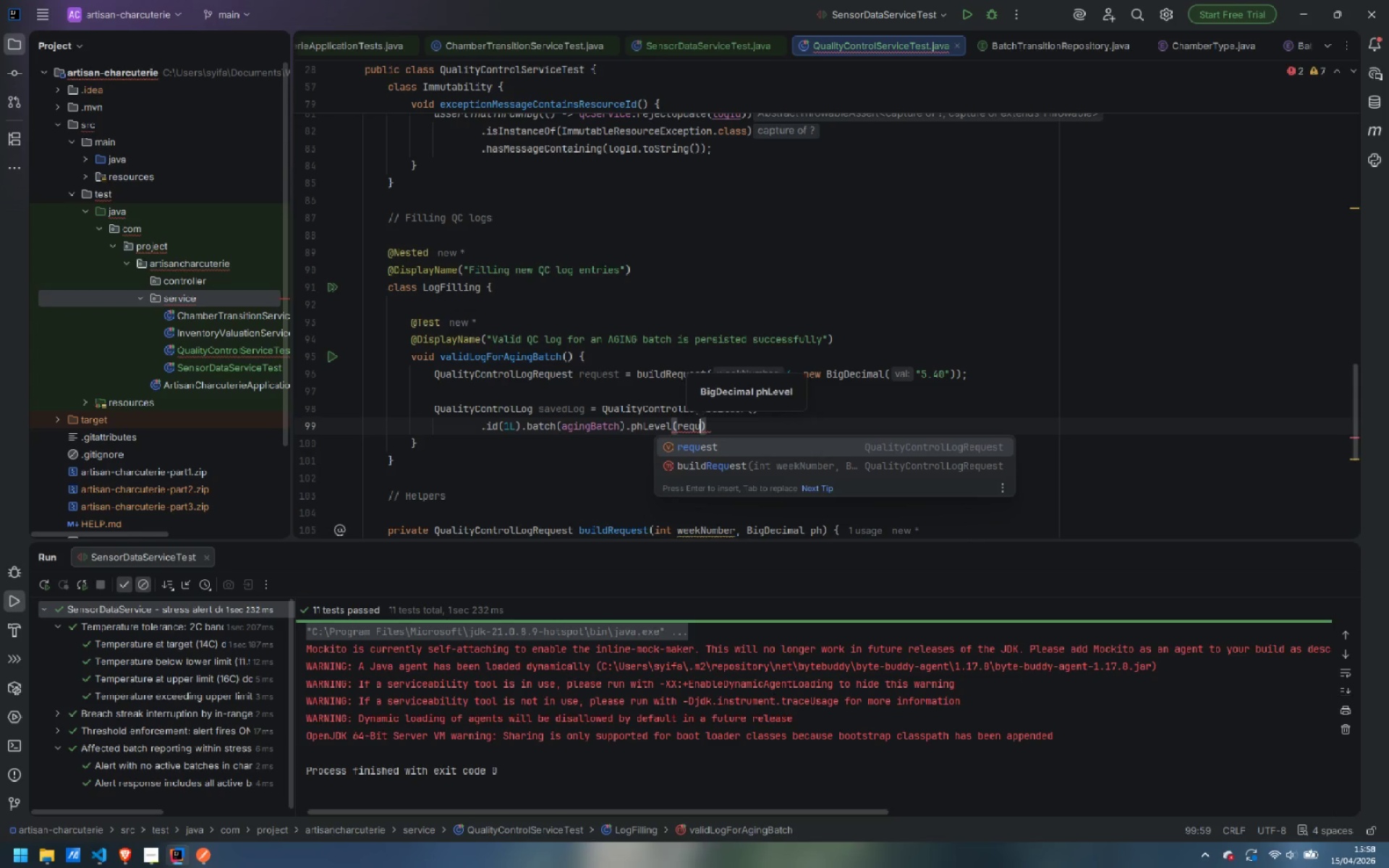 
key(Enter)
 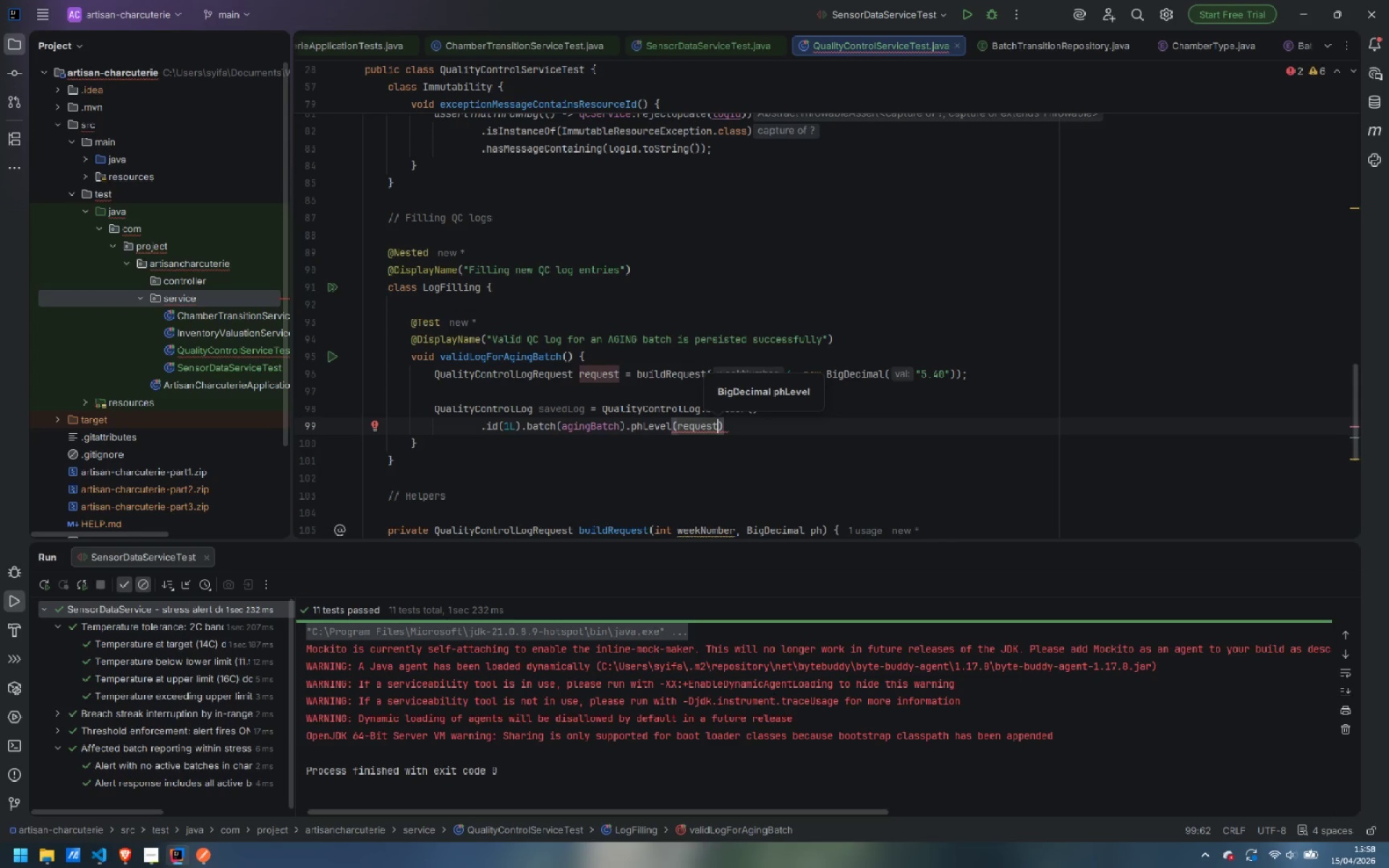 
type(.getPhL)
 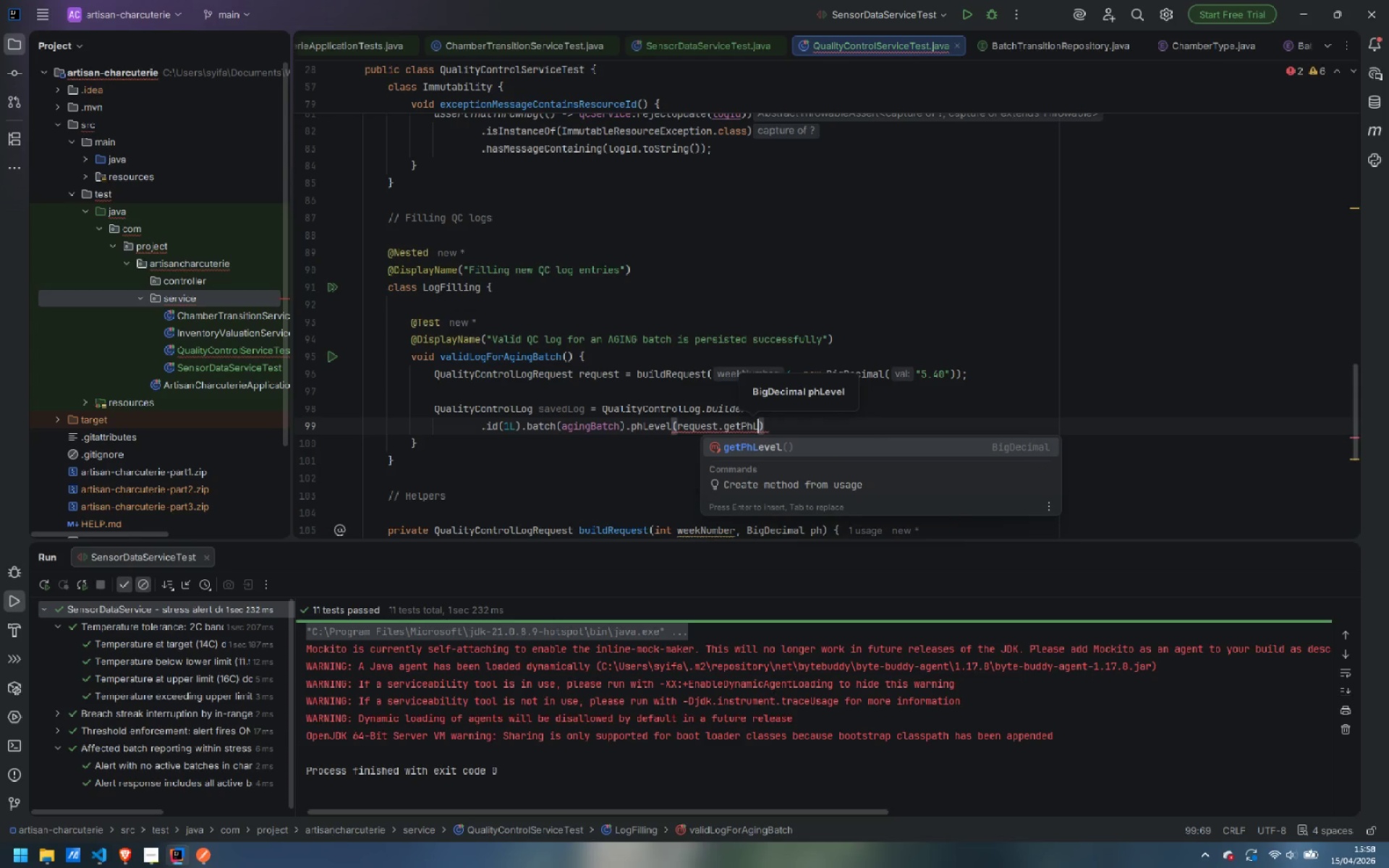 
key(Enter)
 